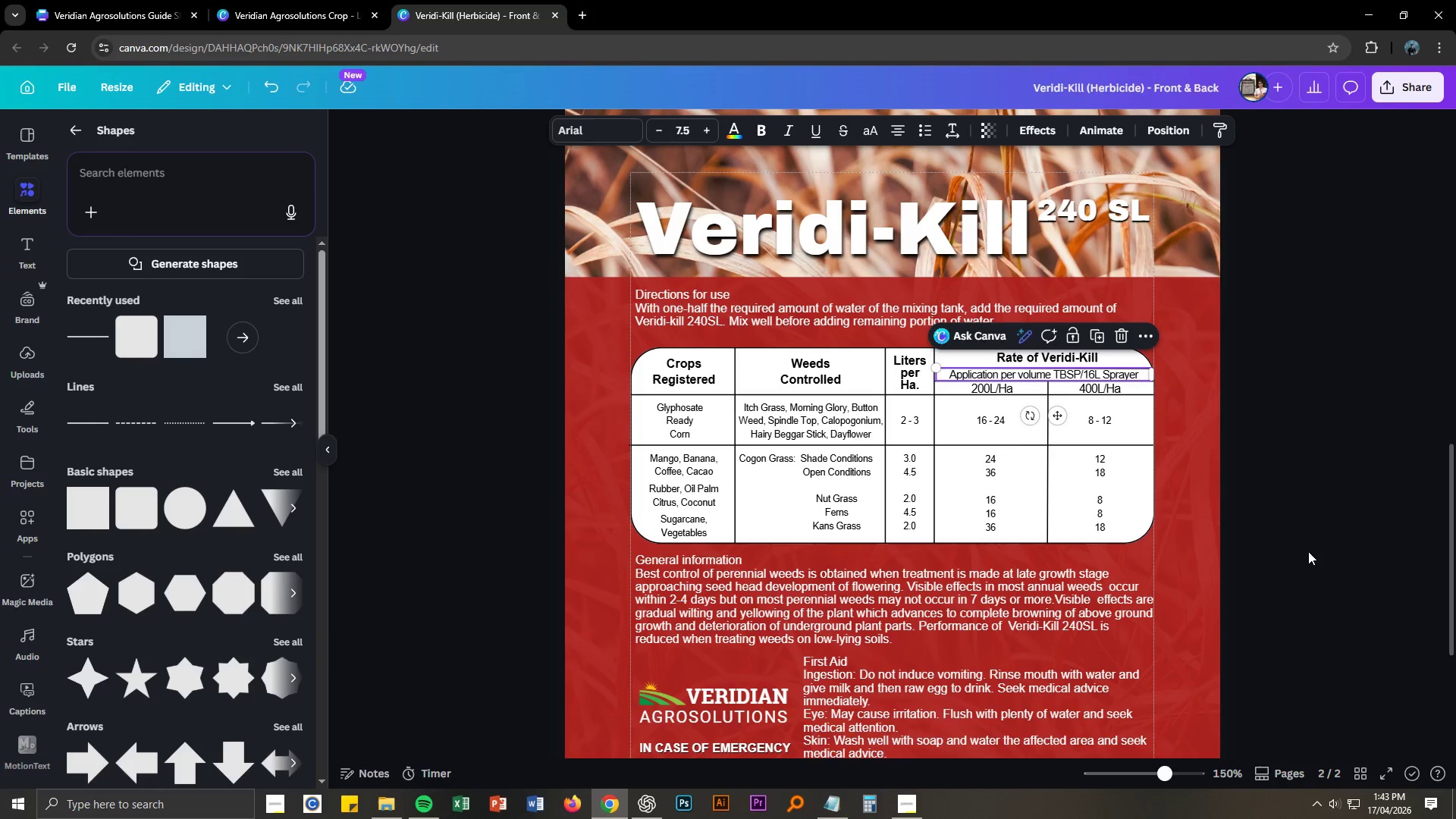 
left_click([1320, 563])
 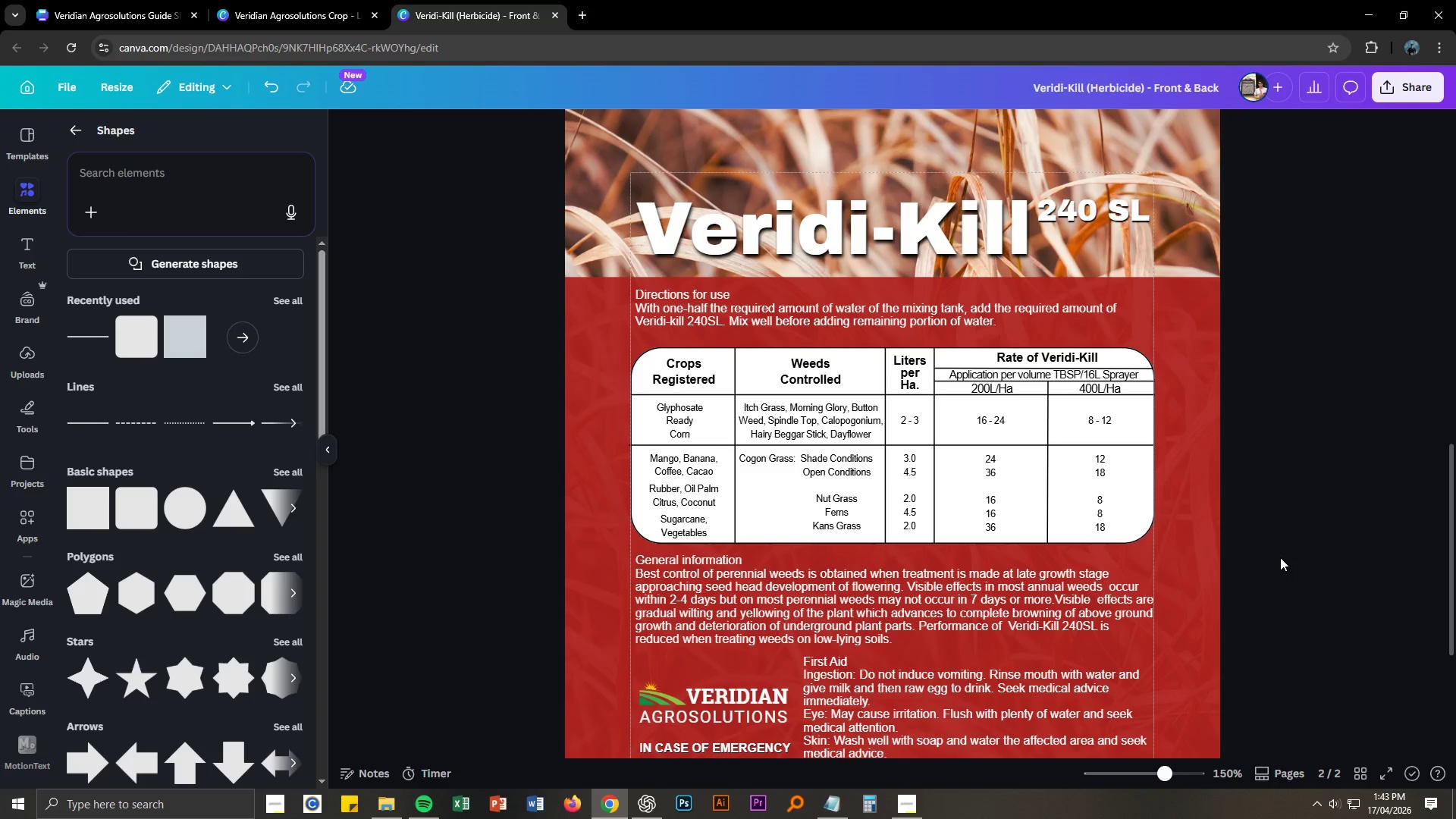 
scroll: coordinate [1237, 545], scroll_direction: down, amount: 4.0
 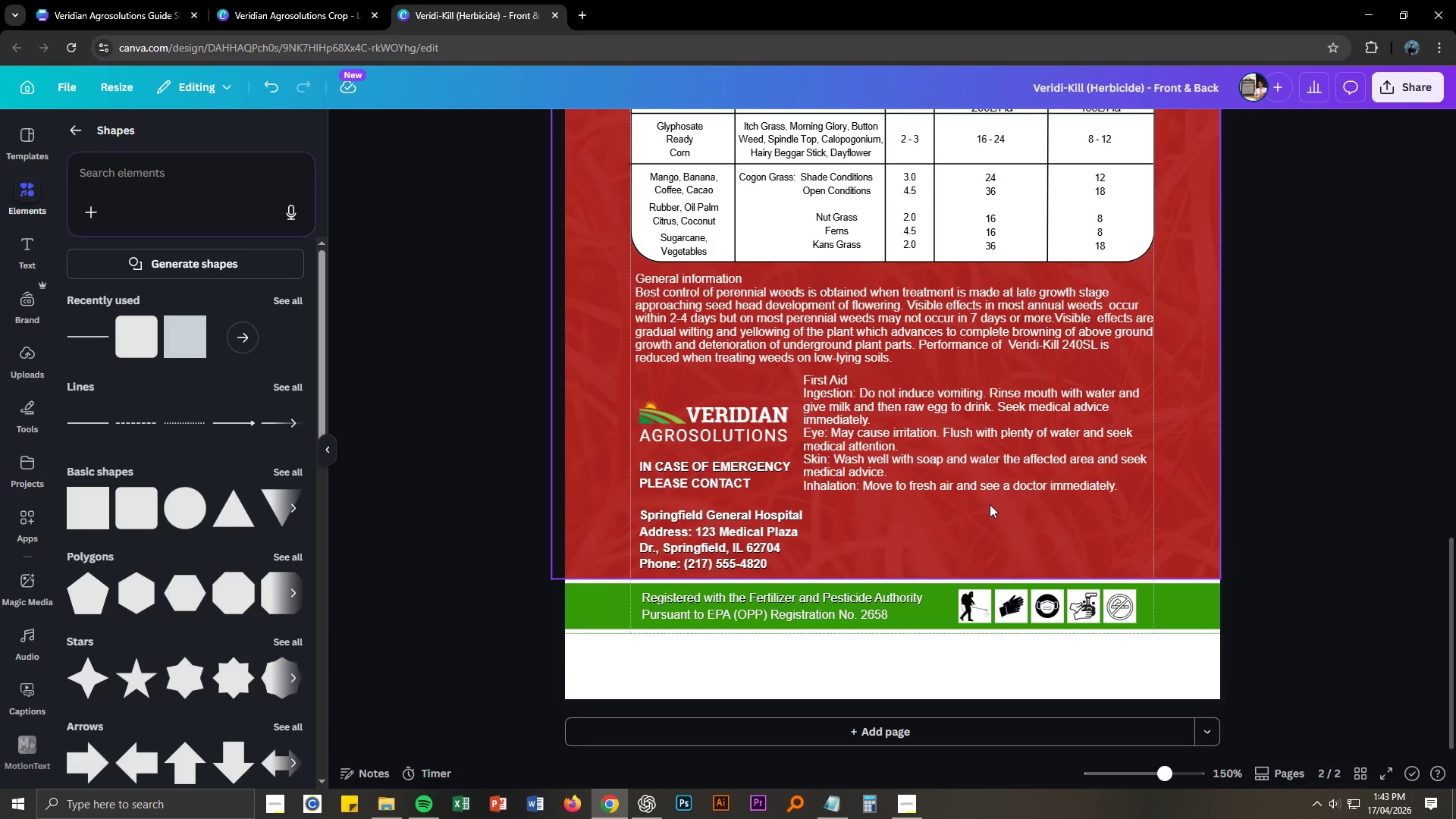 
left_click([978, 490])
 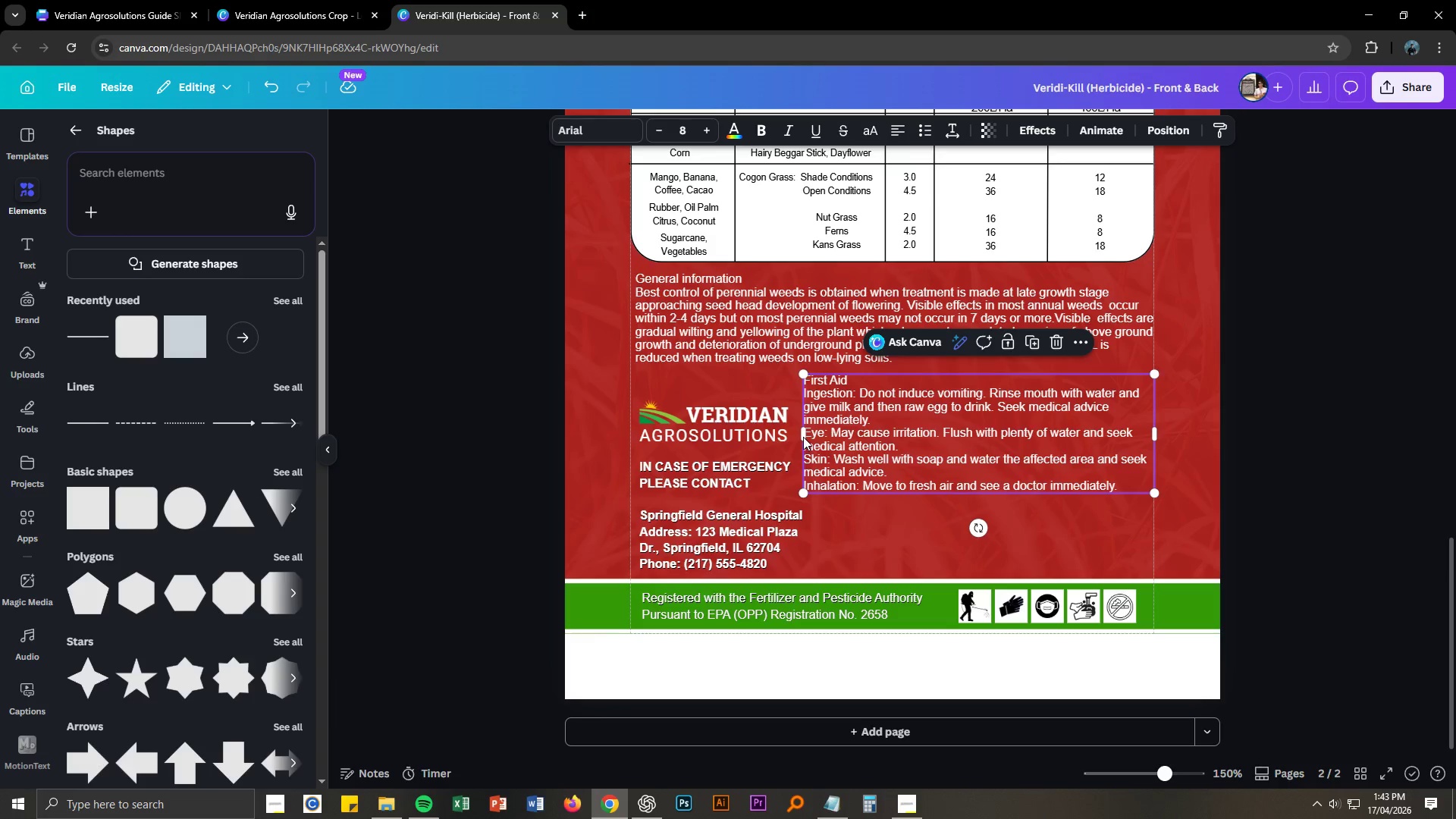 
left_click([802, 436])
 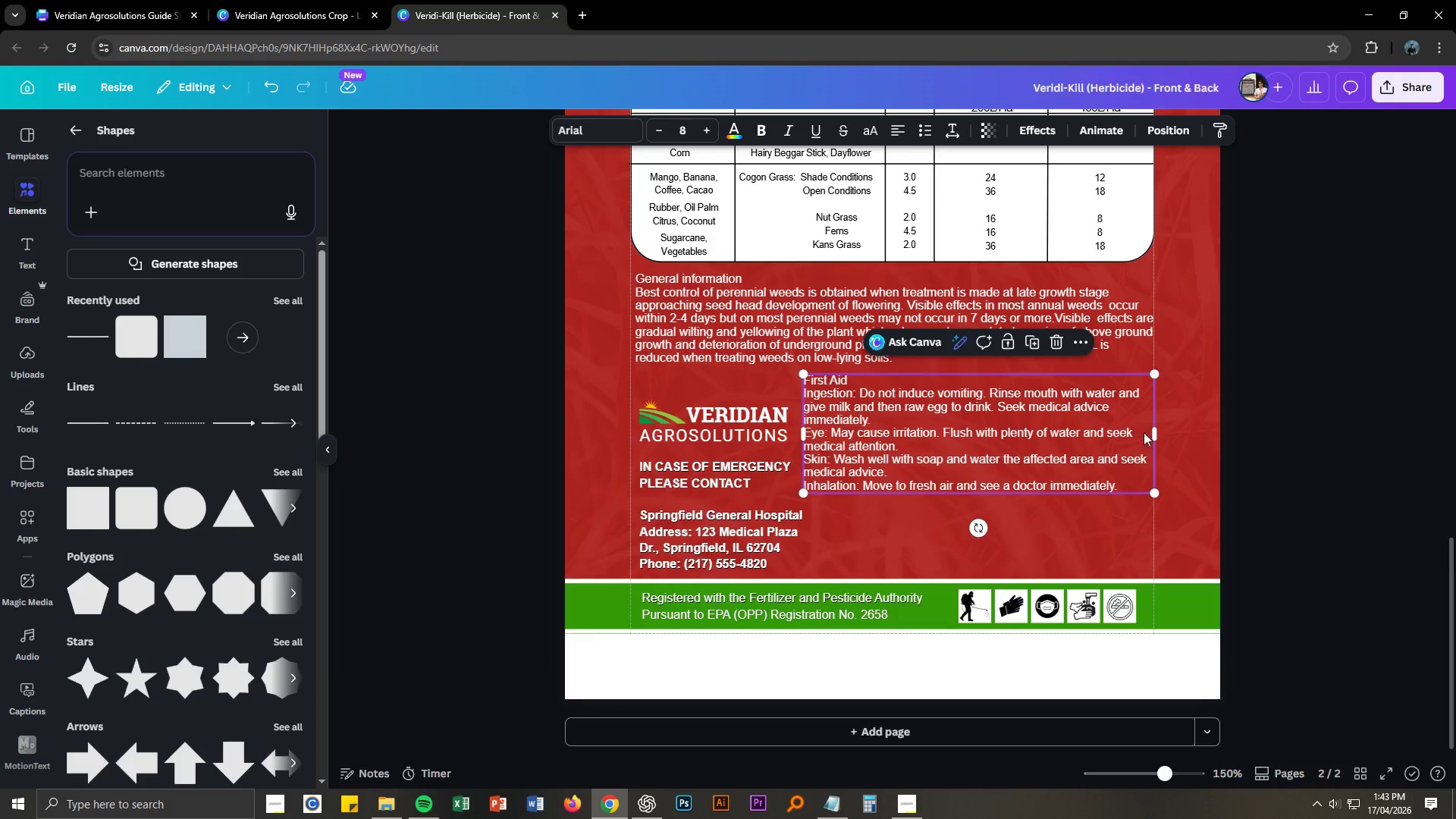 
left_click_drag(start_coordinate=[1157, 433], to_coordinate=[1135, 434])
 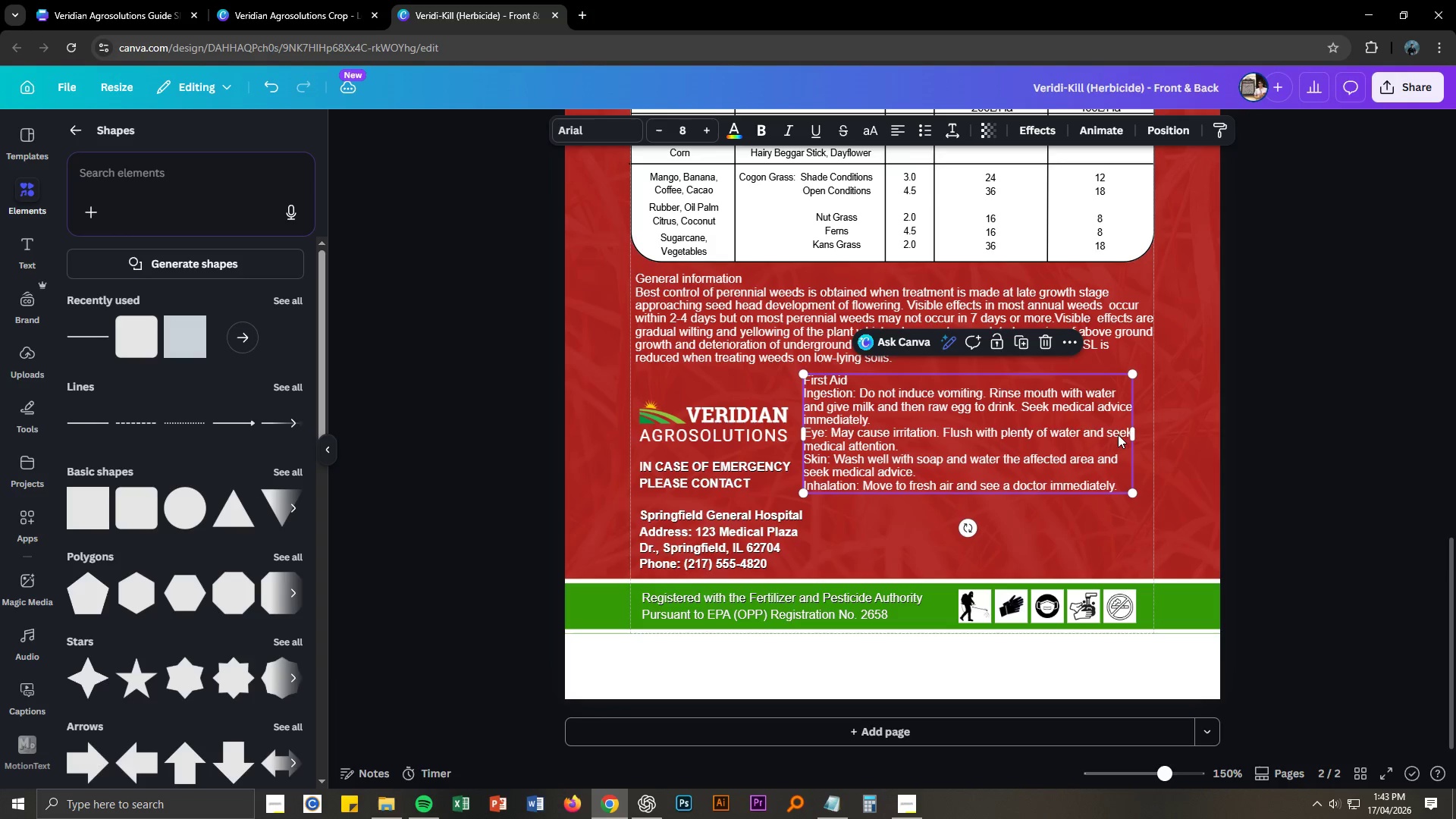 
left_click_drag(start_coordinate=[1118, 435], to_coordinate=[1133, 435])
 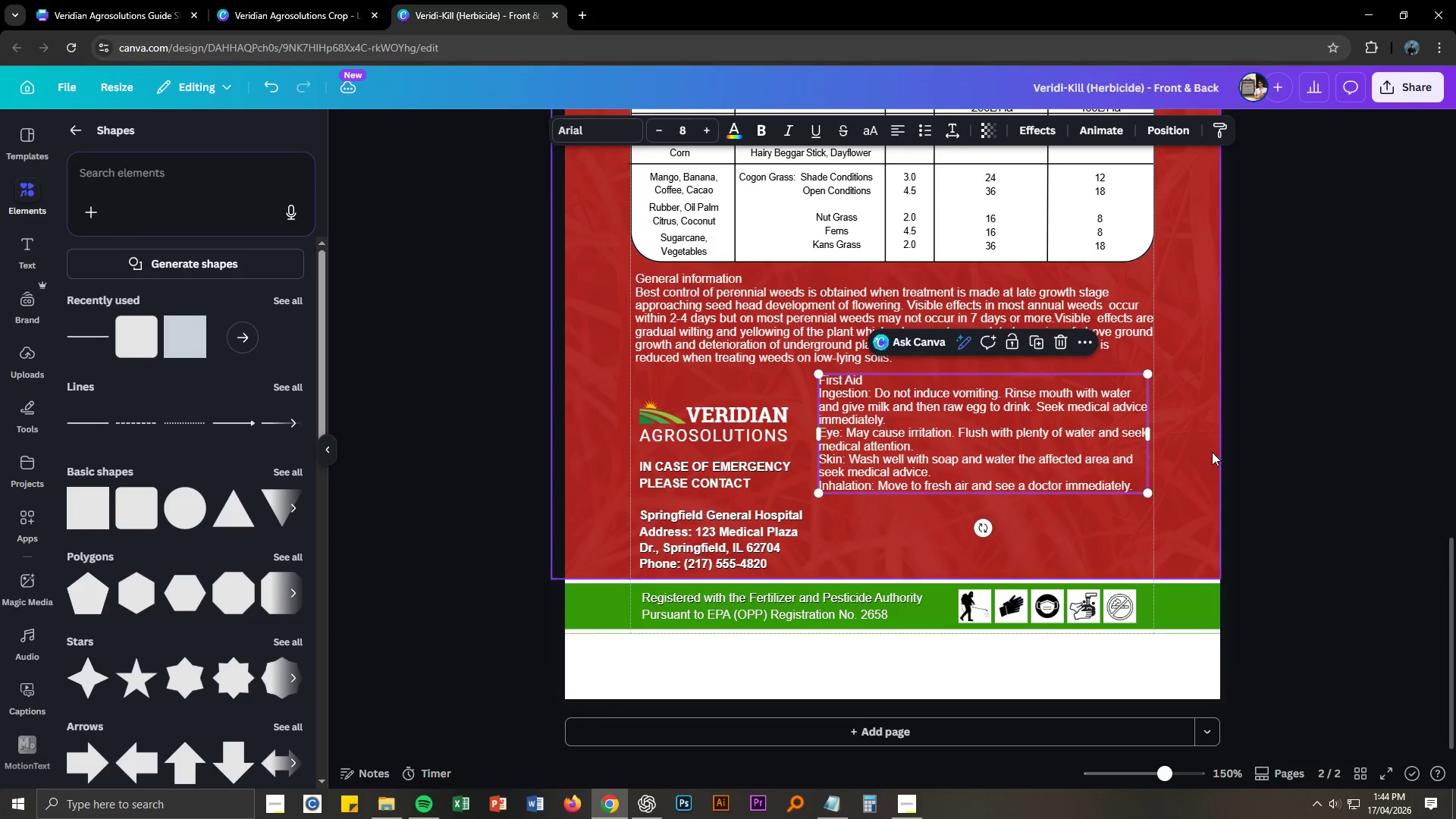 
left_click([1212, 452])
 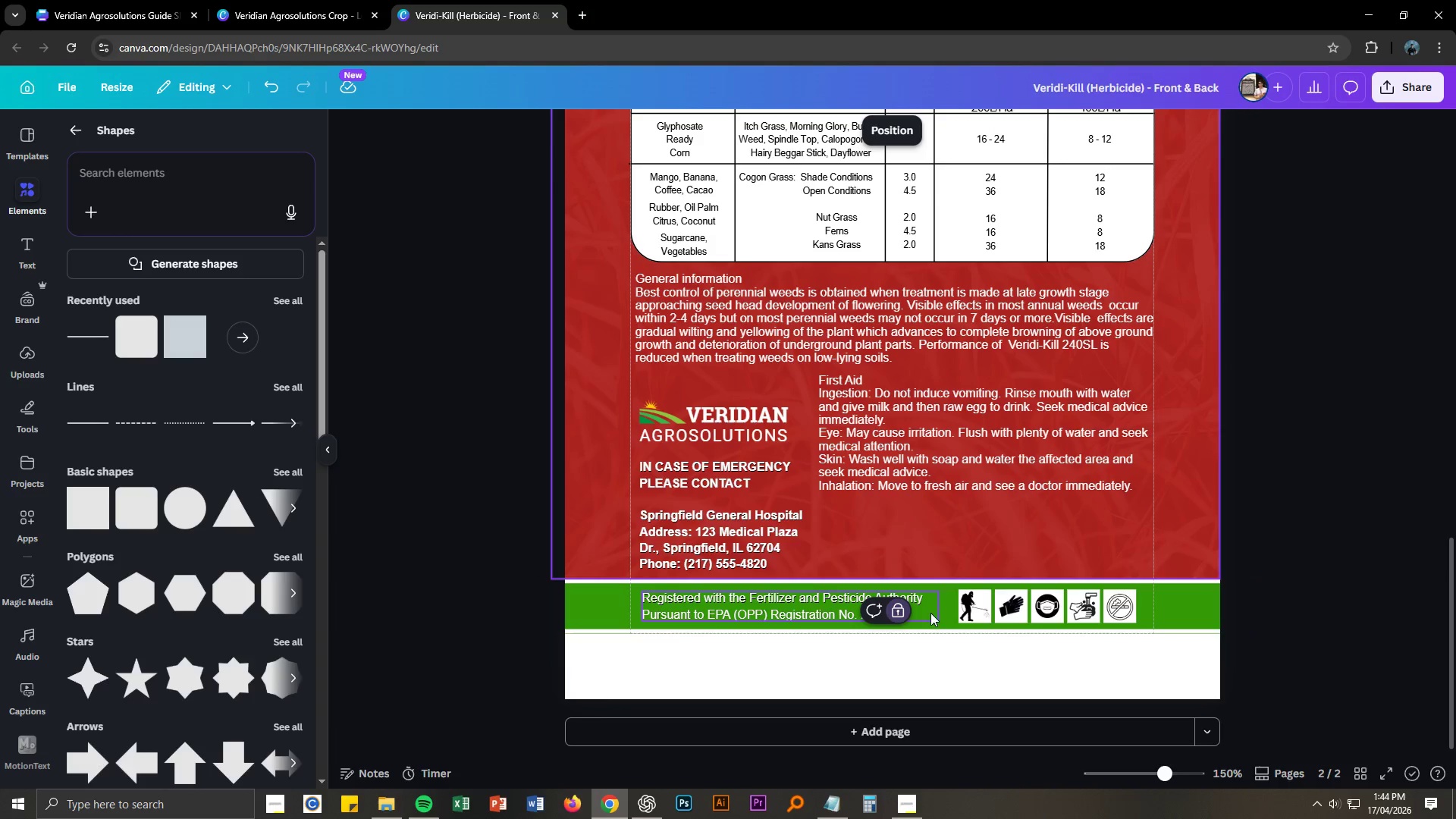 
left_click([922, 475])
 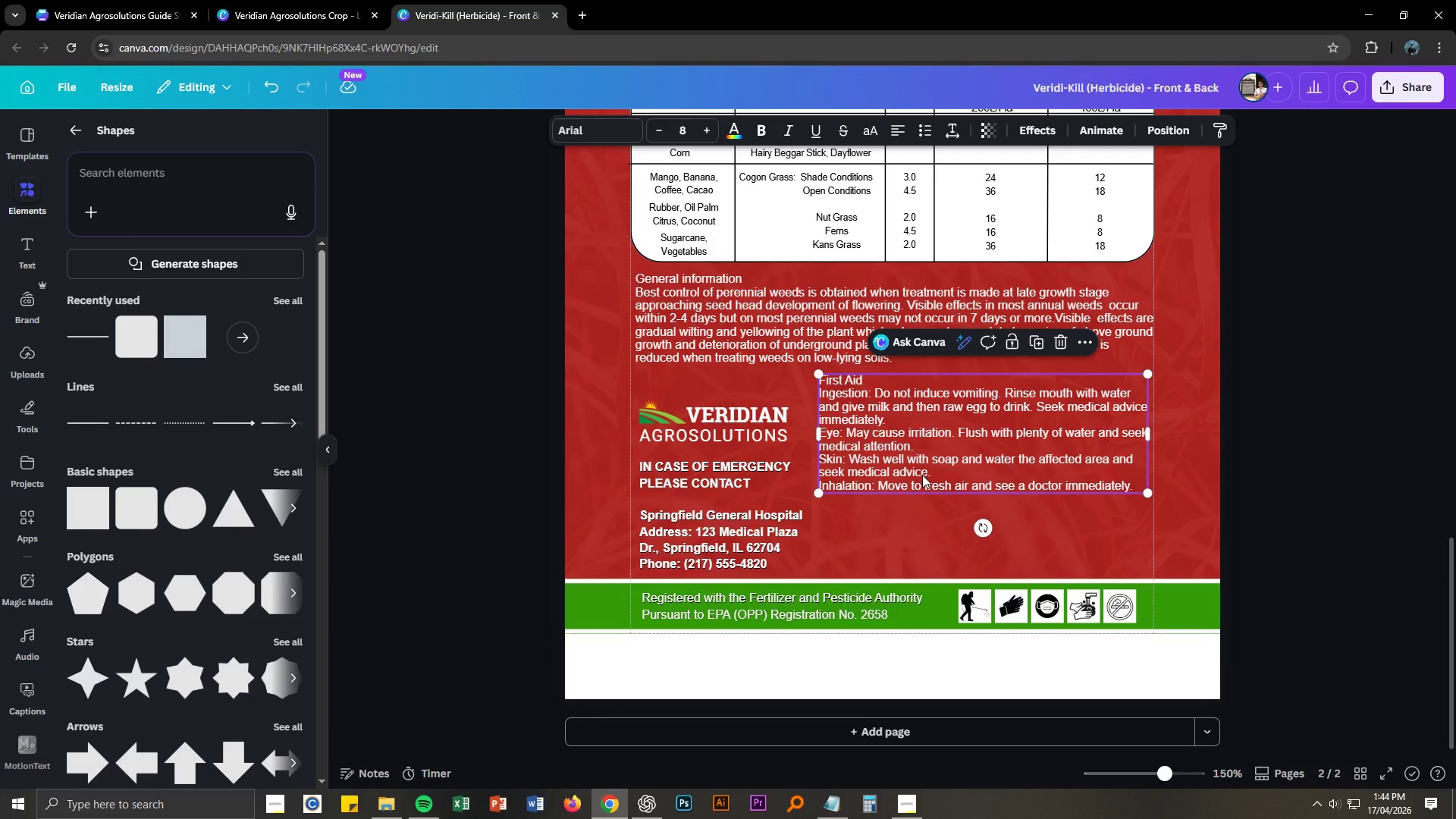 
key(Control+C)
 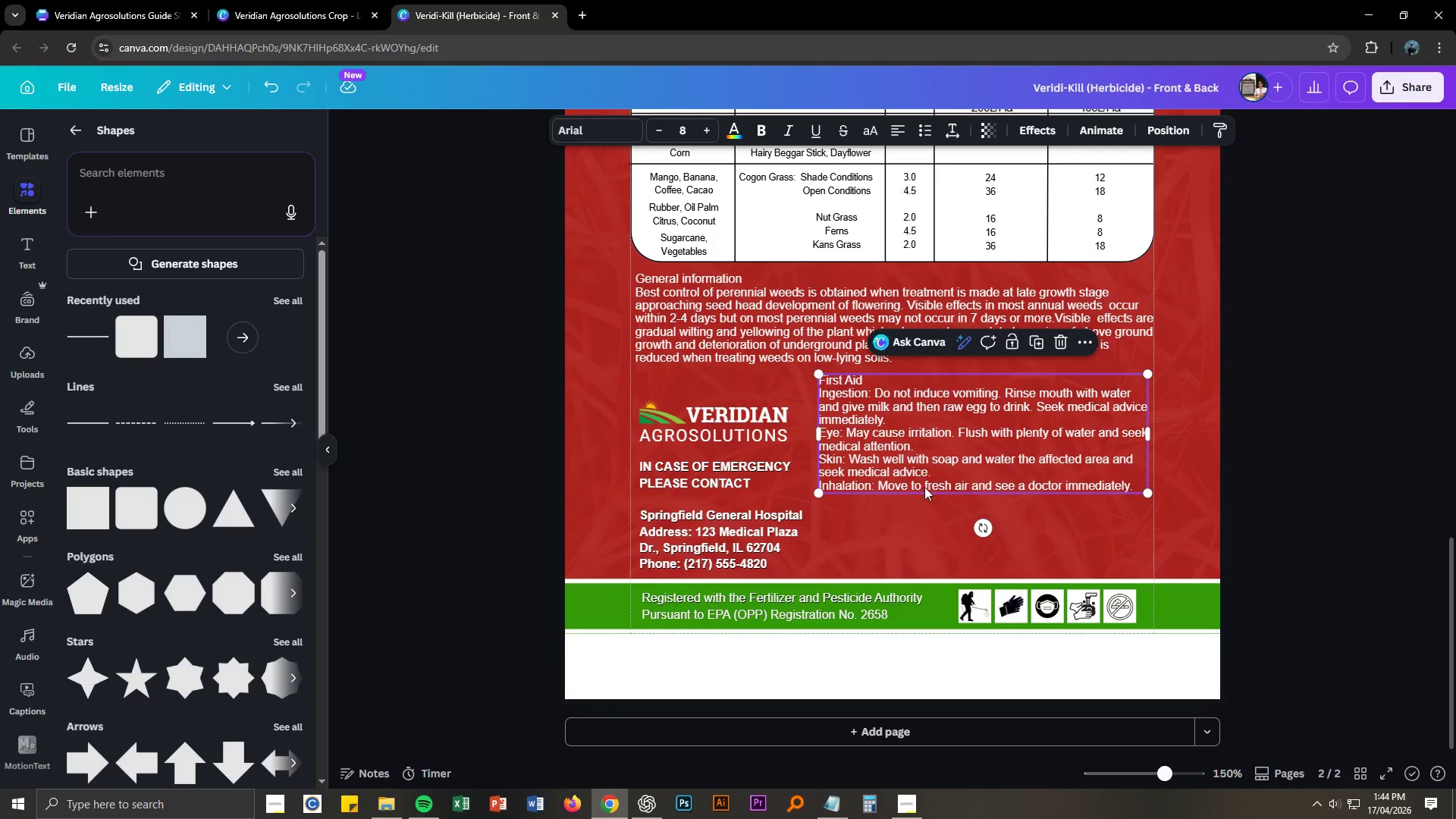 
key(Control+V)
 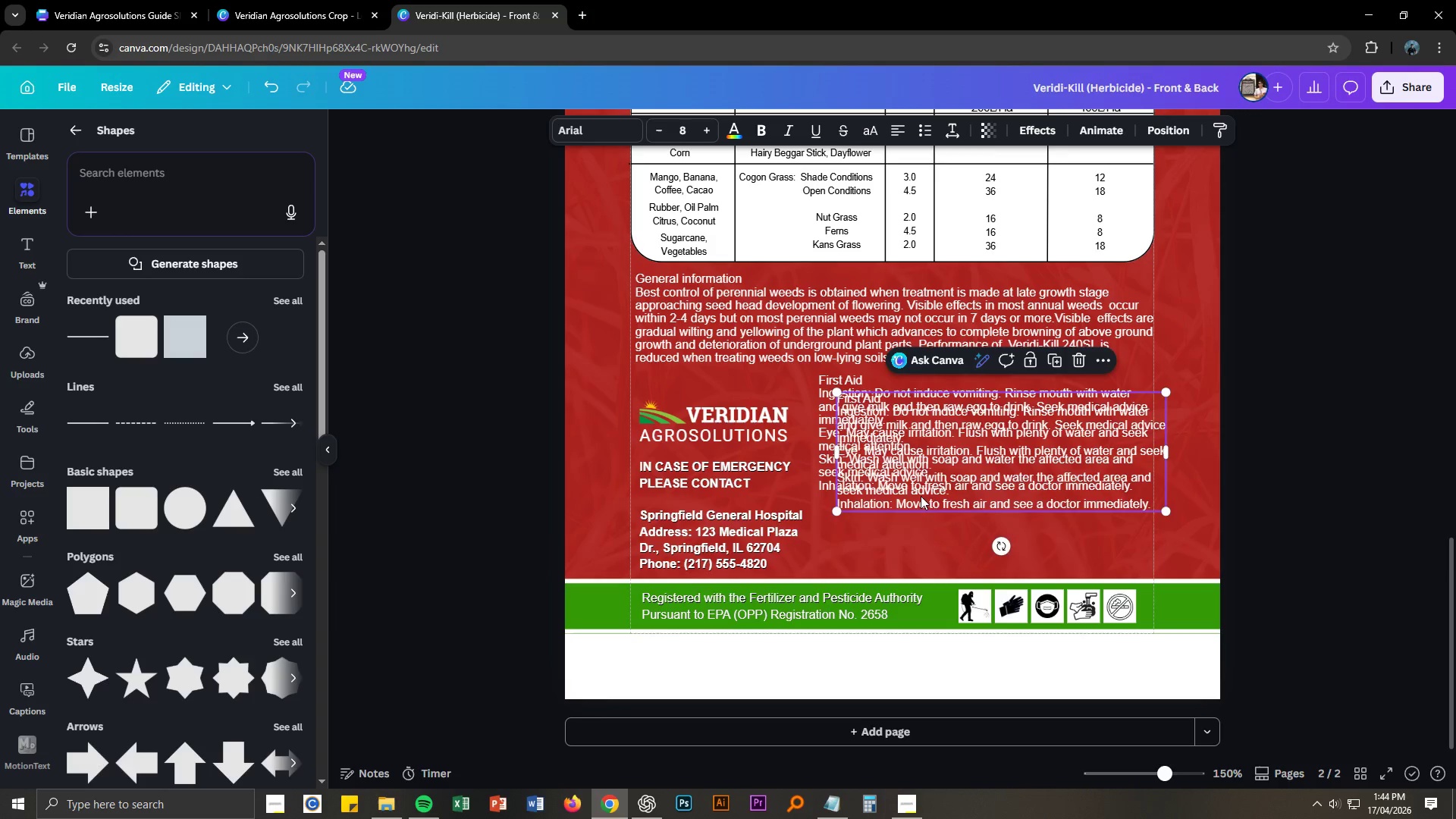 
left_click_drag(start_coordinate=[921, 496], to_coordinate=[904, 593])
 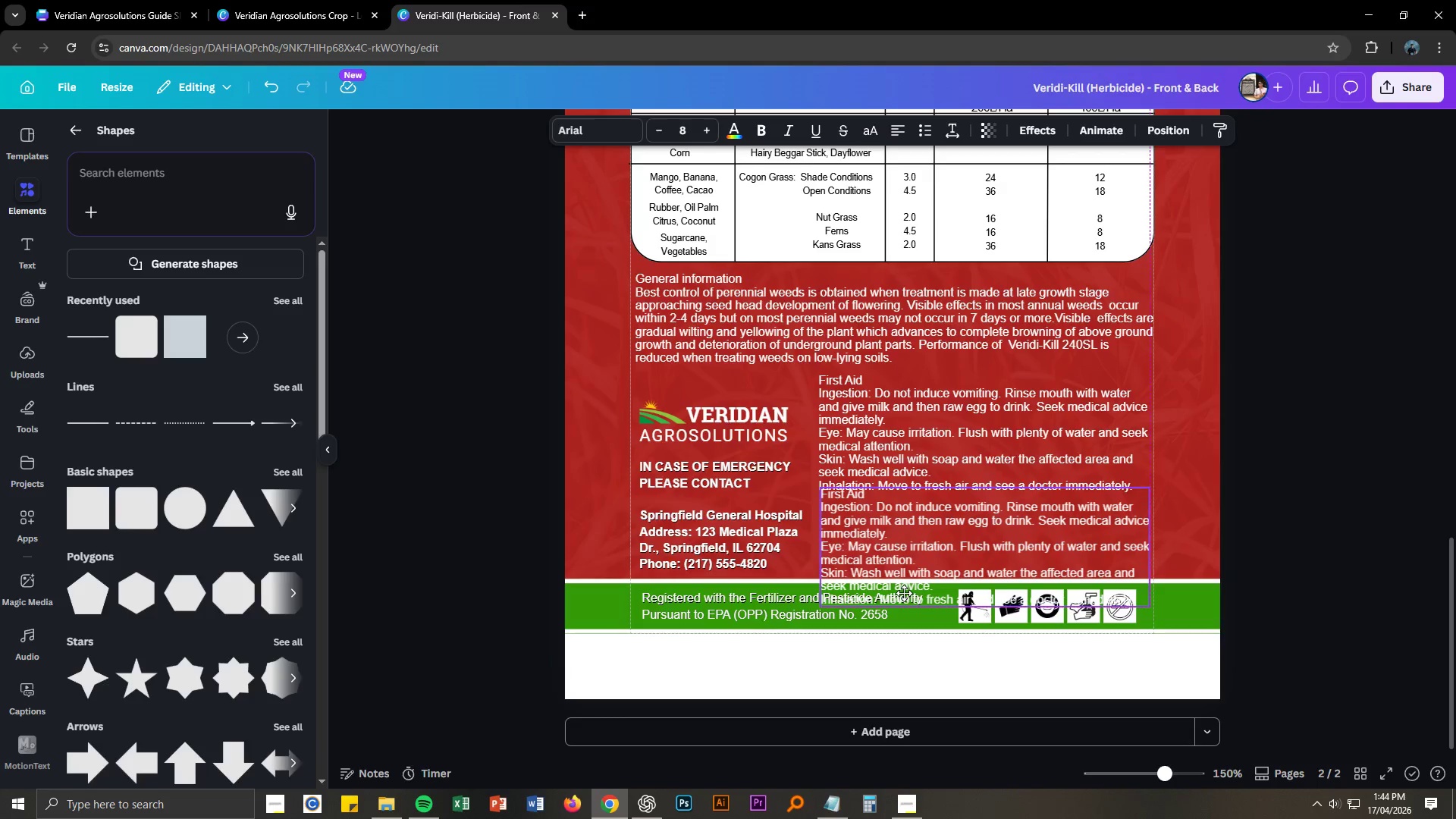 
key(Alt+AltLeft)
 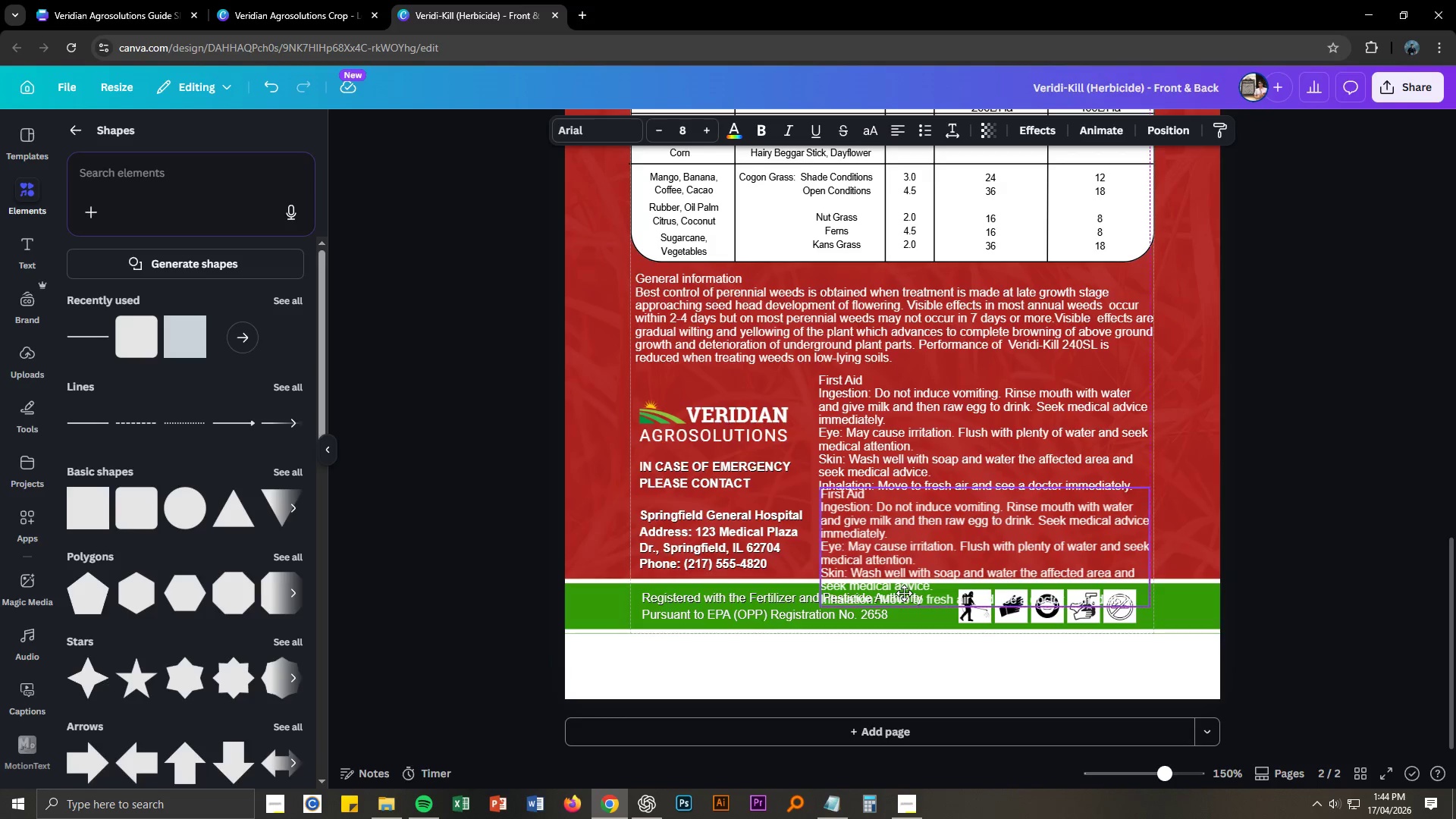 
key(Alt+Tab)
 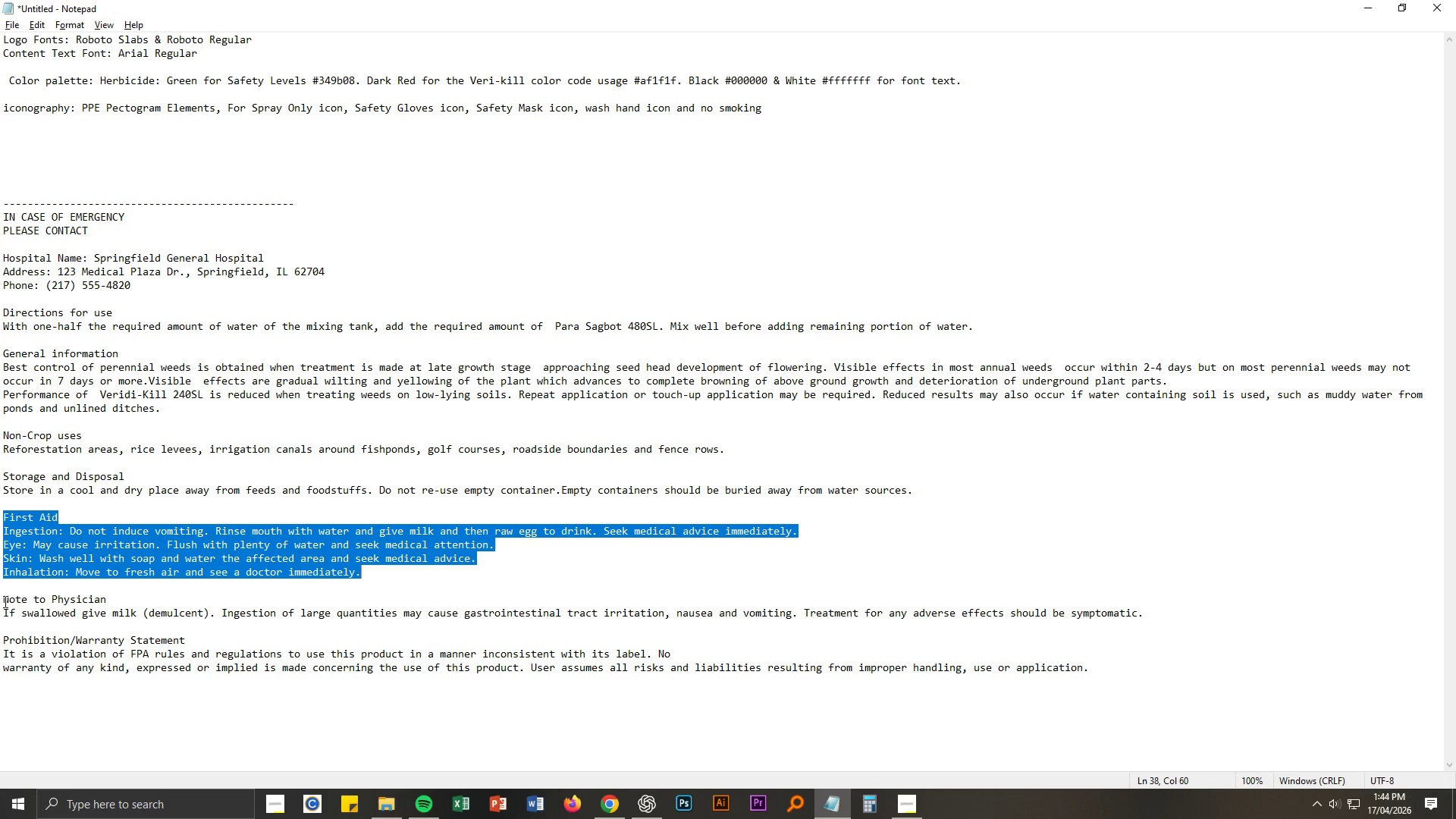 
left_click_drag(start_coordinate=[2, 600], to_coordinate=[1141, 612])
 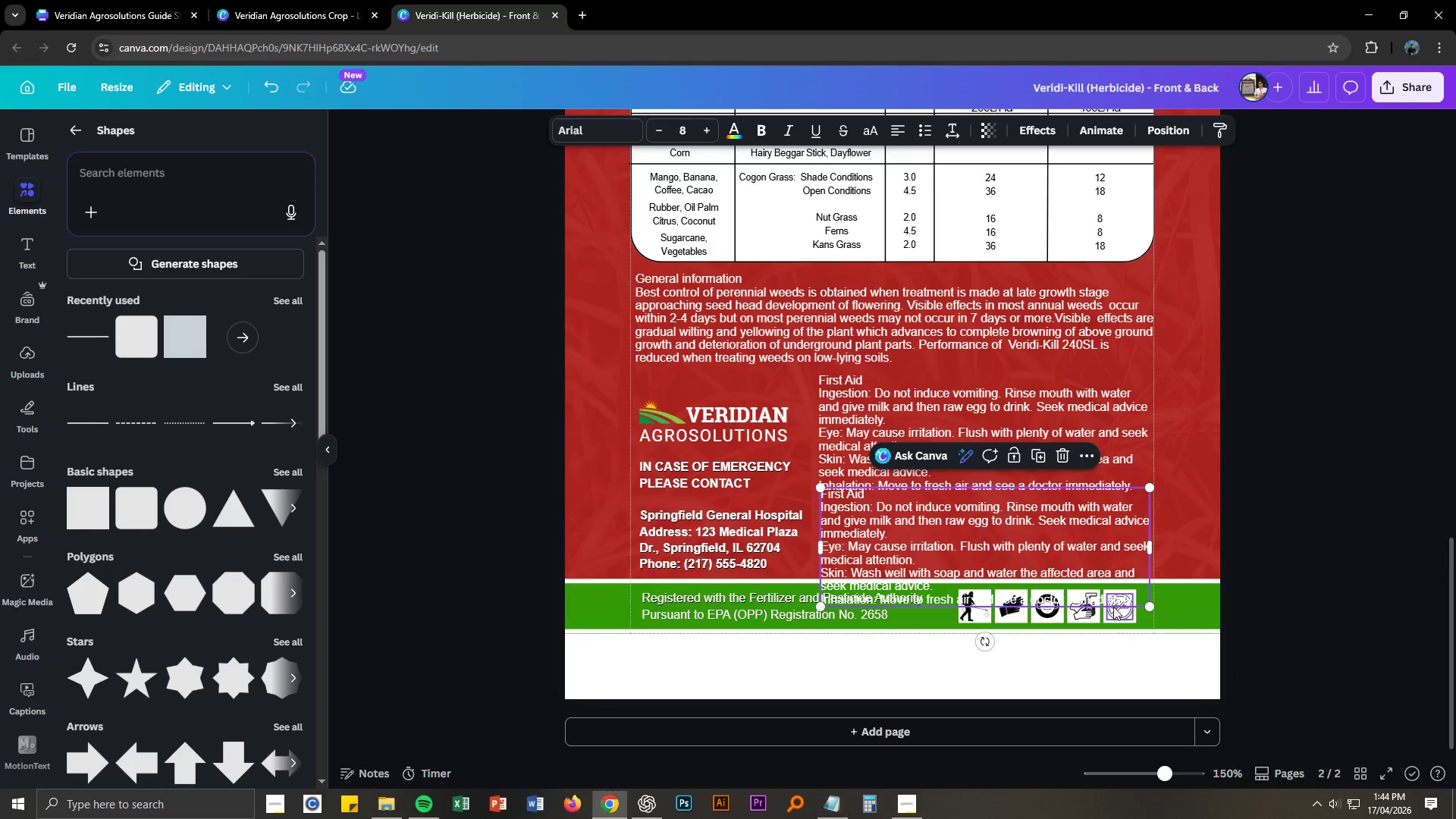 
key(Control+ControlLeft)
 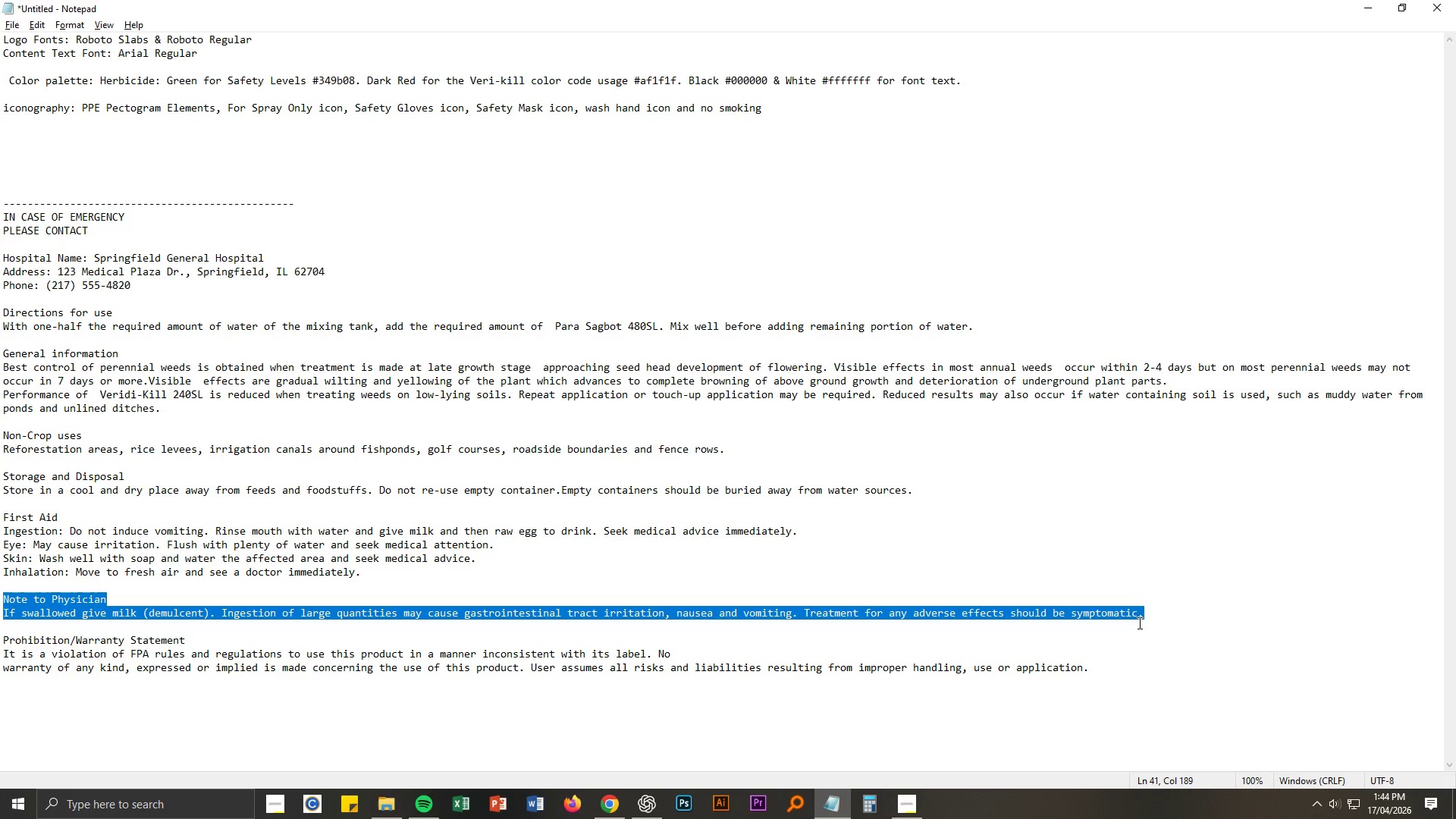 
key(Control+C)
 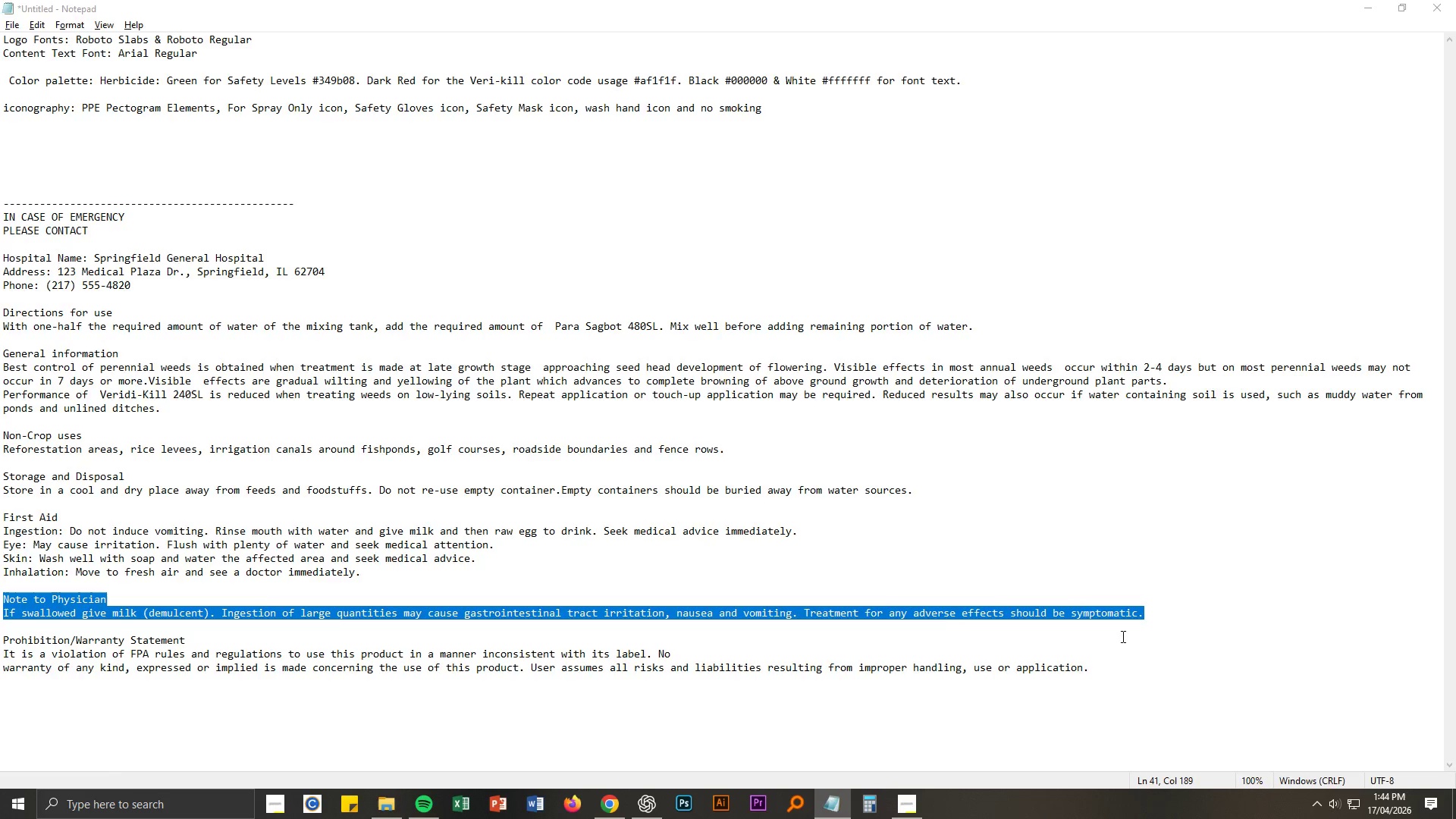 
key(Alt+AltLeft)
 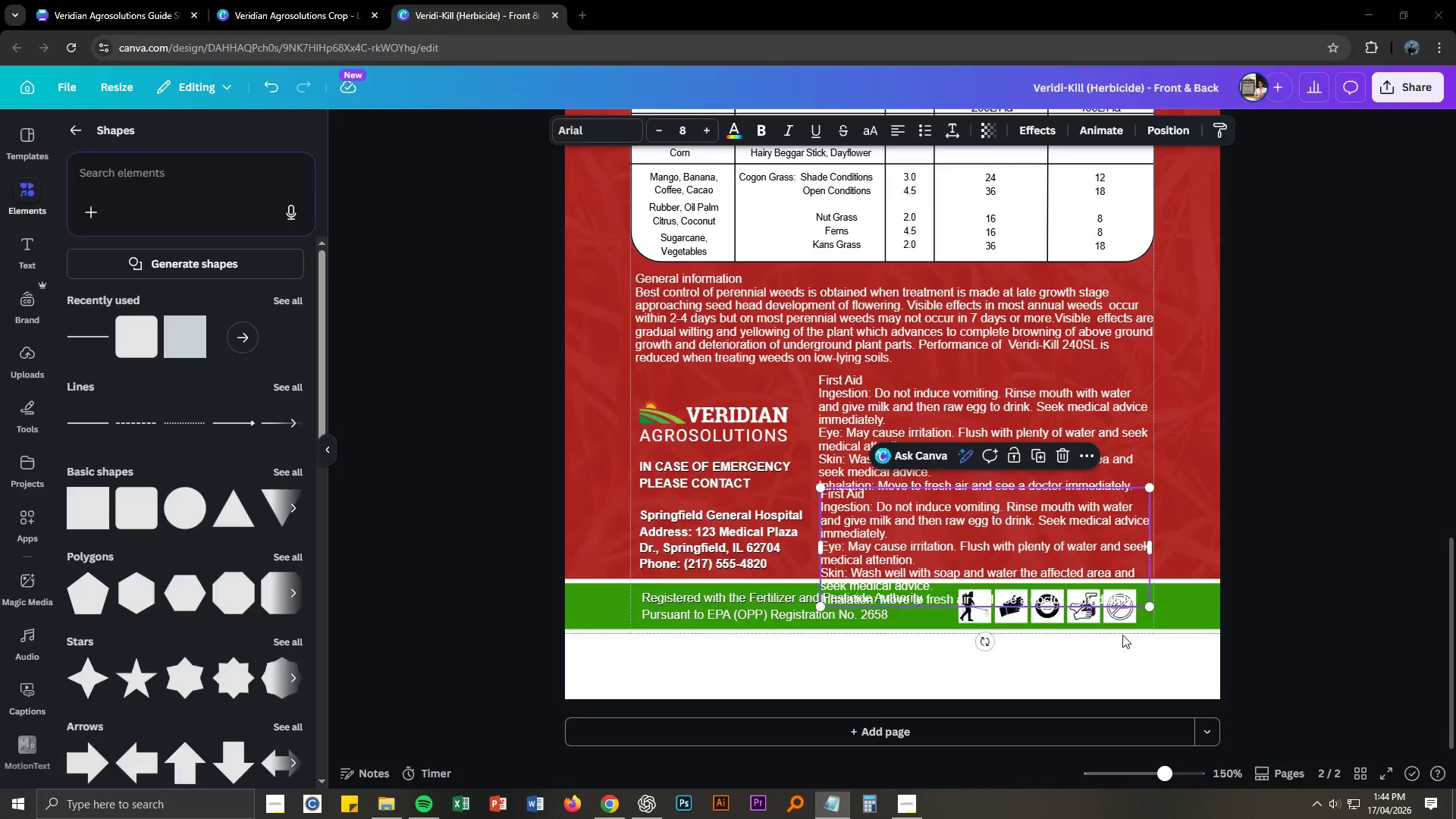 
key(Alt+Tab)
 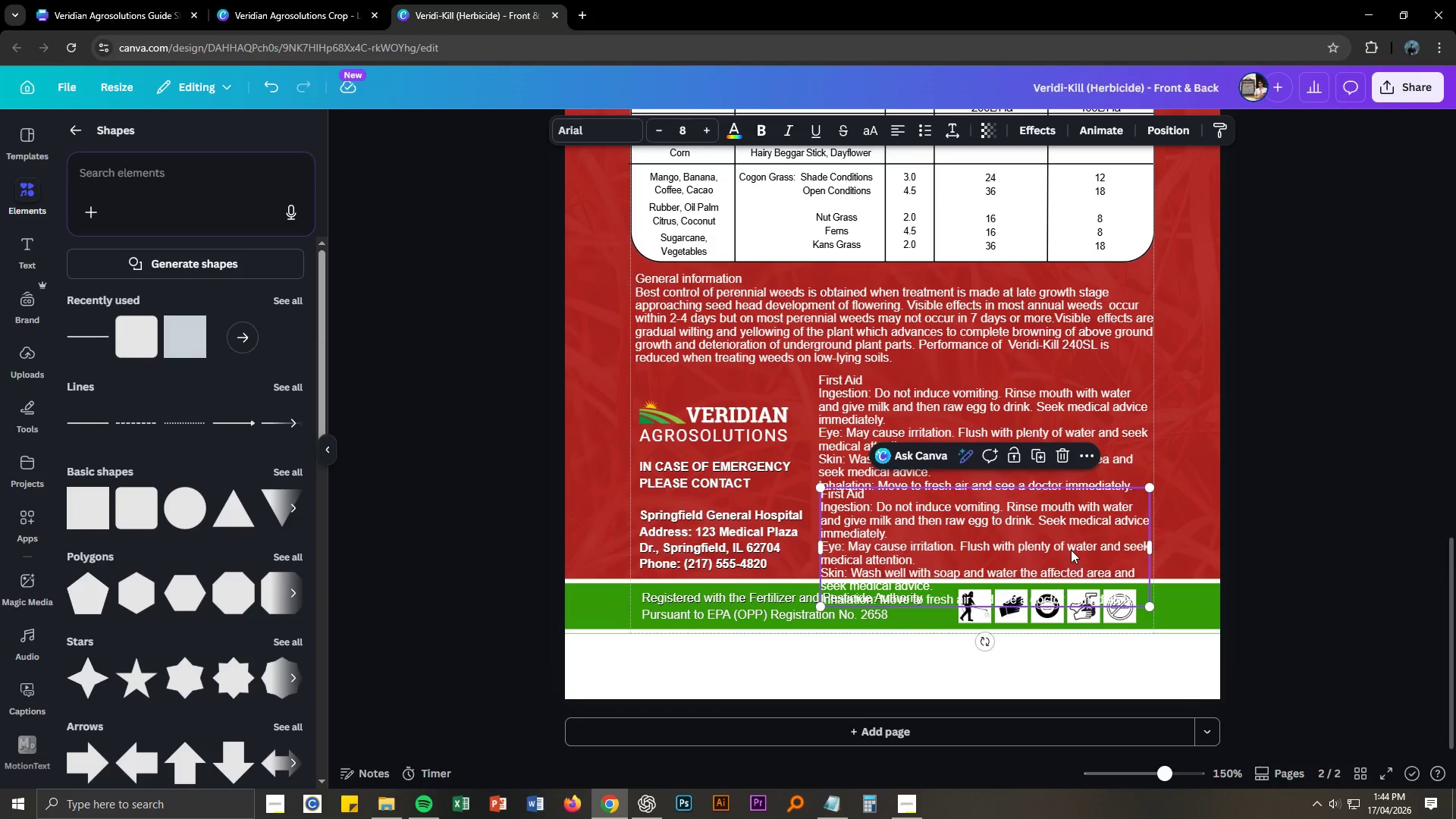 
left_click([1065, 545])
 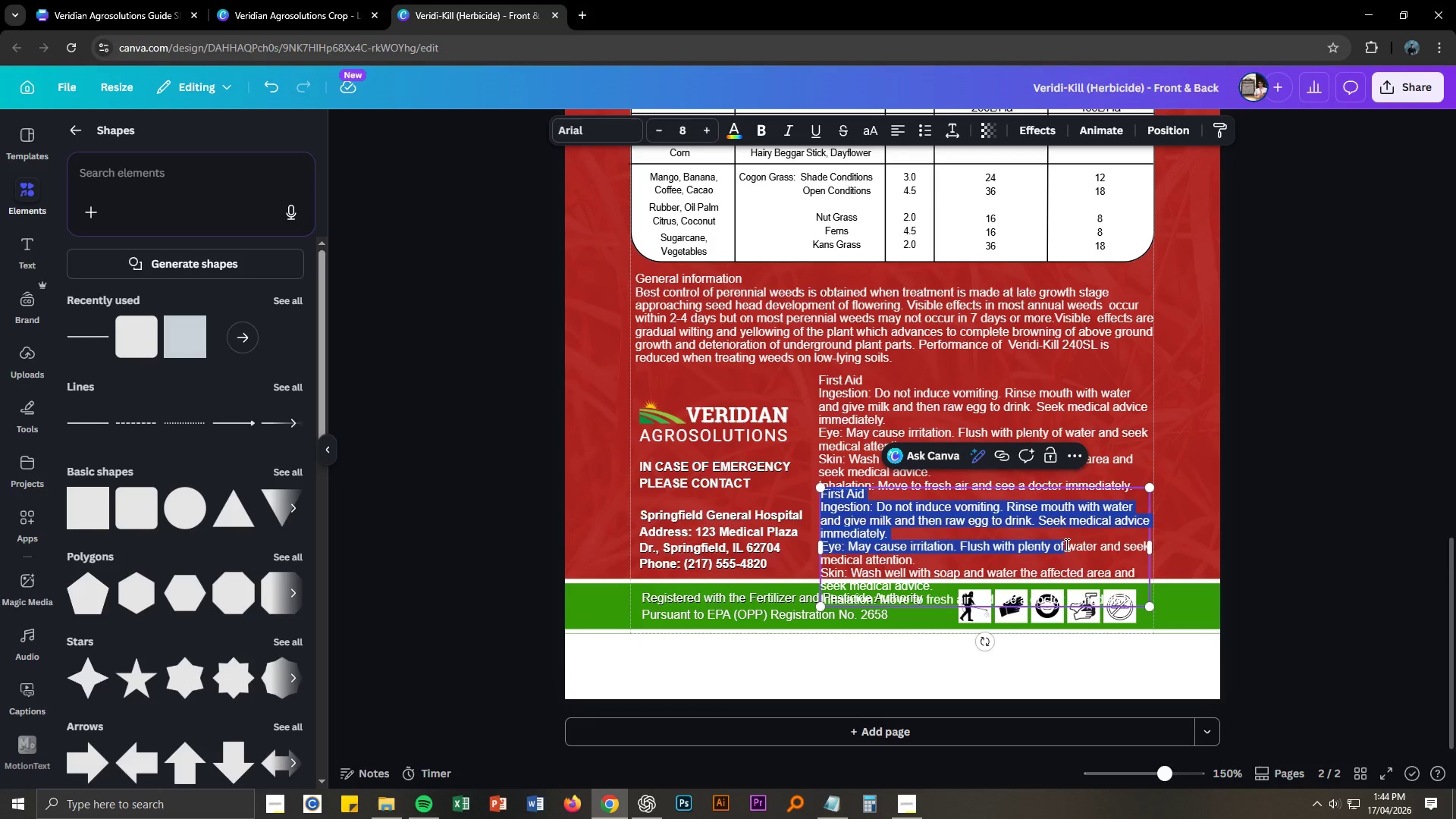 
key(Control+A)
 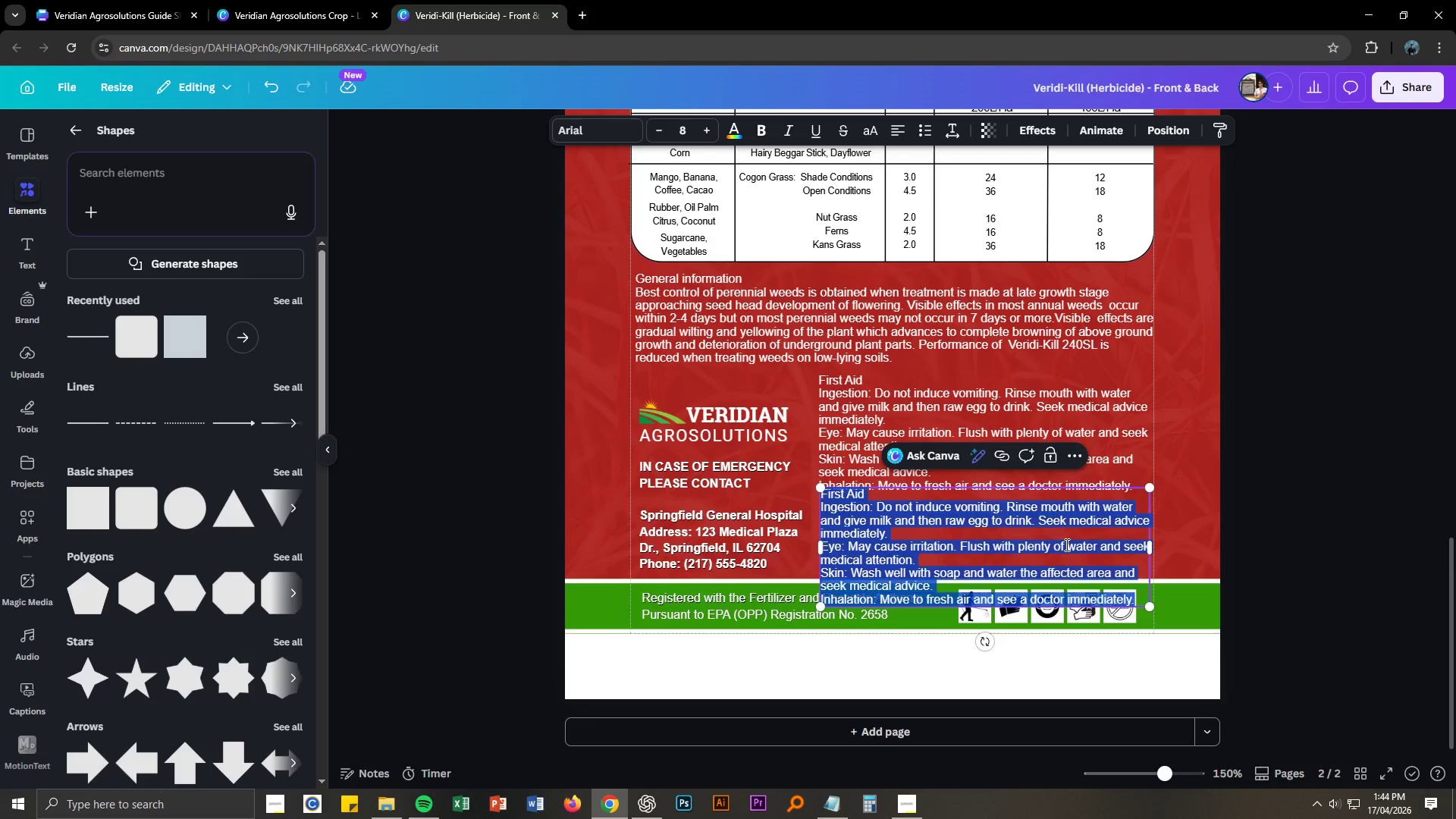 
key(Control+V)
 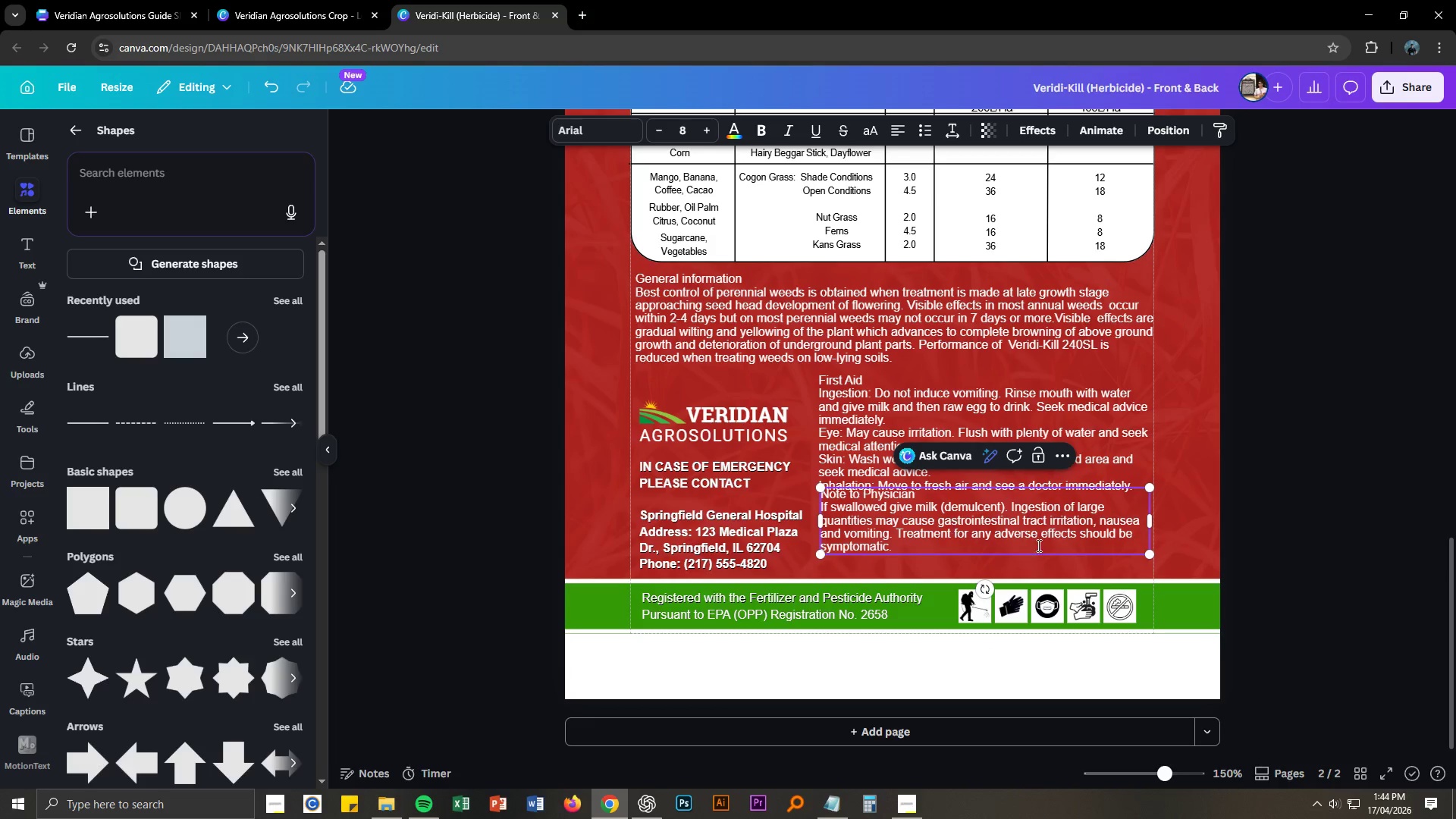 
left_click([1200, 537])
 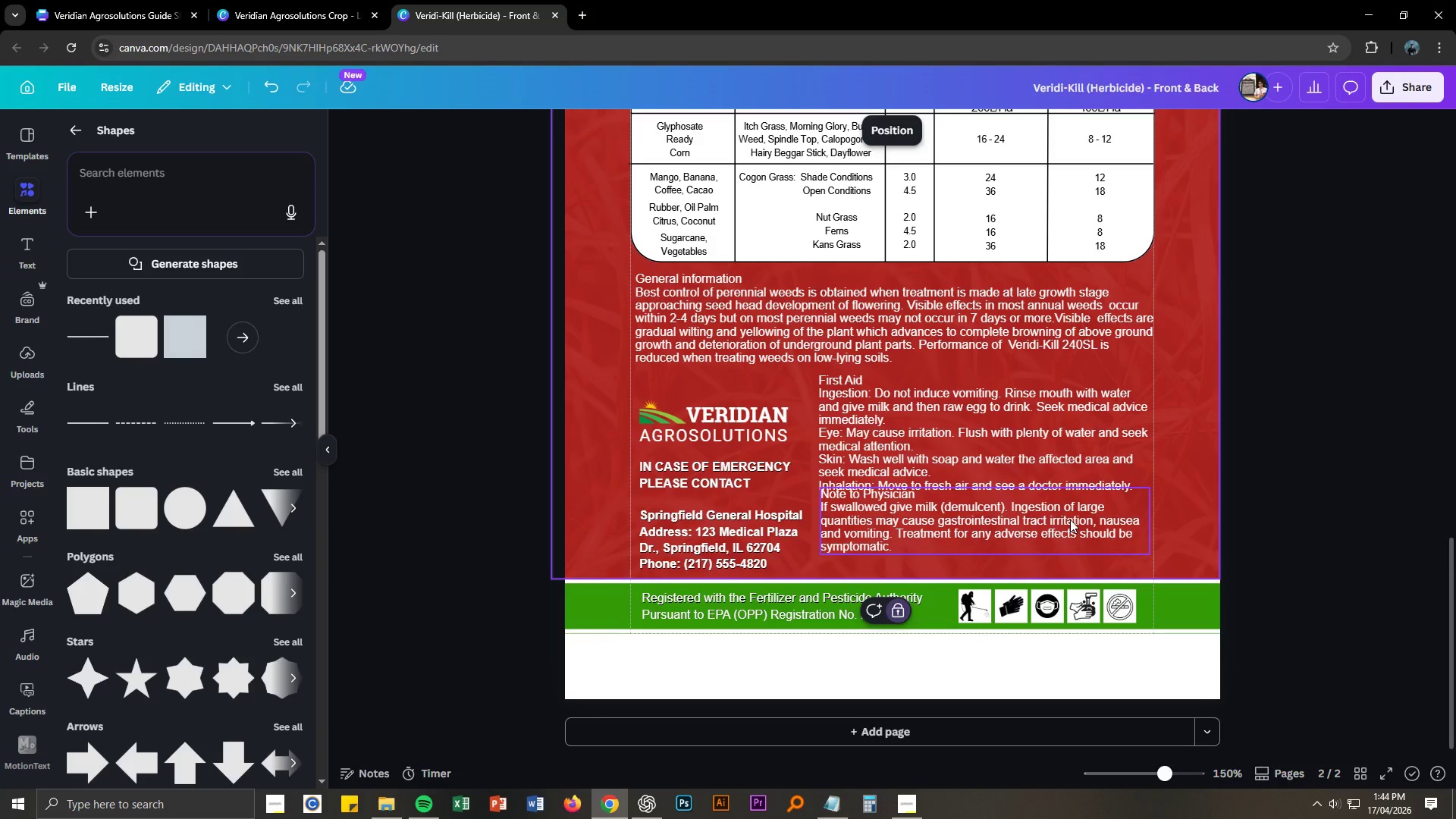 
left_click_drag(start_coordinate=[1070, 519], to_coordinate=[1065, 534])
 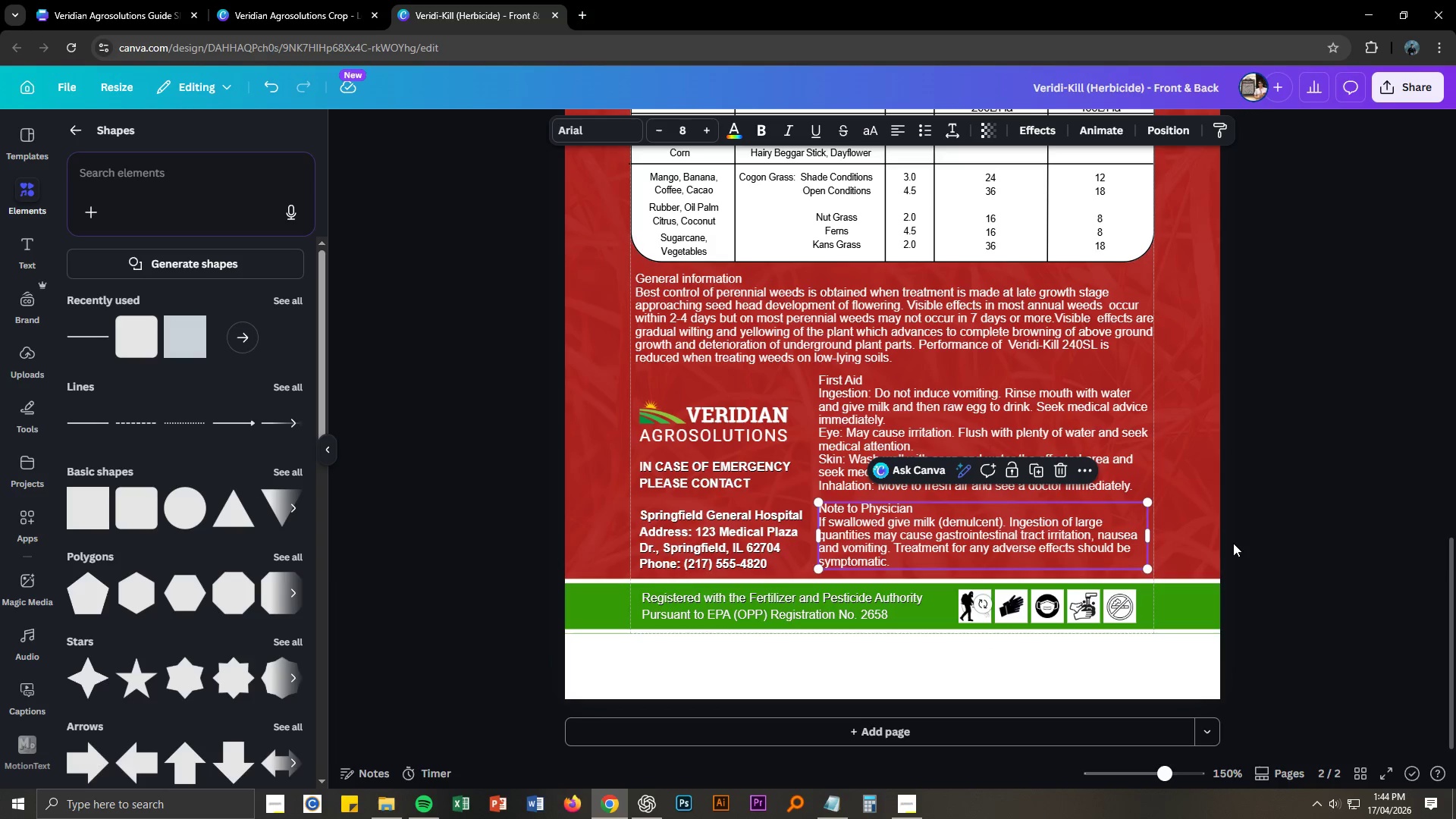 
left_click([1233, 543])
 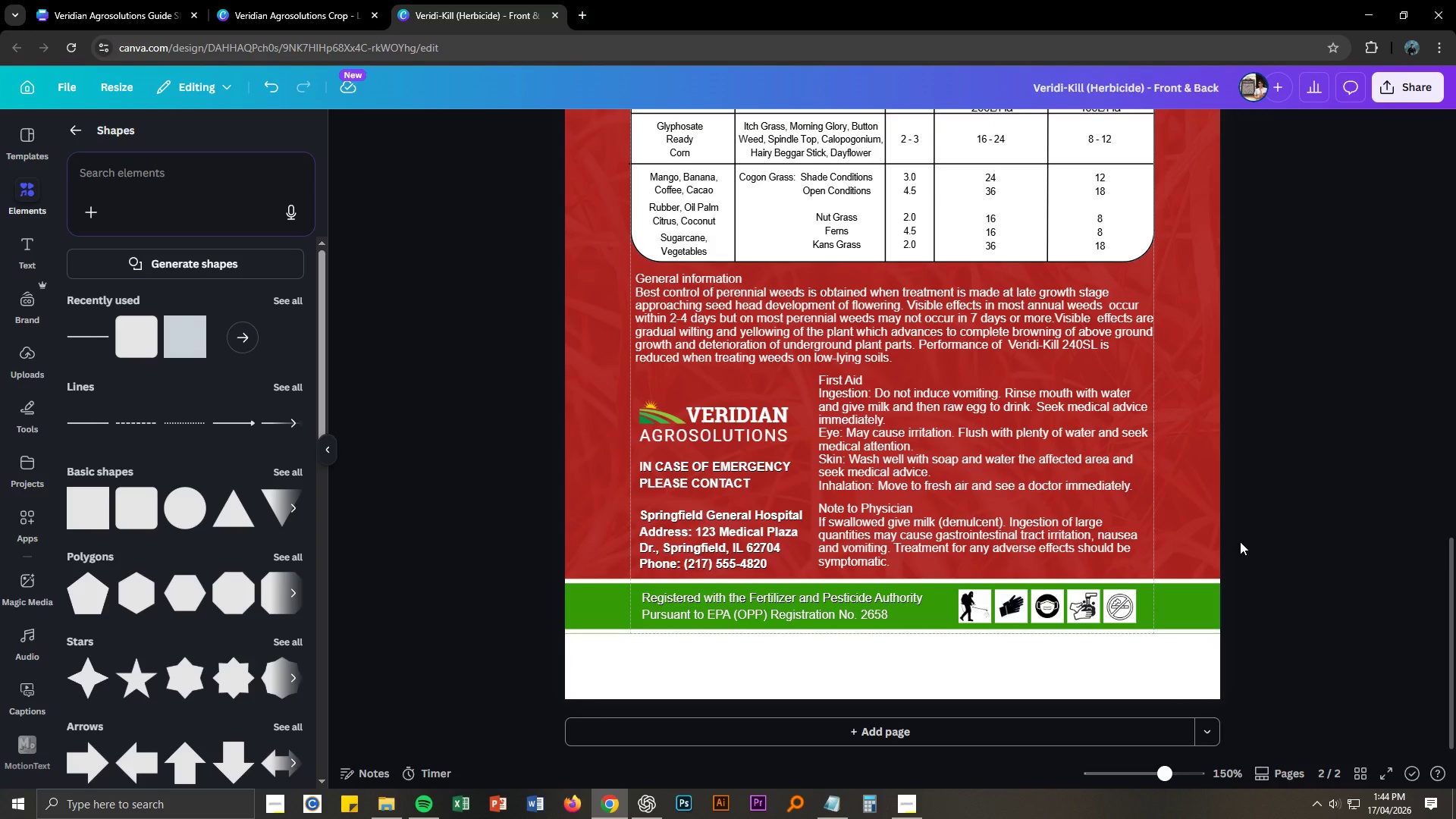 
scroll: coordinate [1240, 541], scroll_direction: up, amount: 3.0
 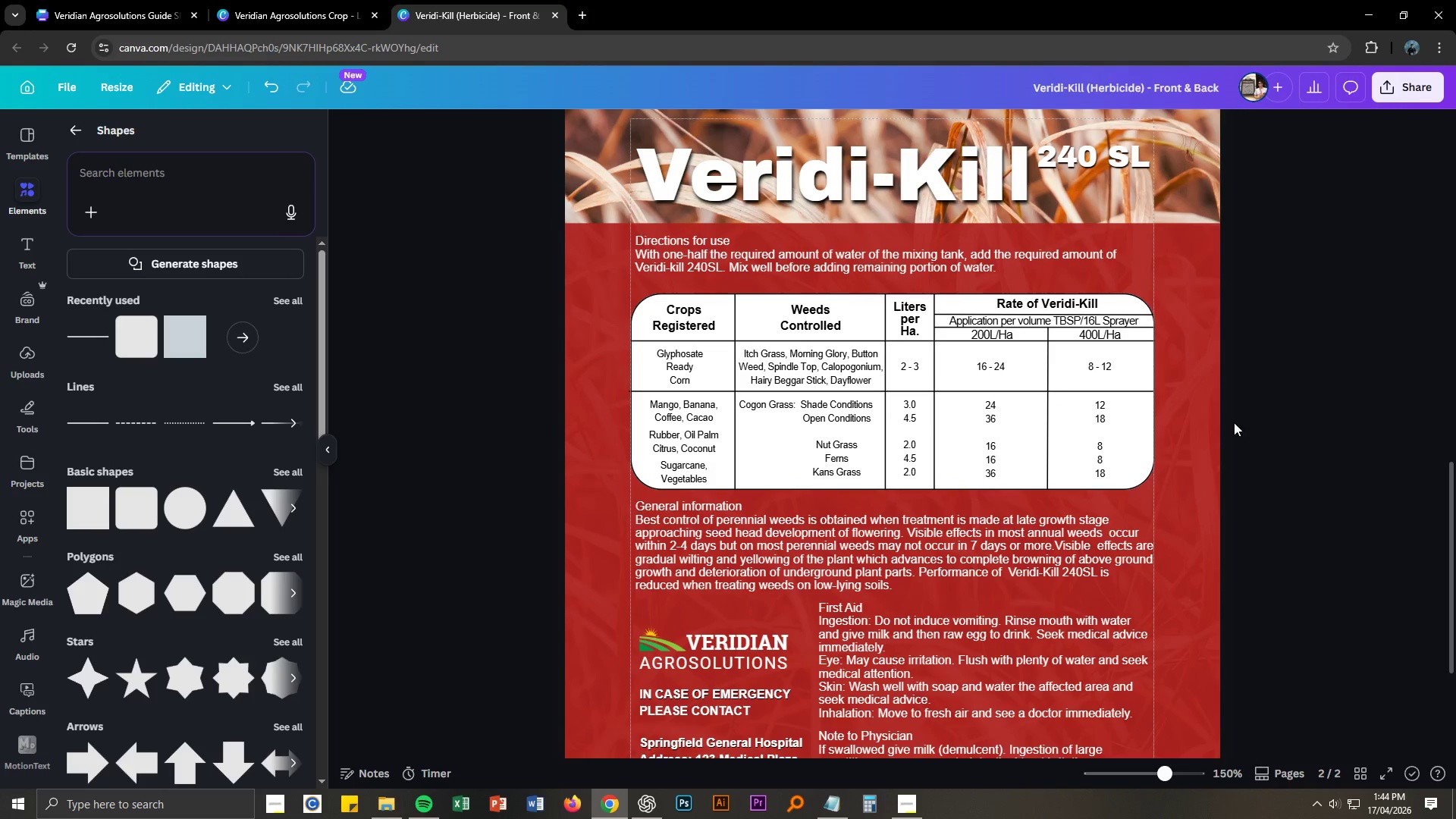 
left_click([654, 304])
 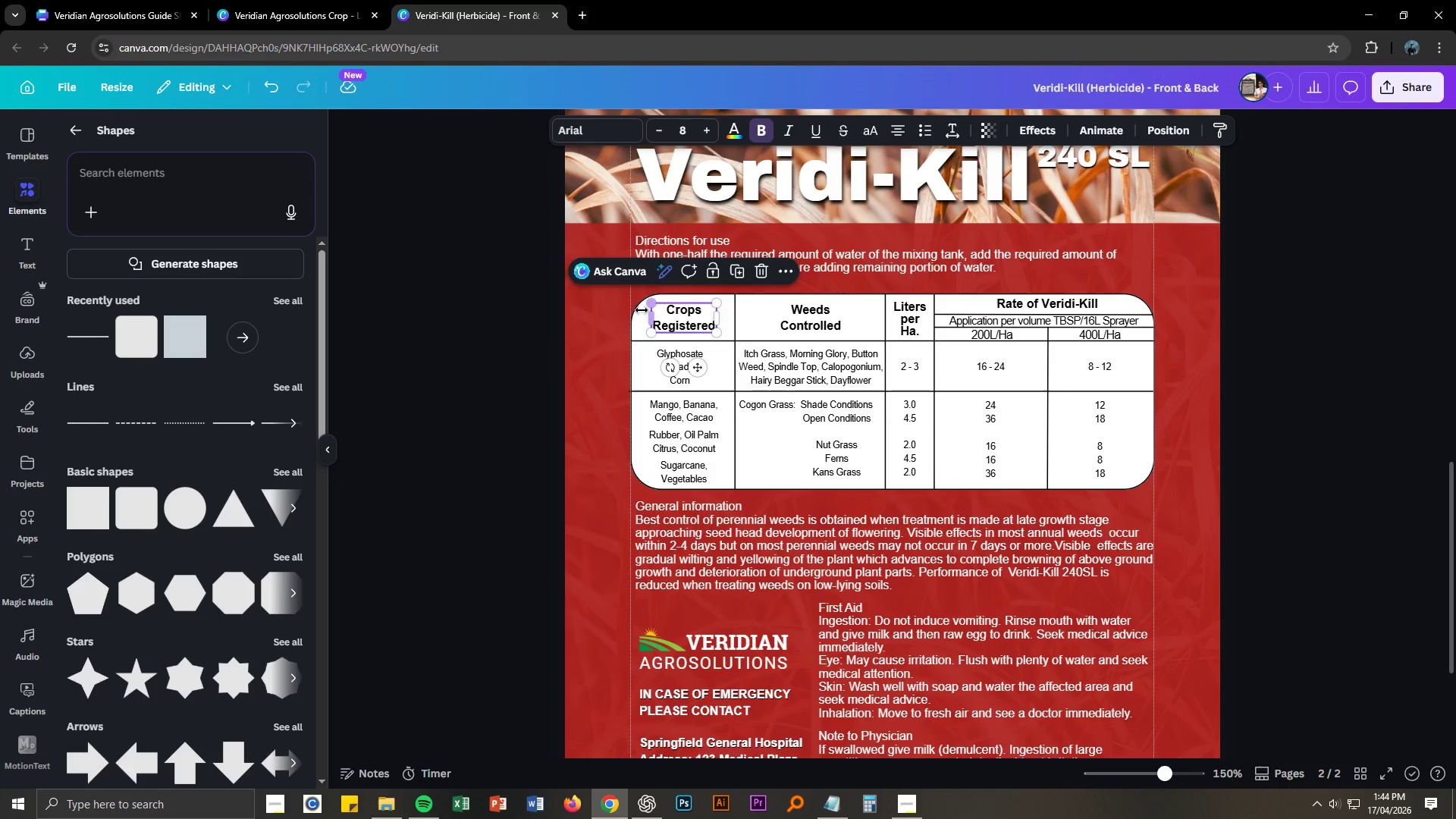 
left_click([641, 310])
 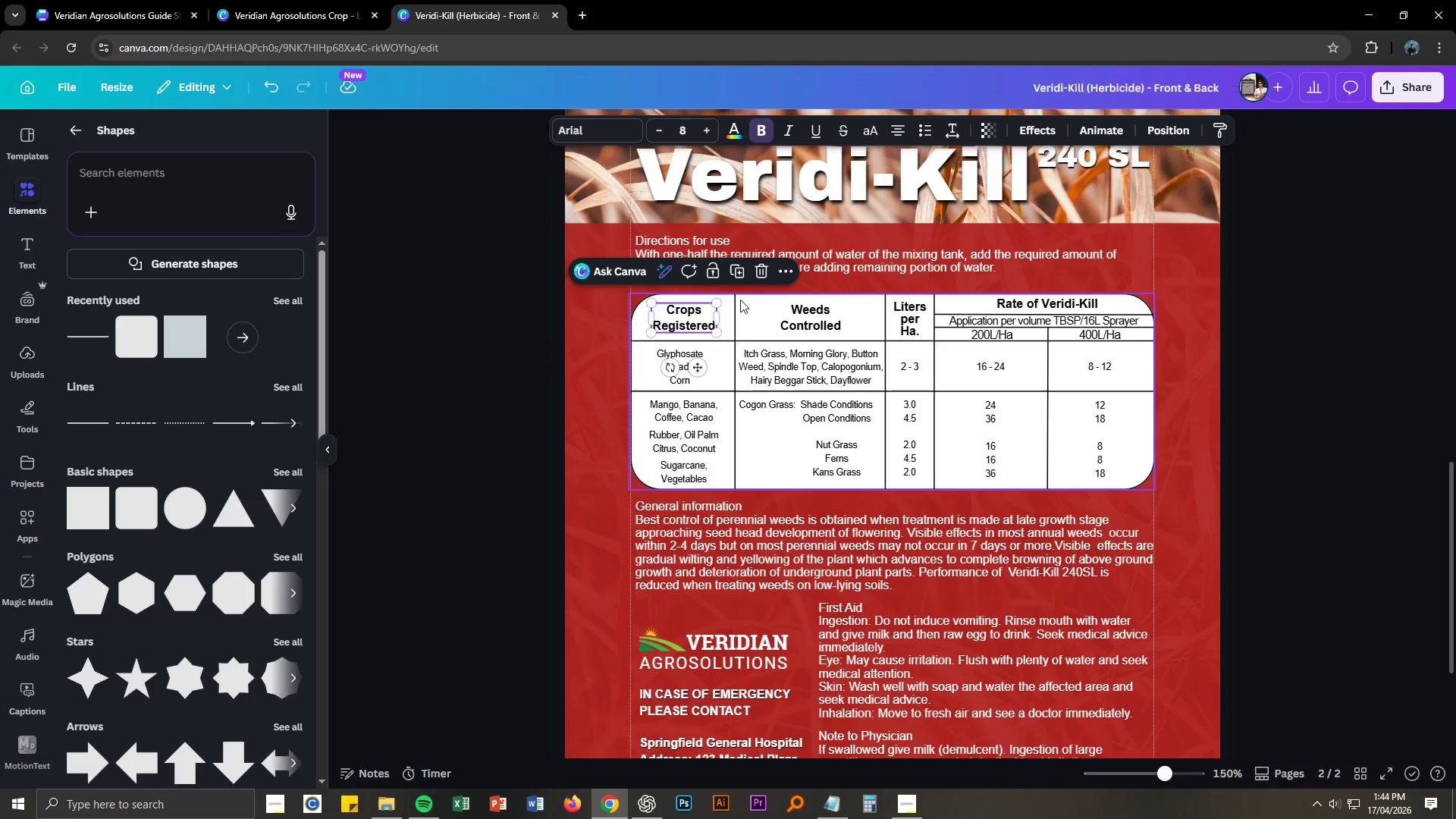 
left_click([743, 298])
 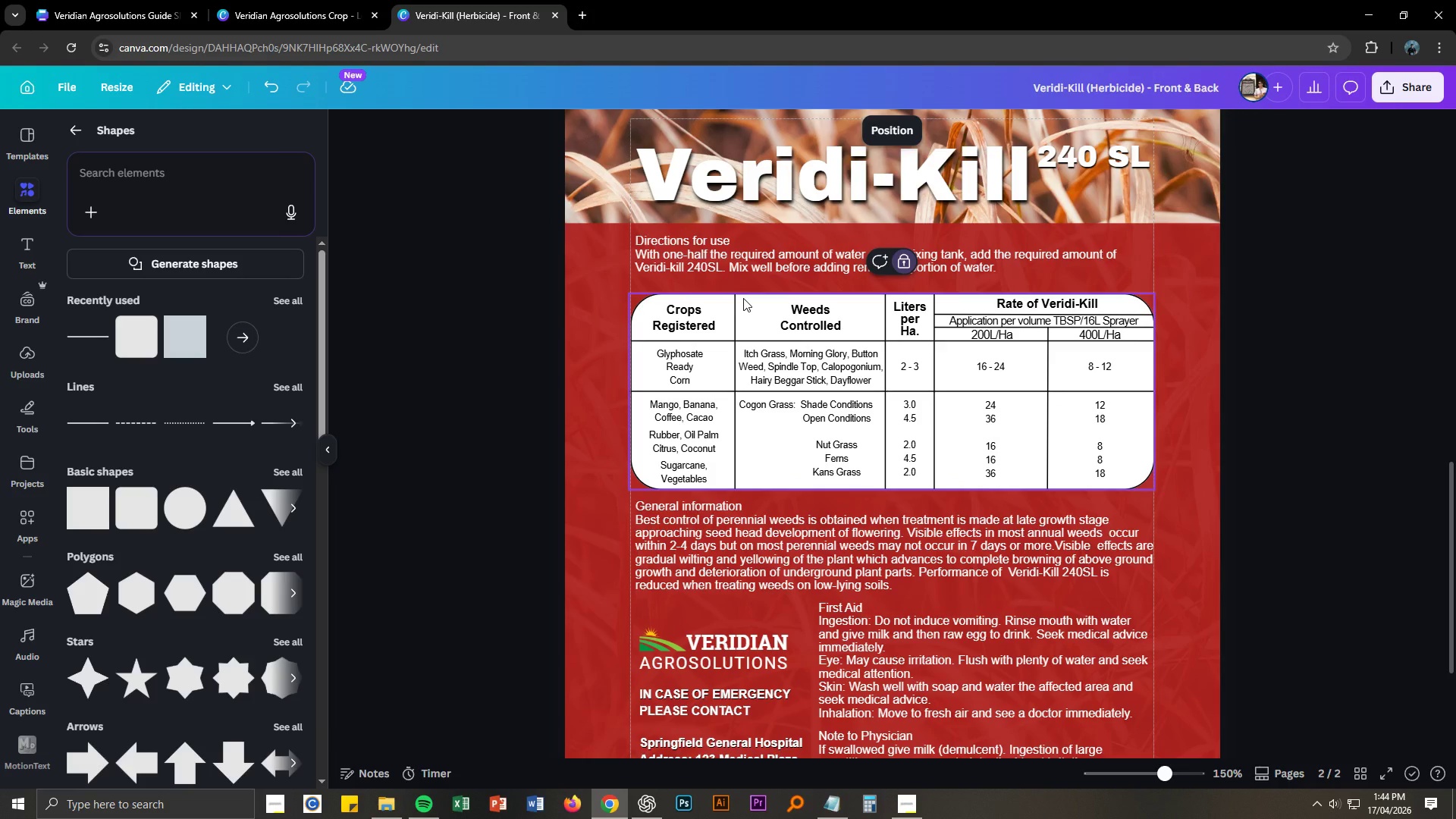 
right_click([743, 298])
 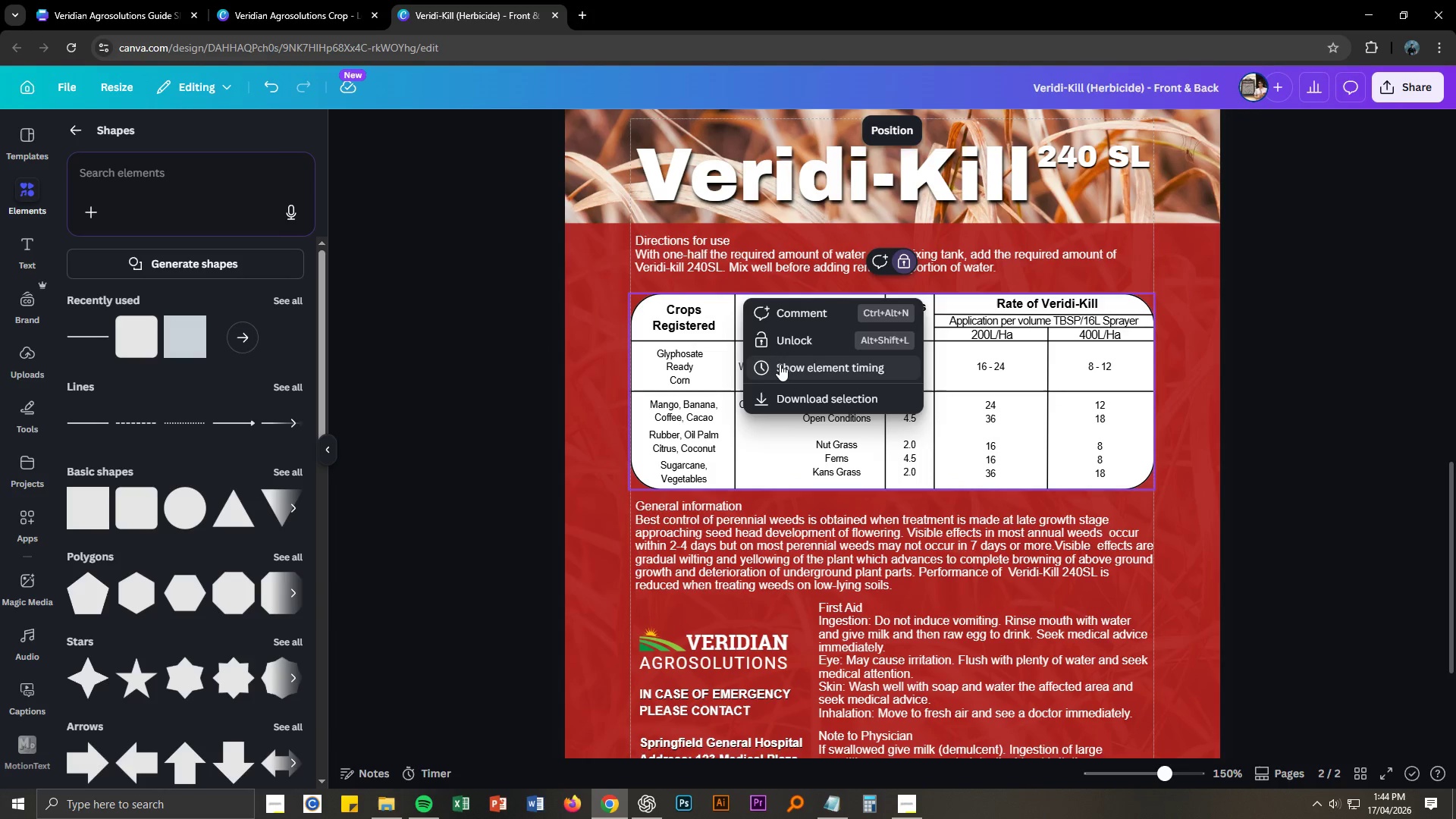 
left_click([787, 337])
 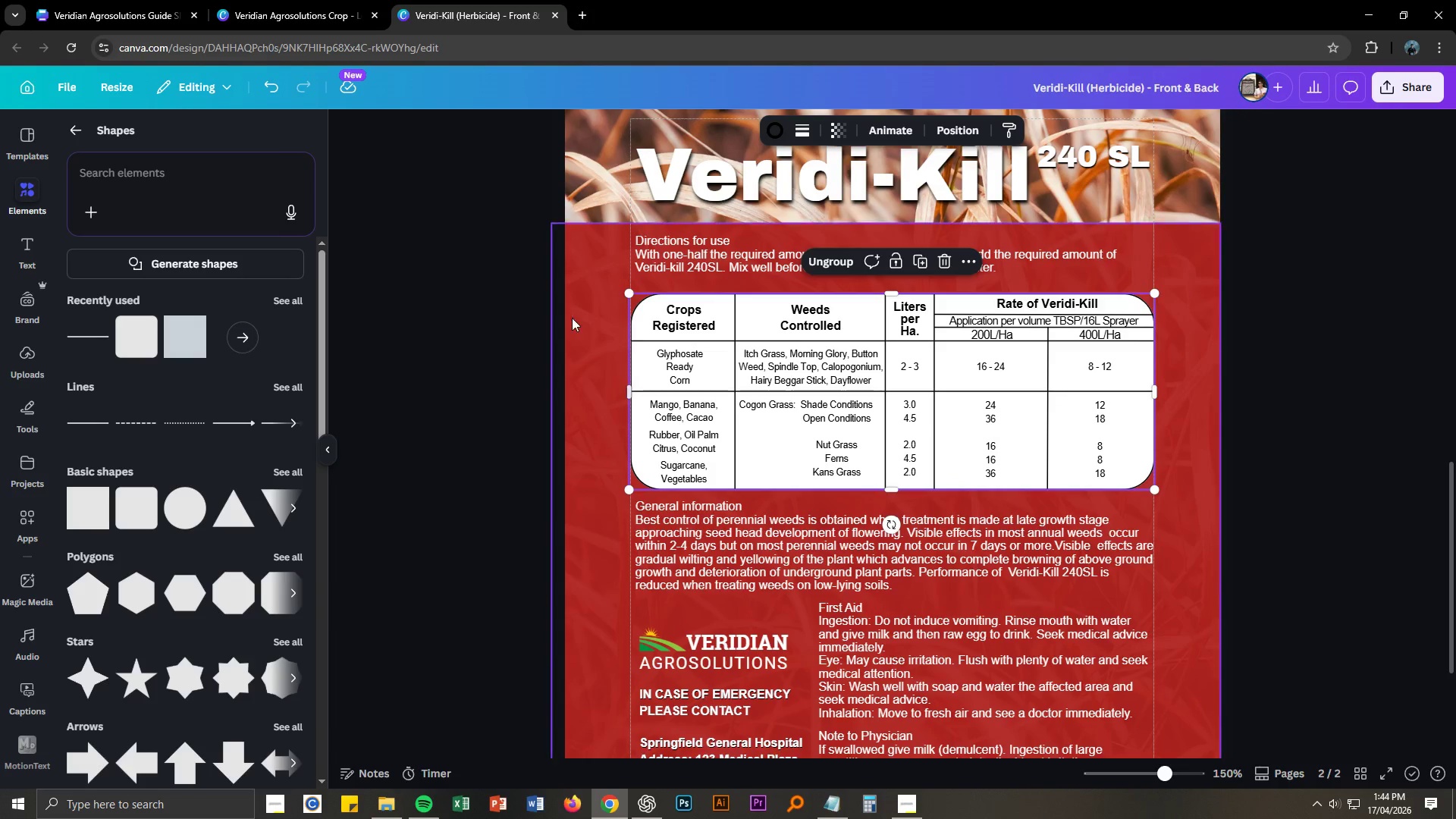 
left_click([562, 308])
 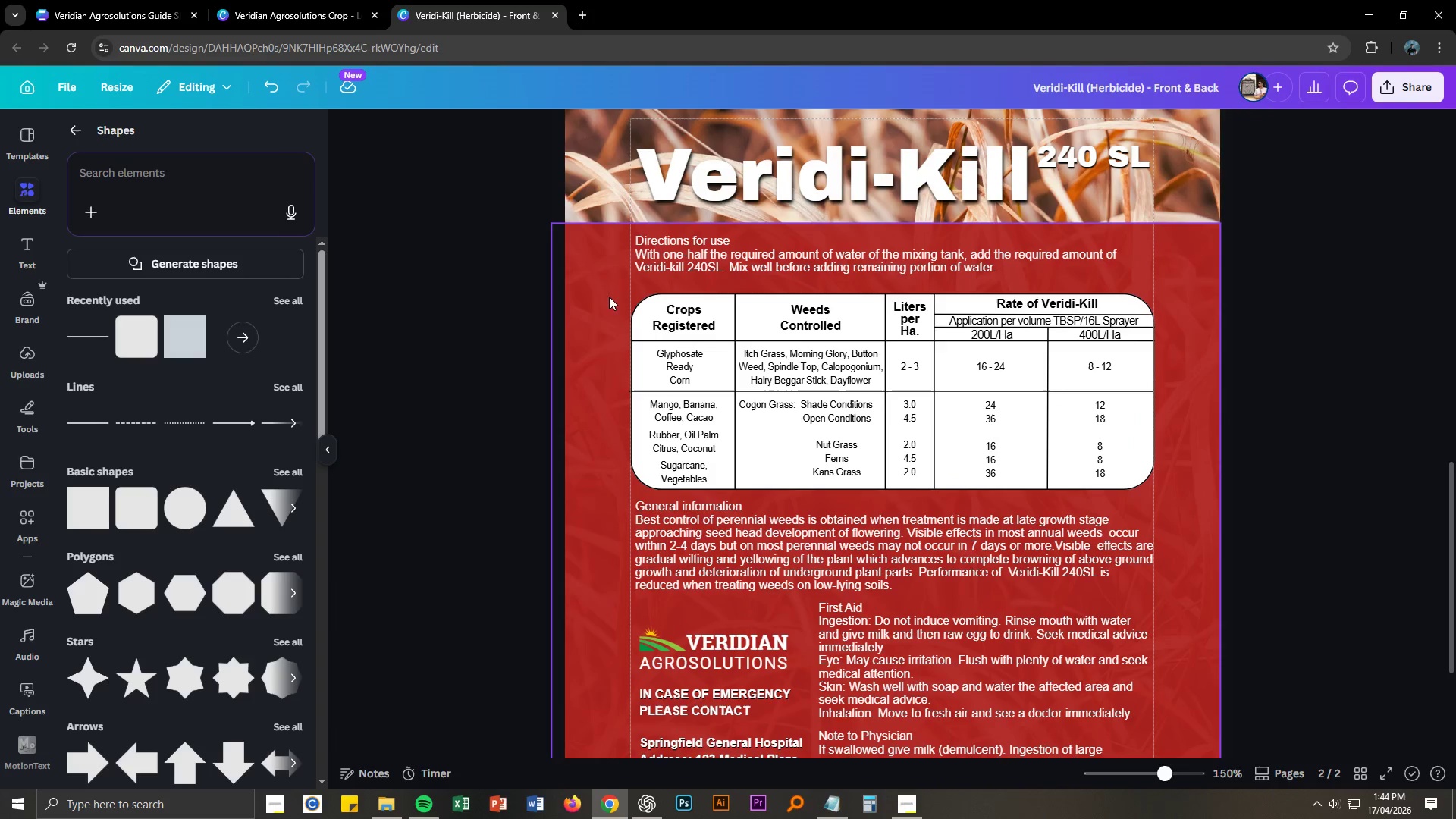 
left_click_drag(start_coordinate=[603, 293], to_coordinate=[1168, 487])
 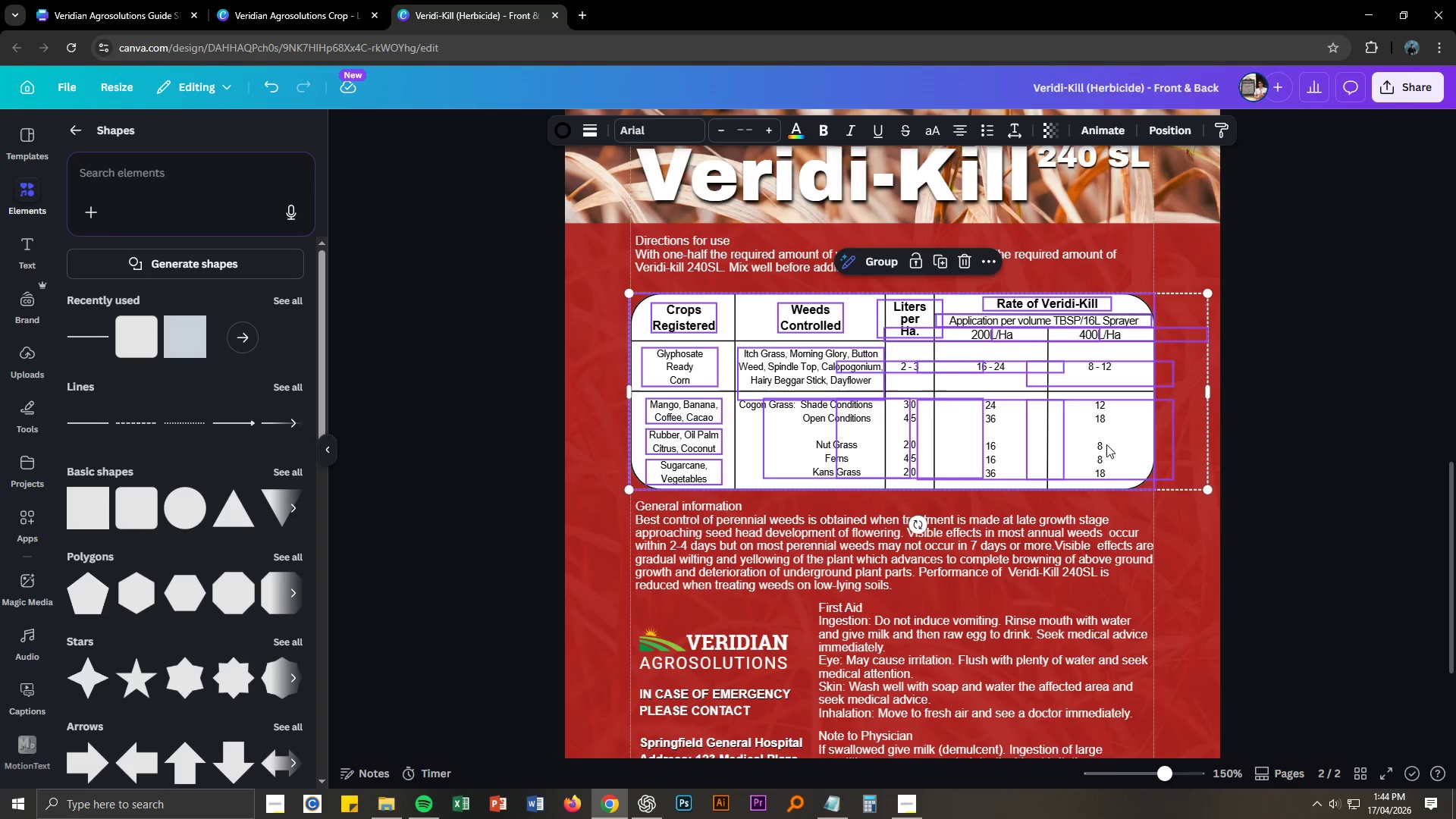 
right_click([1105, 443])
 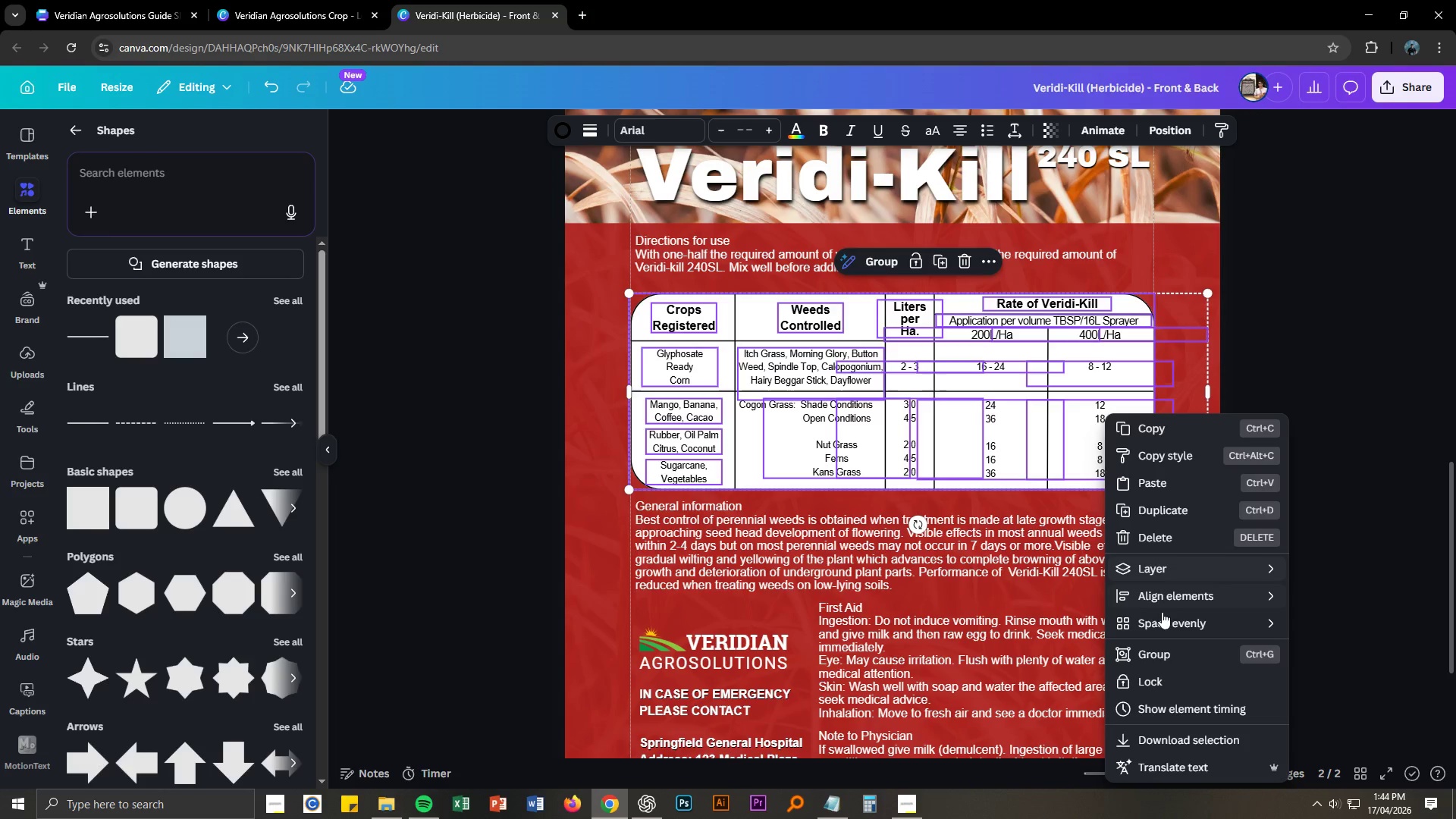 
left_click([1156, 657])
 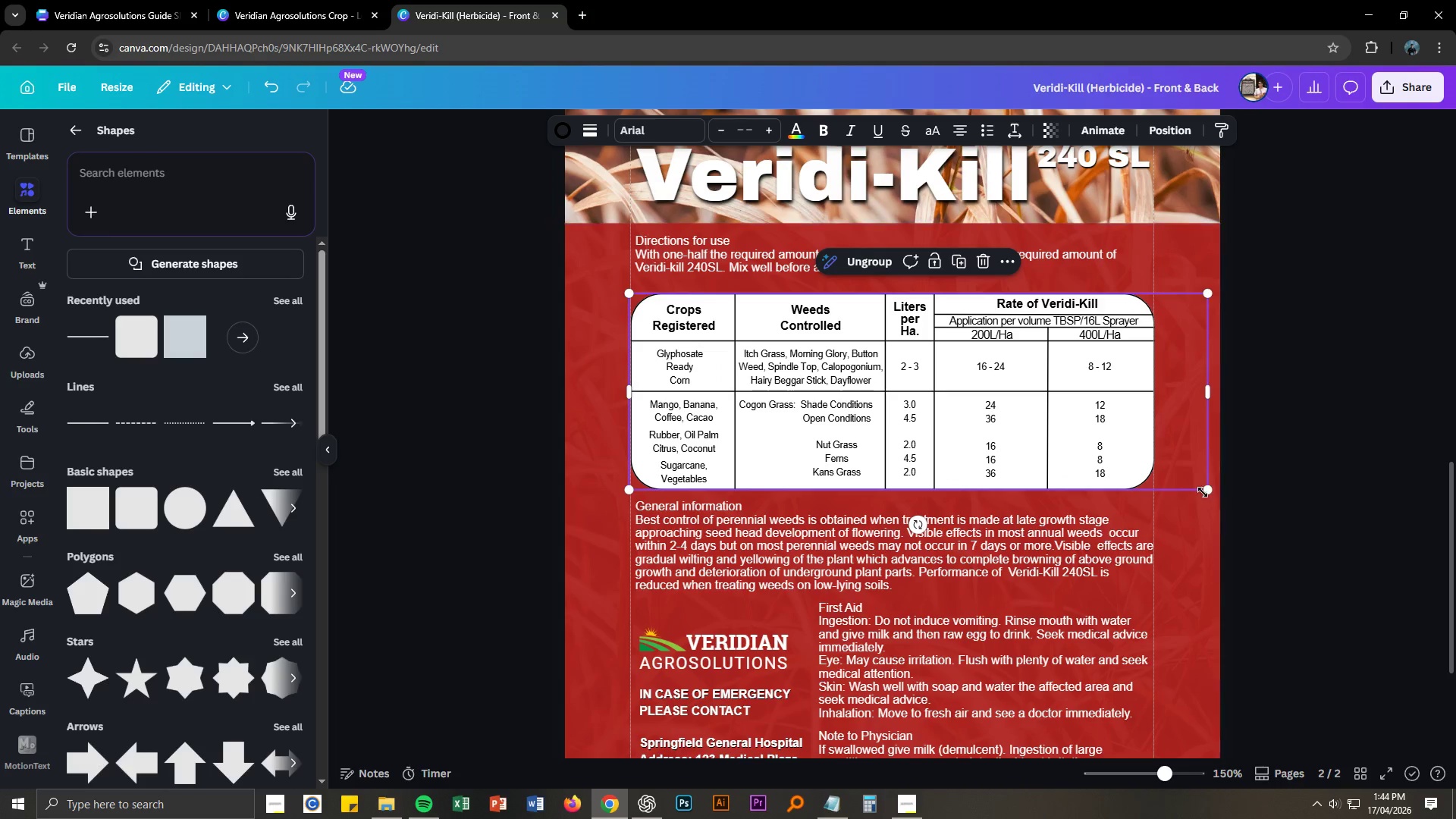 
left_click_drag(start_coordinate=[1206, 491], to_coordinate=[1153, 462])
 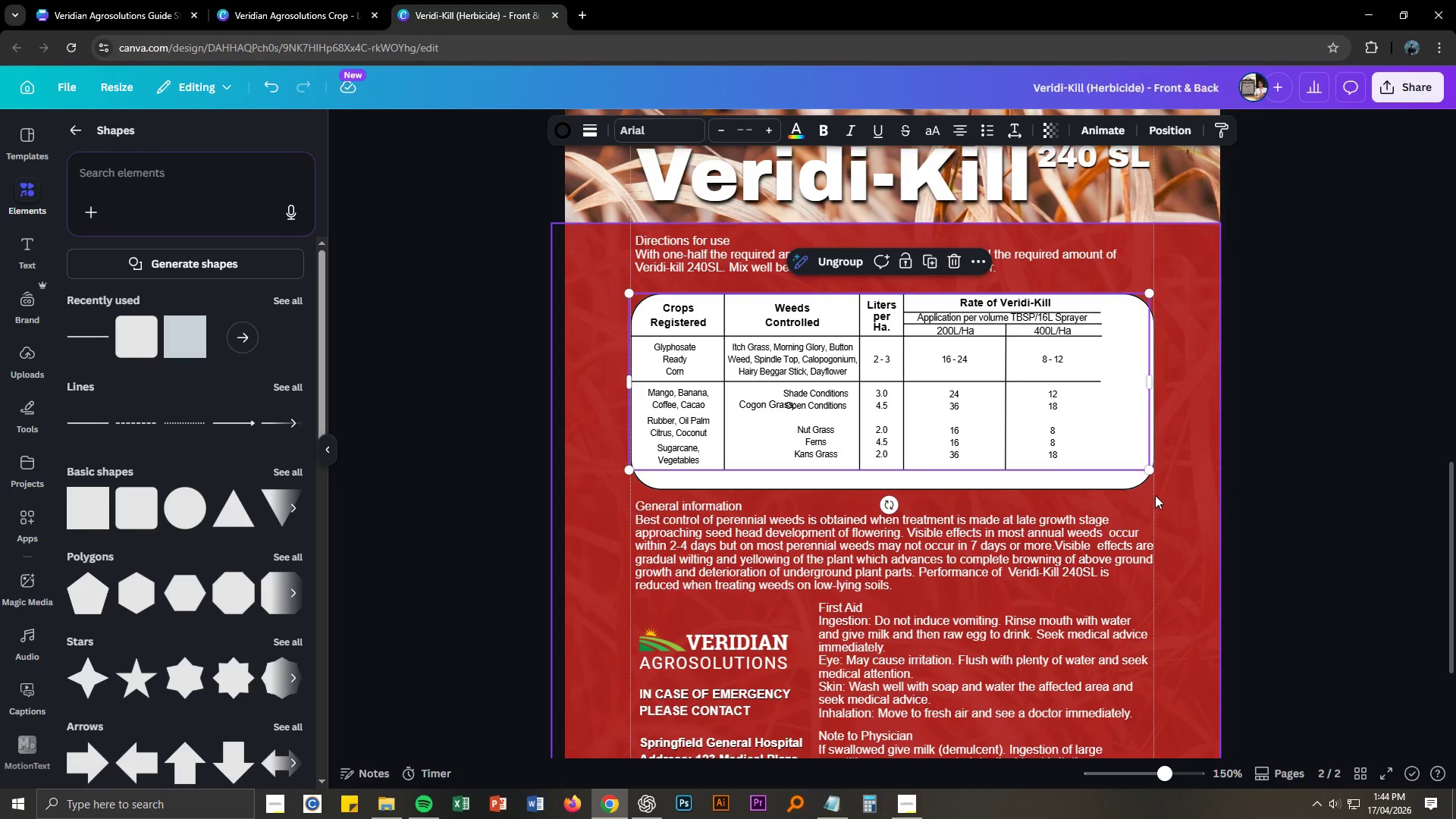 
key(Control+ControlLeft)
 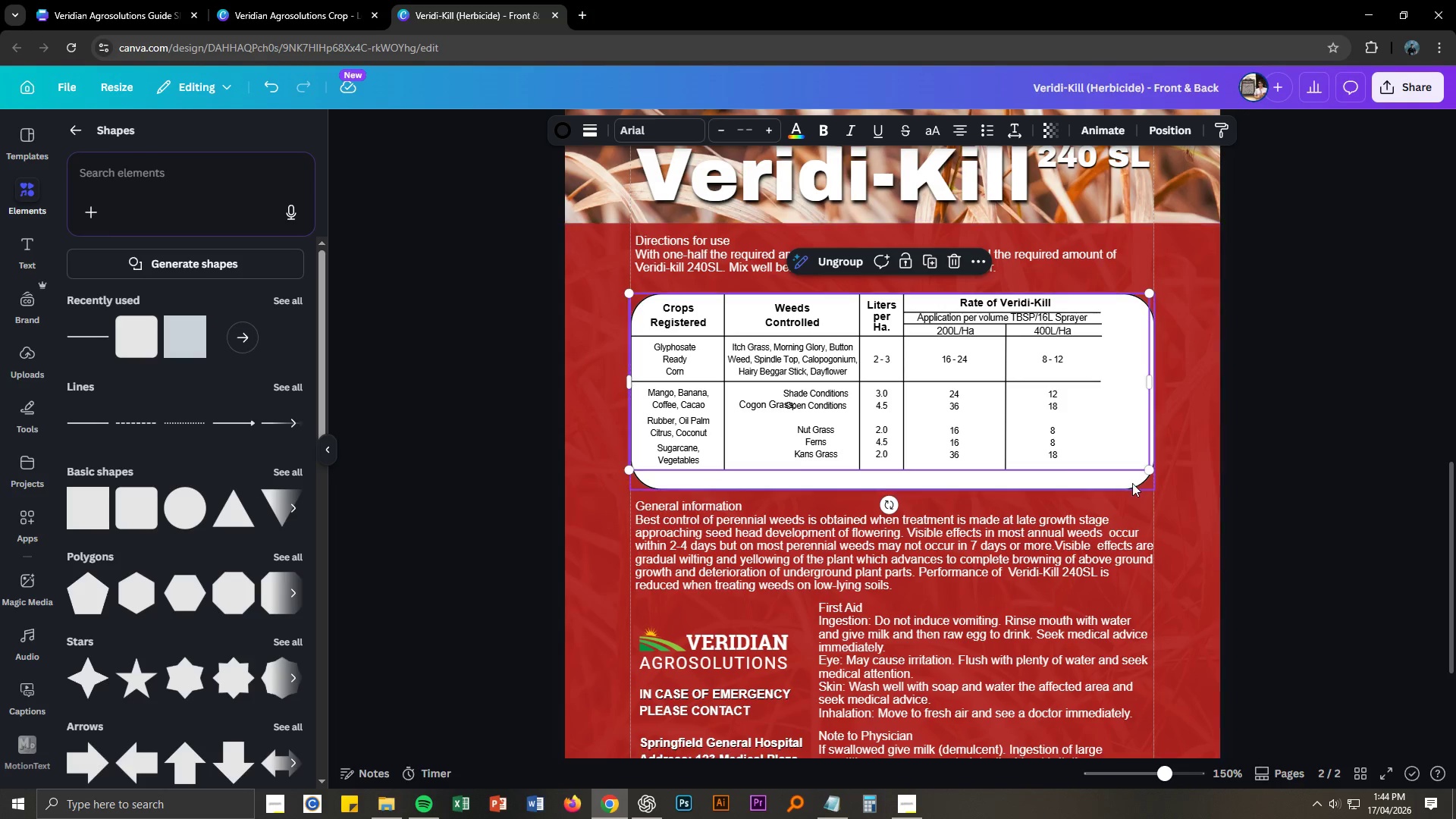 
key(Control+ControlLeft)
 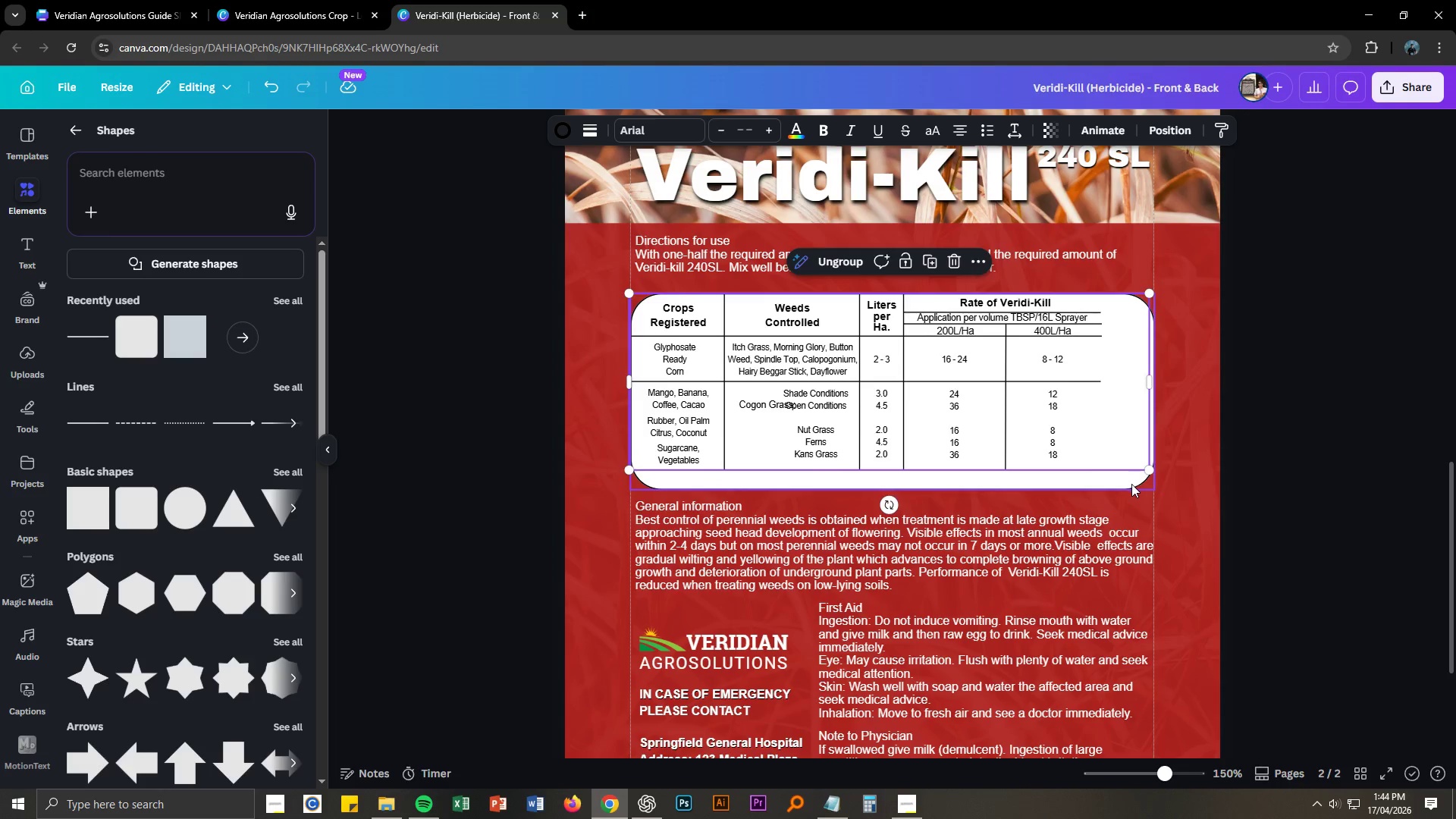 
key(Control+Z)
 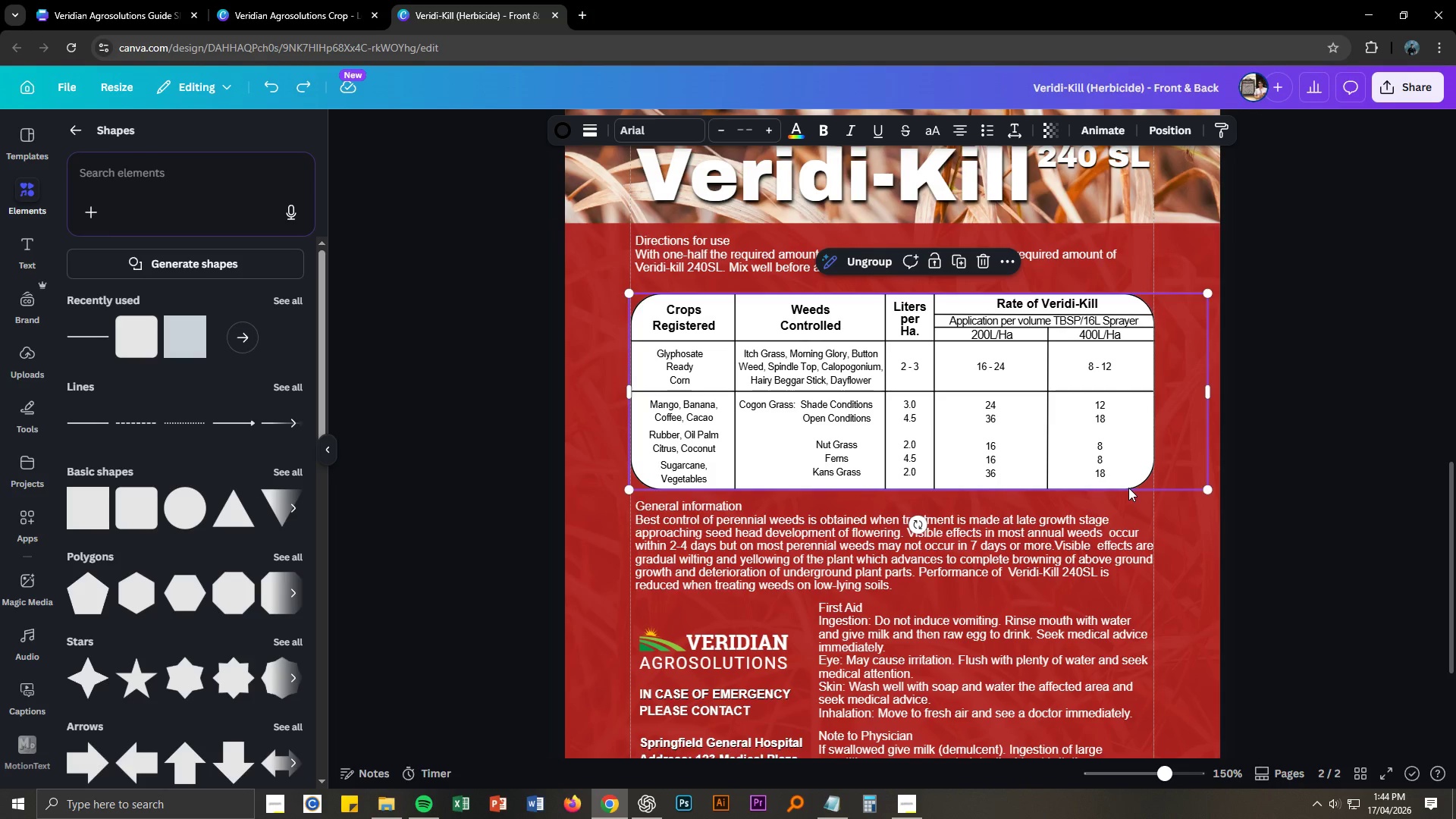 
double_click([1152, 444])
 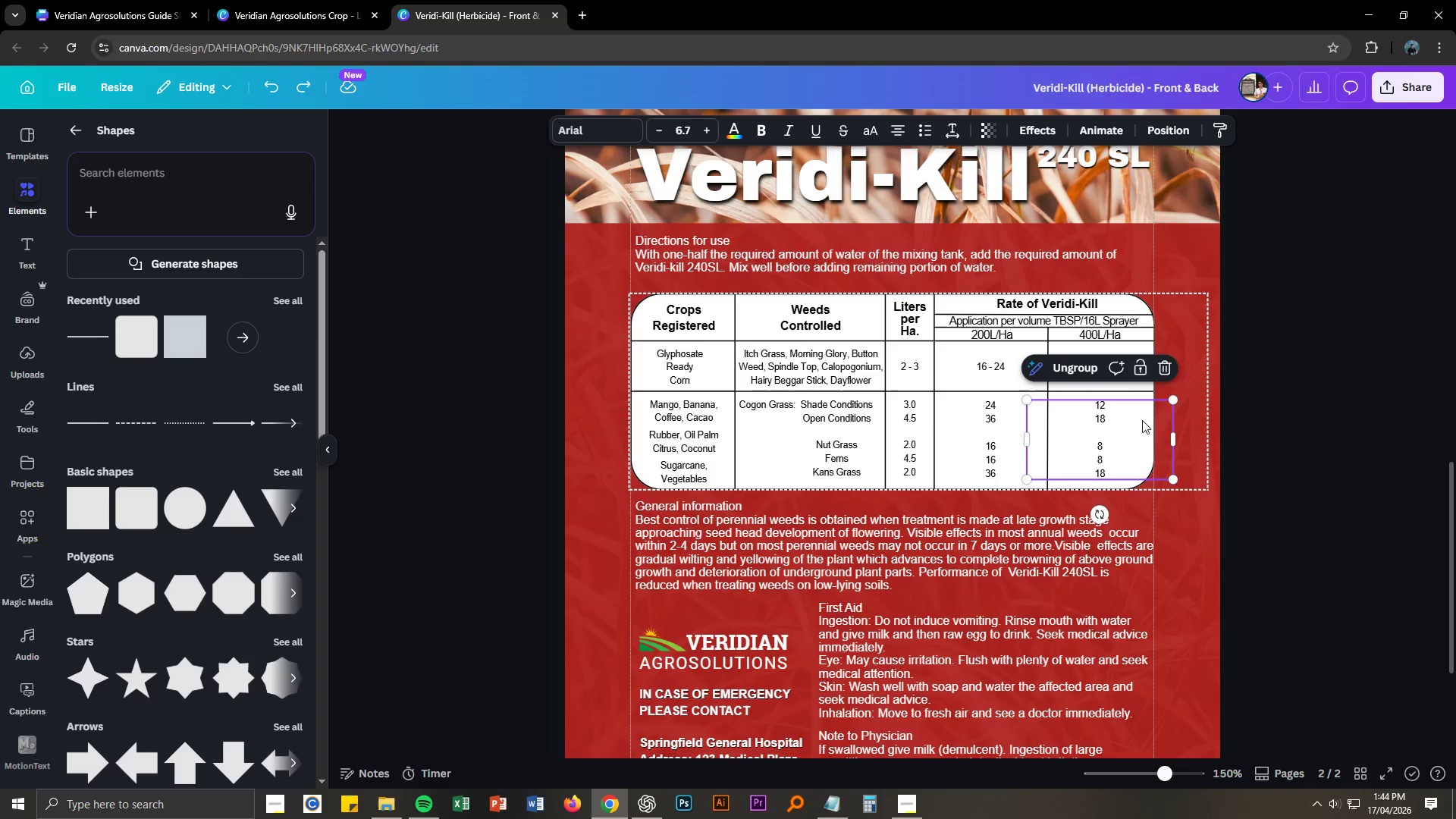 
left_click([1154, 519])
 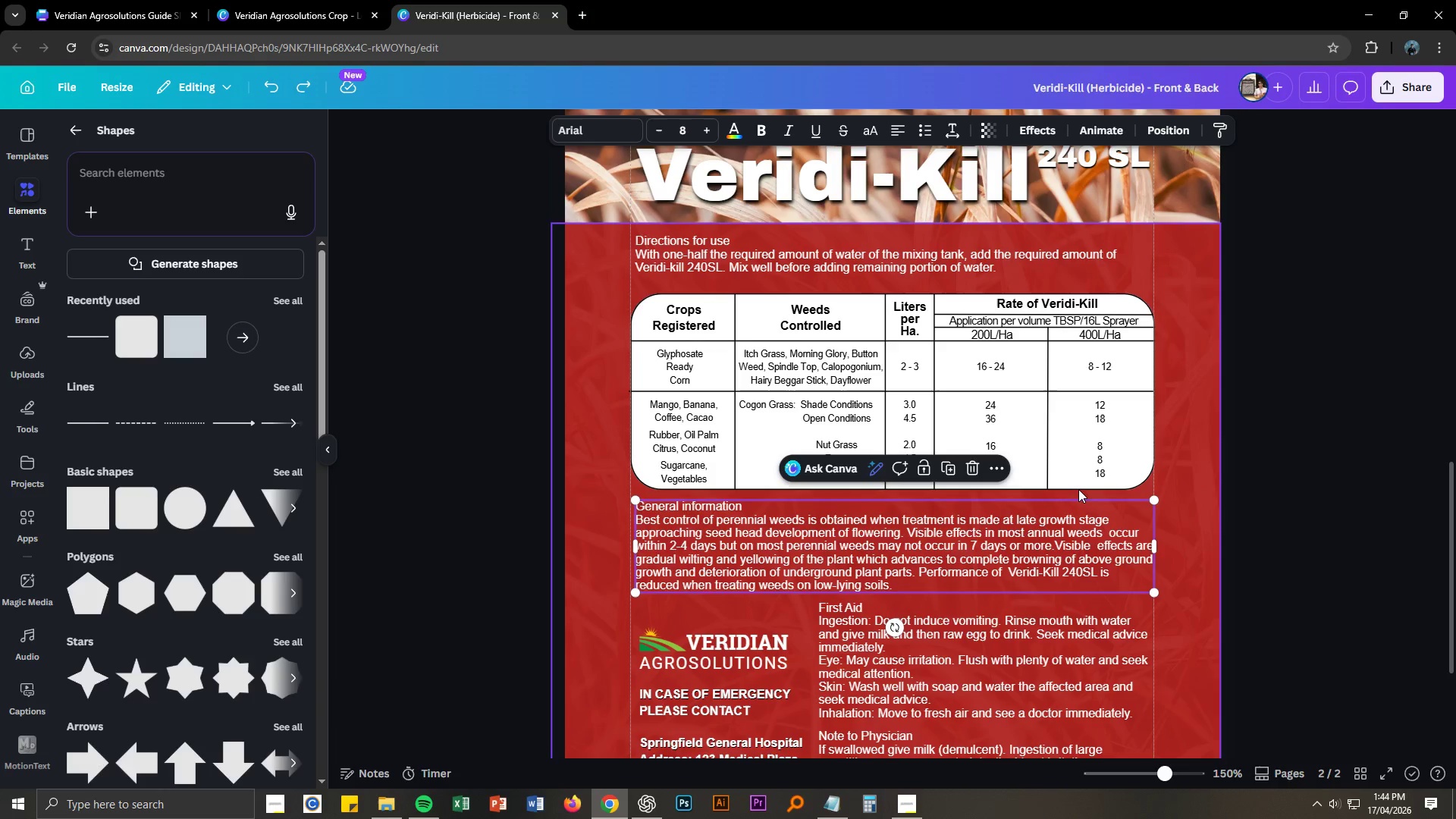 
left_click([1078, 487])
 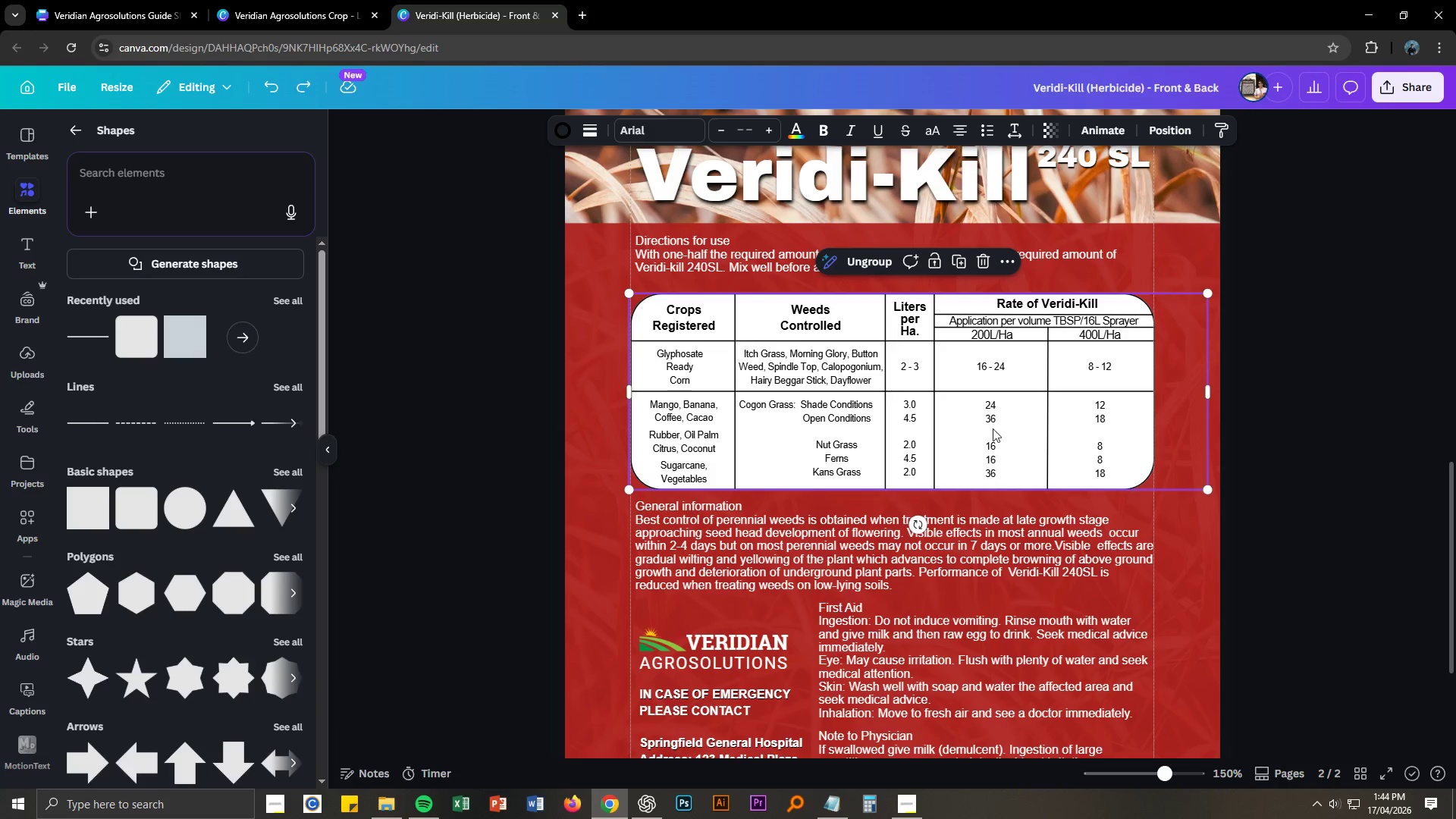 
left_click_drag(start_coordinate=[917, 406], to_coordinate=[915, 385])
 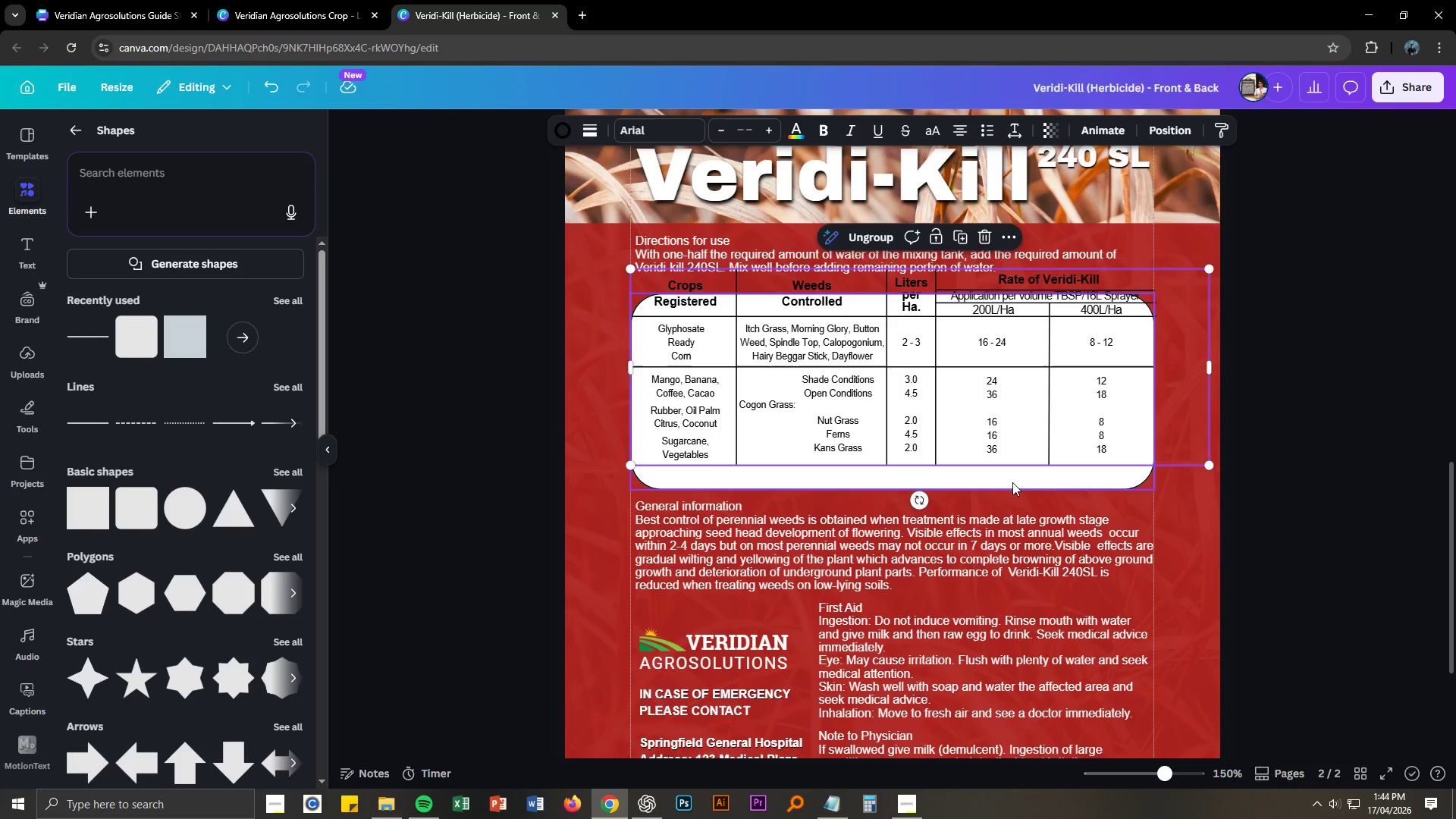 
left_click([1012, 482])
 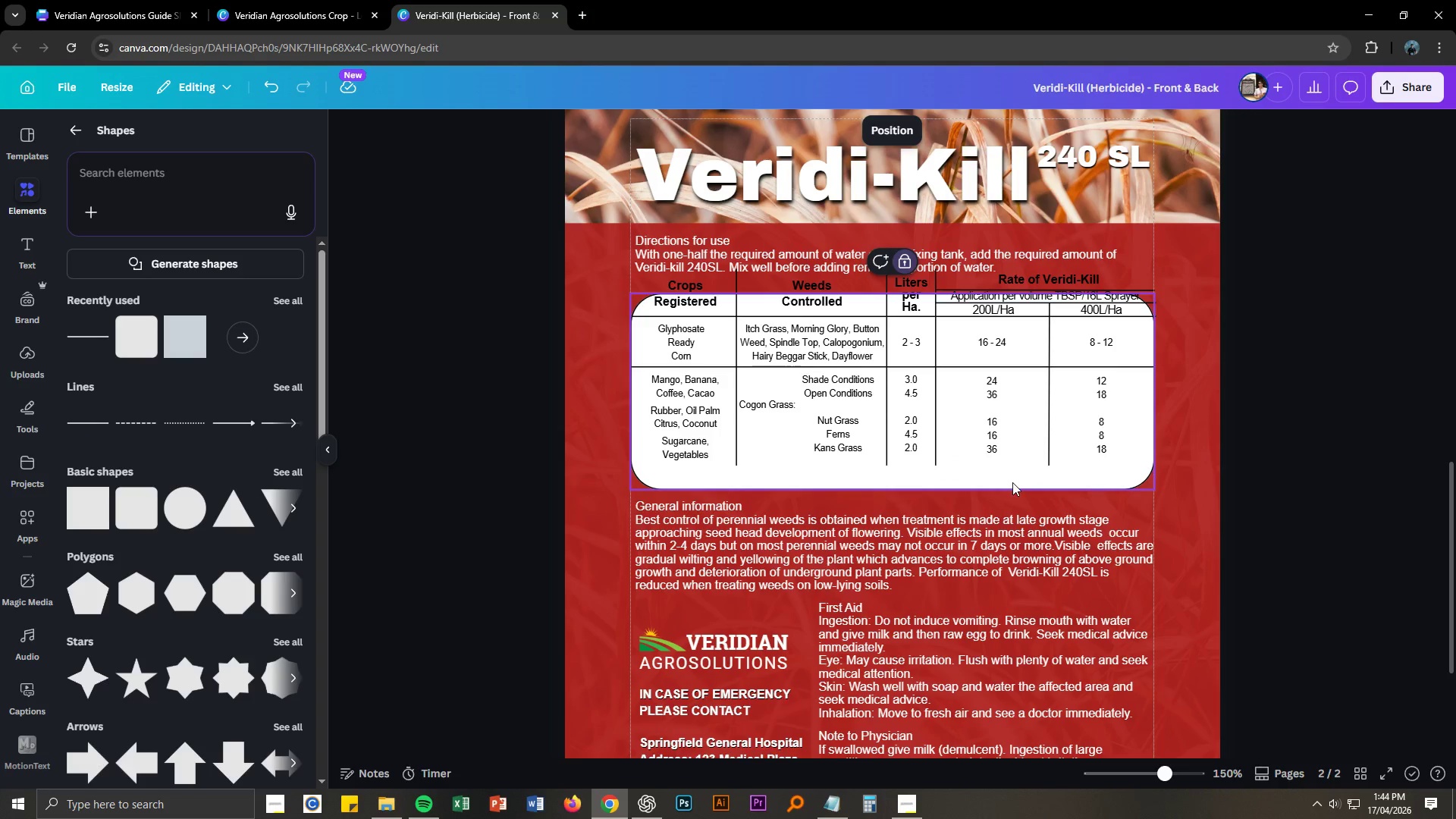 
left_click([1012, 482])
 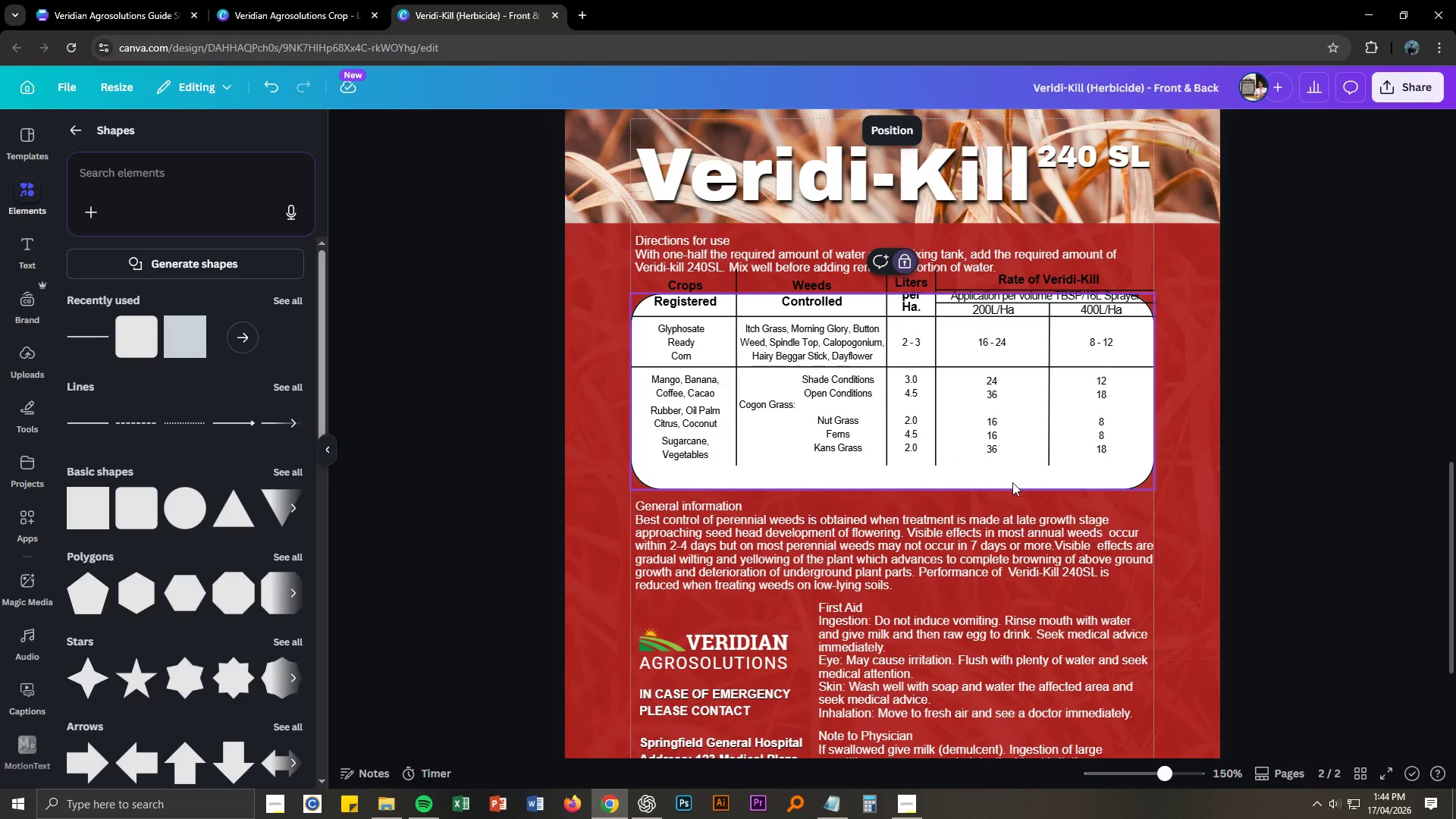 
right_click([1012, 482])
 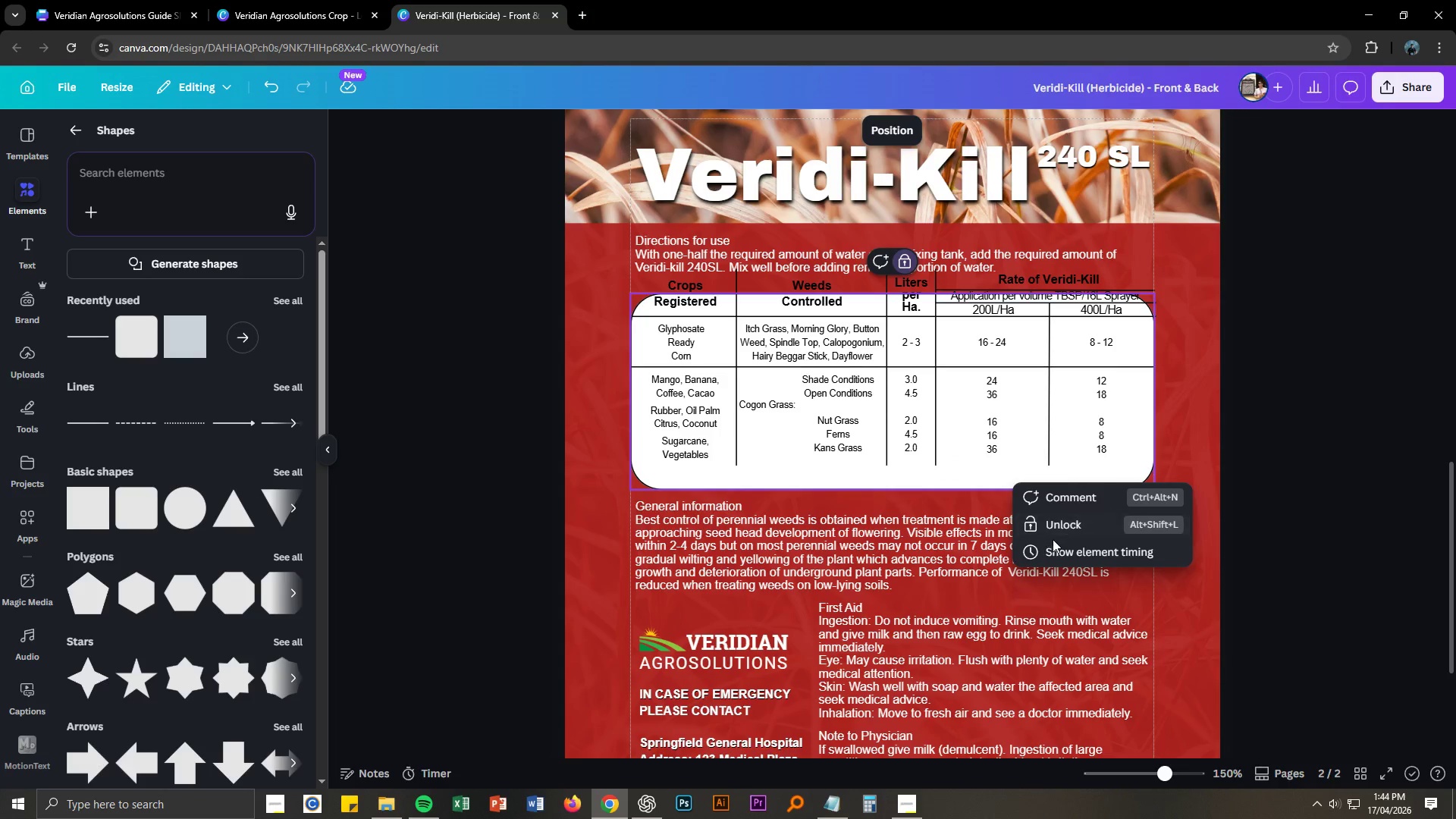 
left_click([1054, 527])
 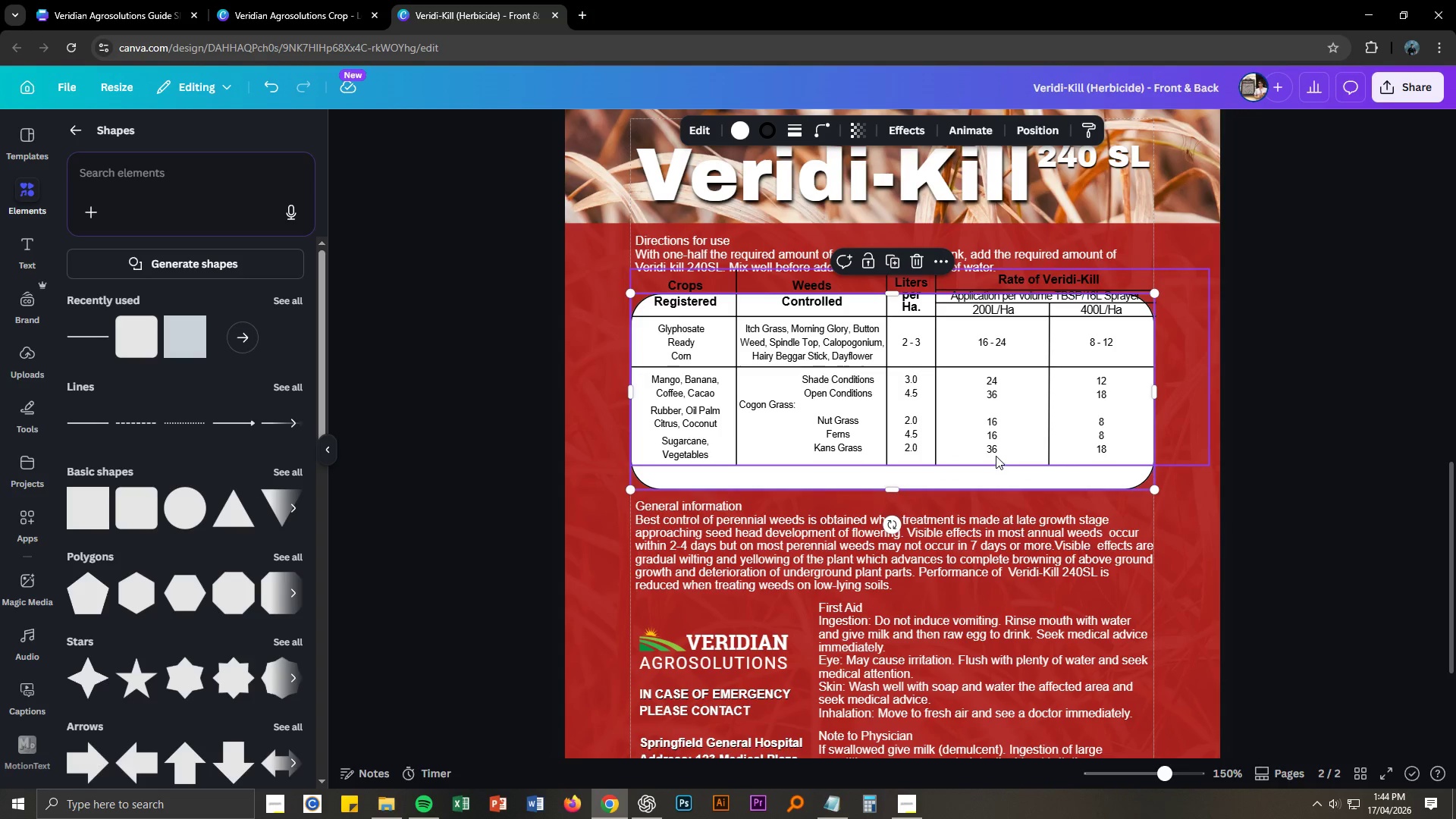 
left_click_drag(start_coordinate=[996, 452], to_coordinate=[995, 464])
 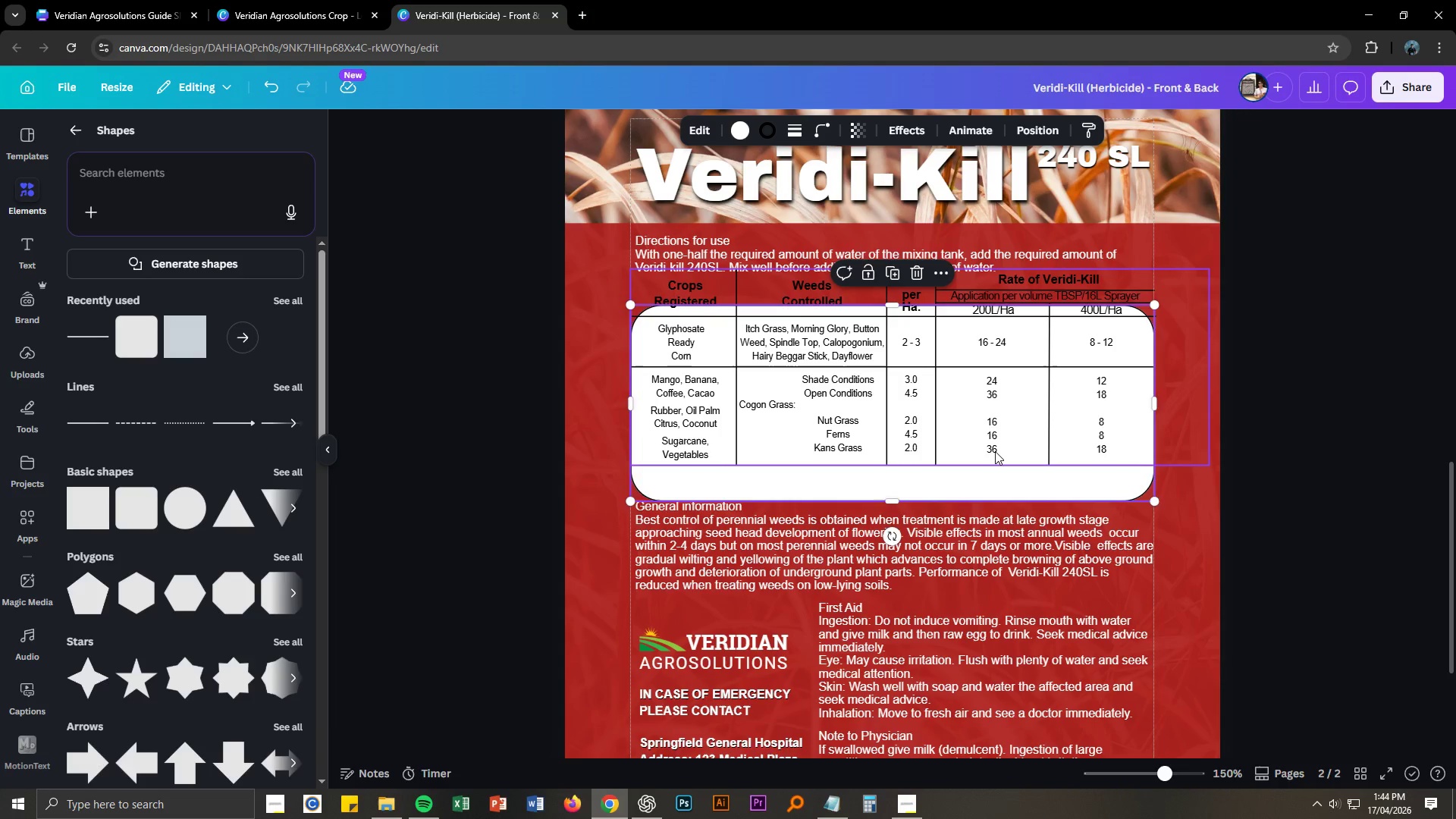 
key(Control+ControlLeft)
 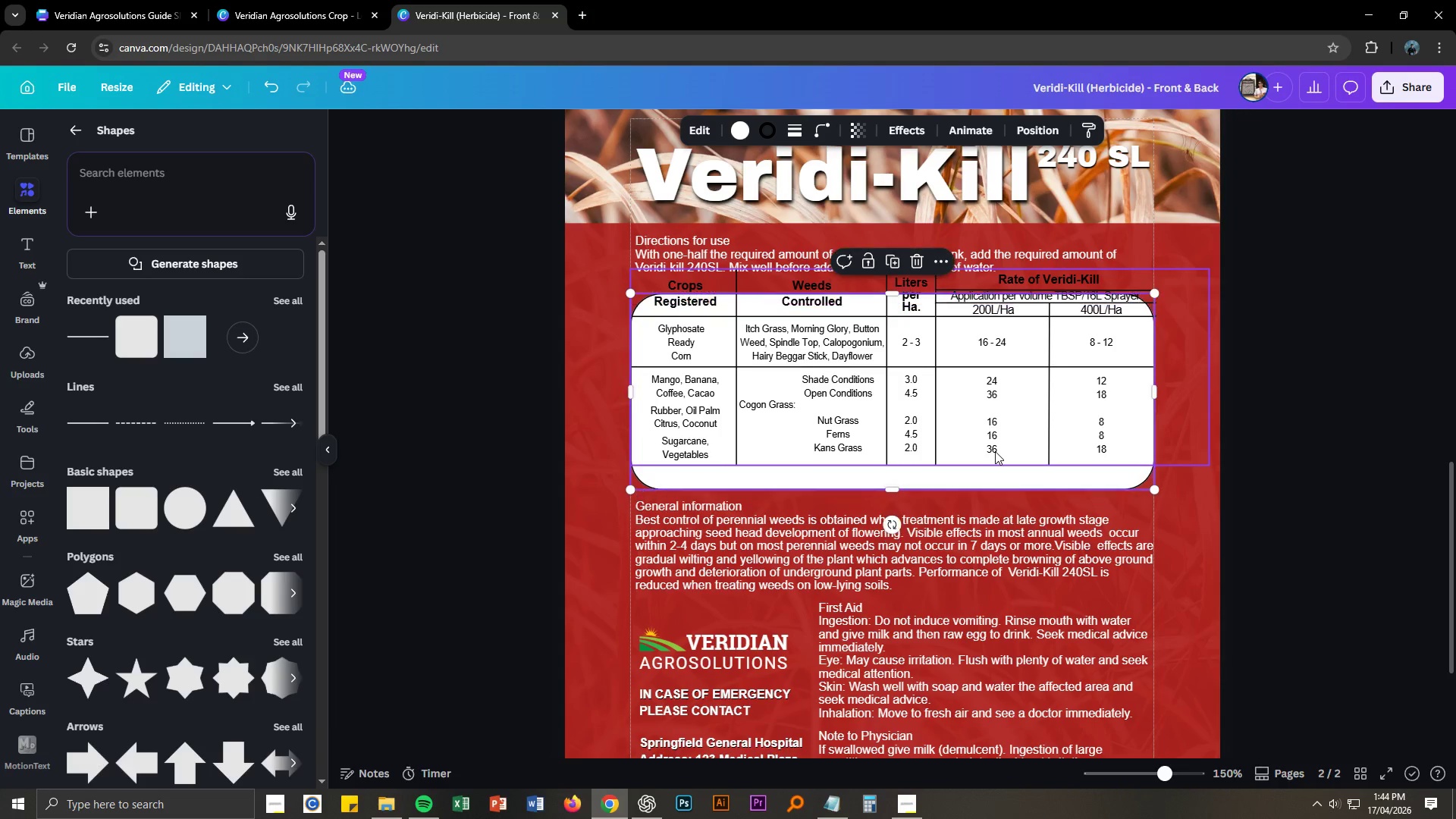 
key(Control+Z)
 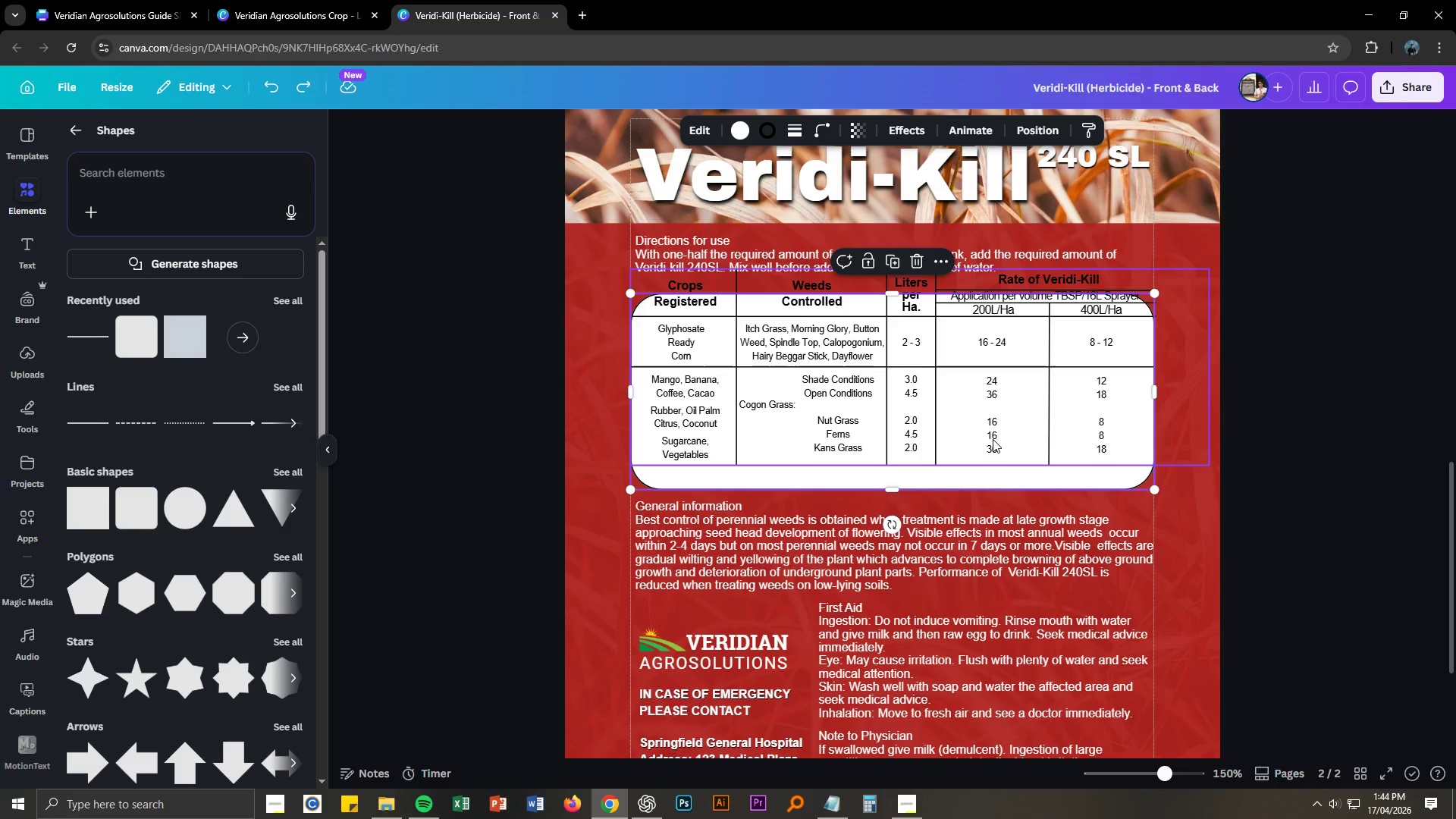 
left_click_drag(start_coordinate=[993, 439], to_coordinate=[993, 447])
 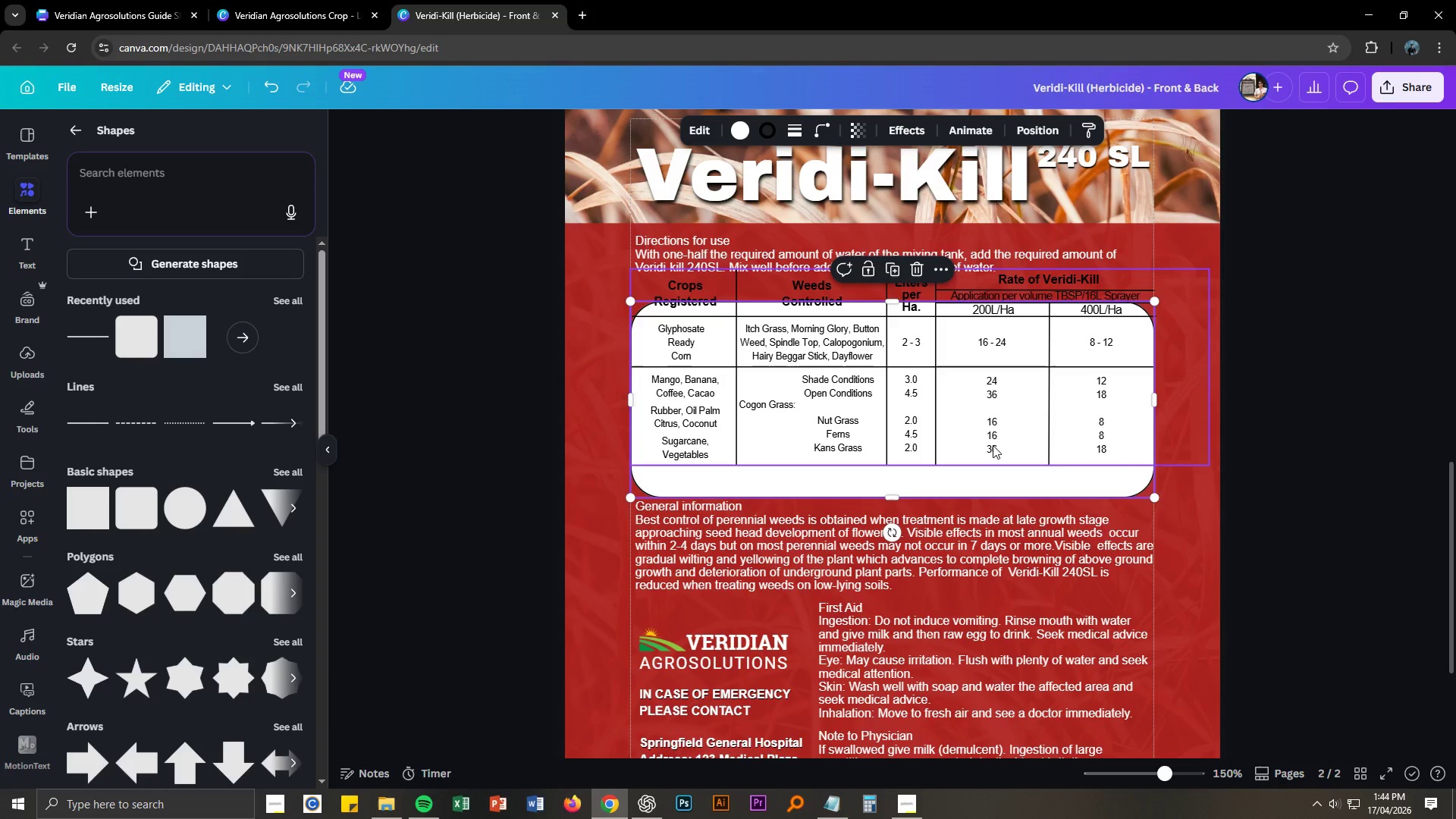 
key(Control+ControlLeft)
 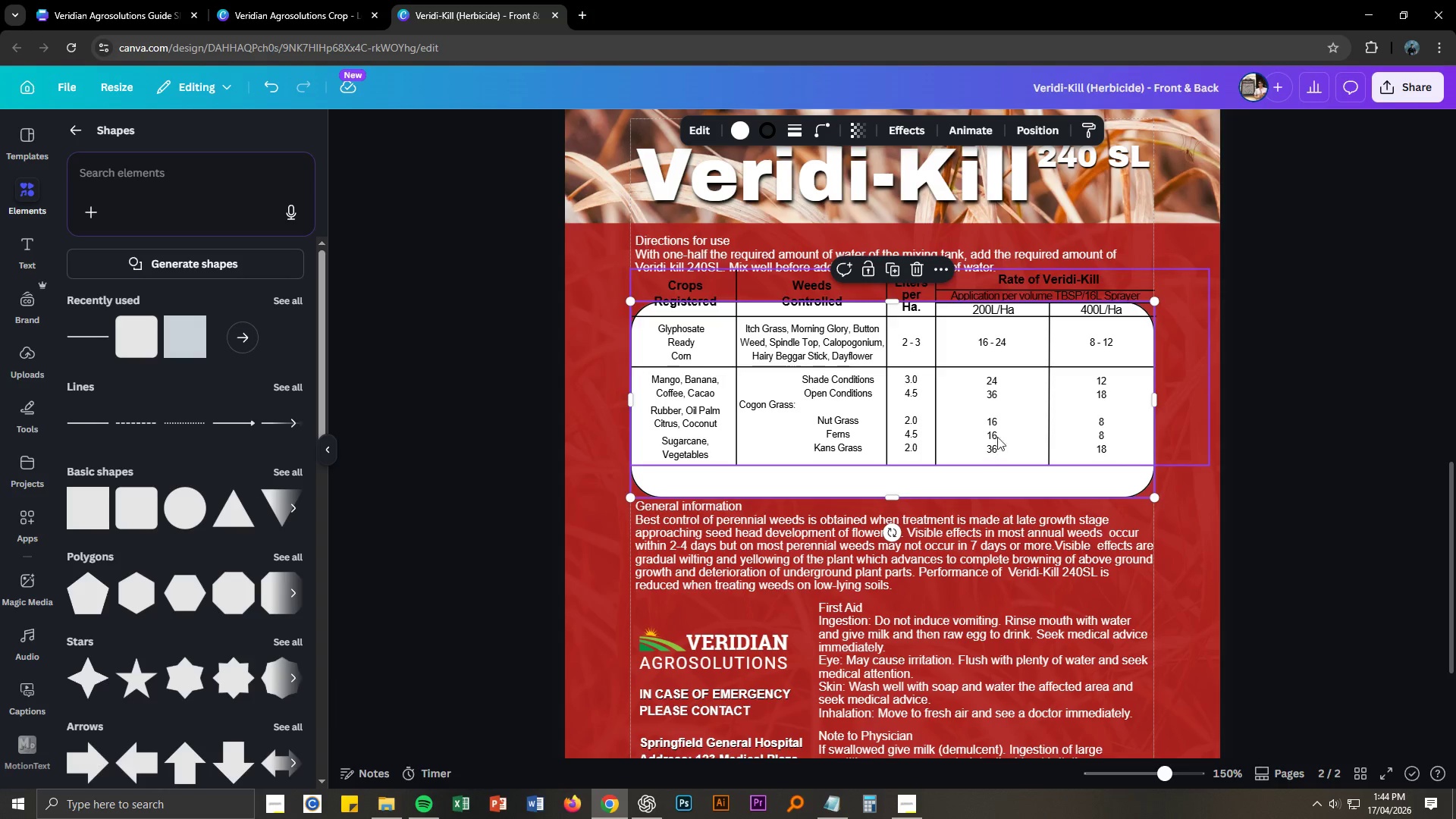 
key(Control+Z)
 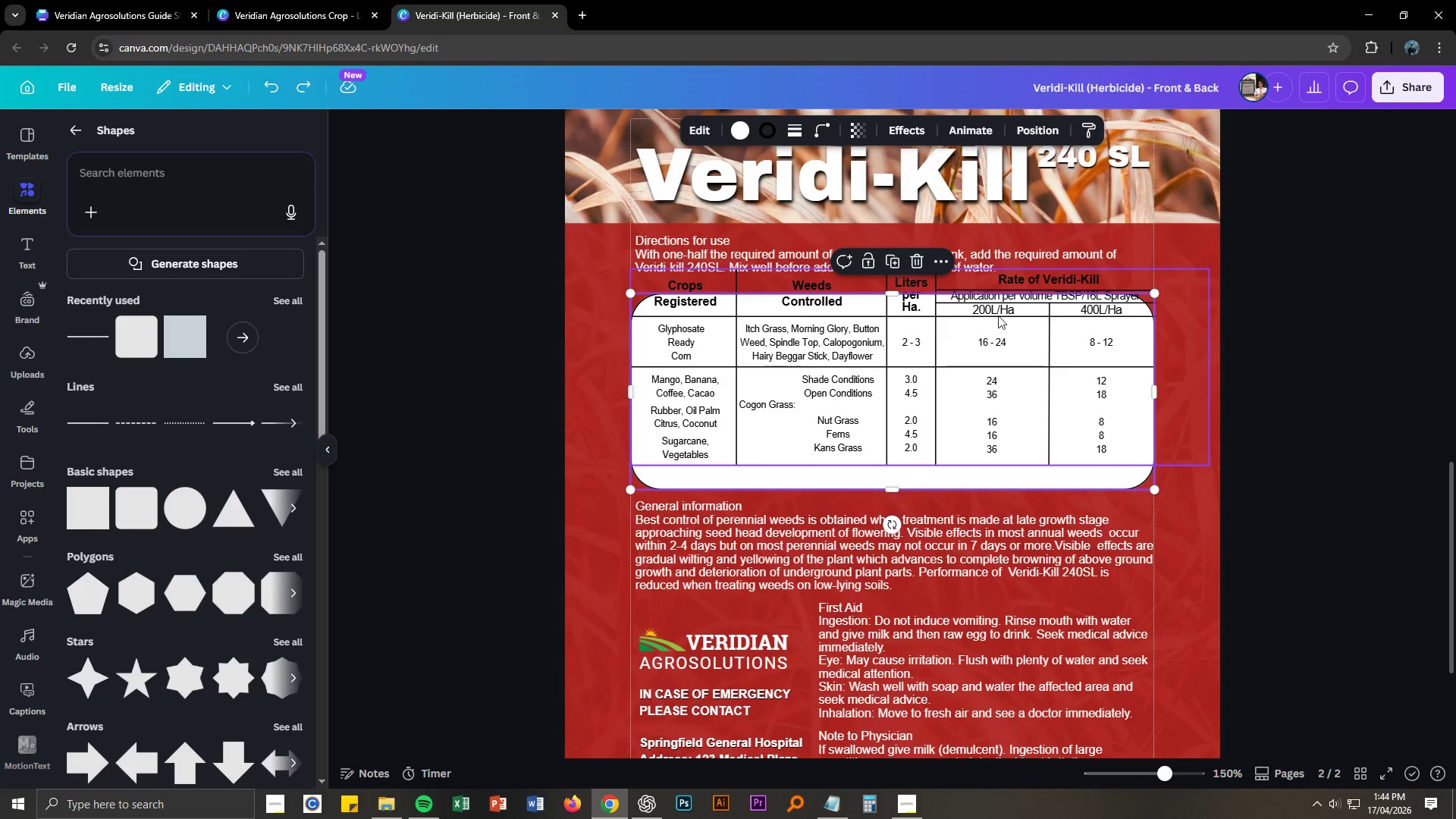 
left_click([996, 306])
 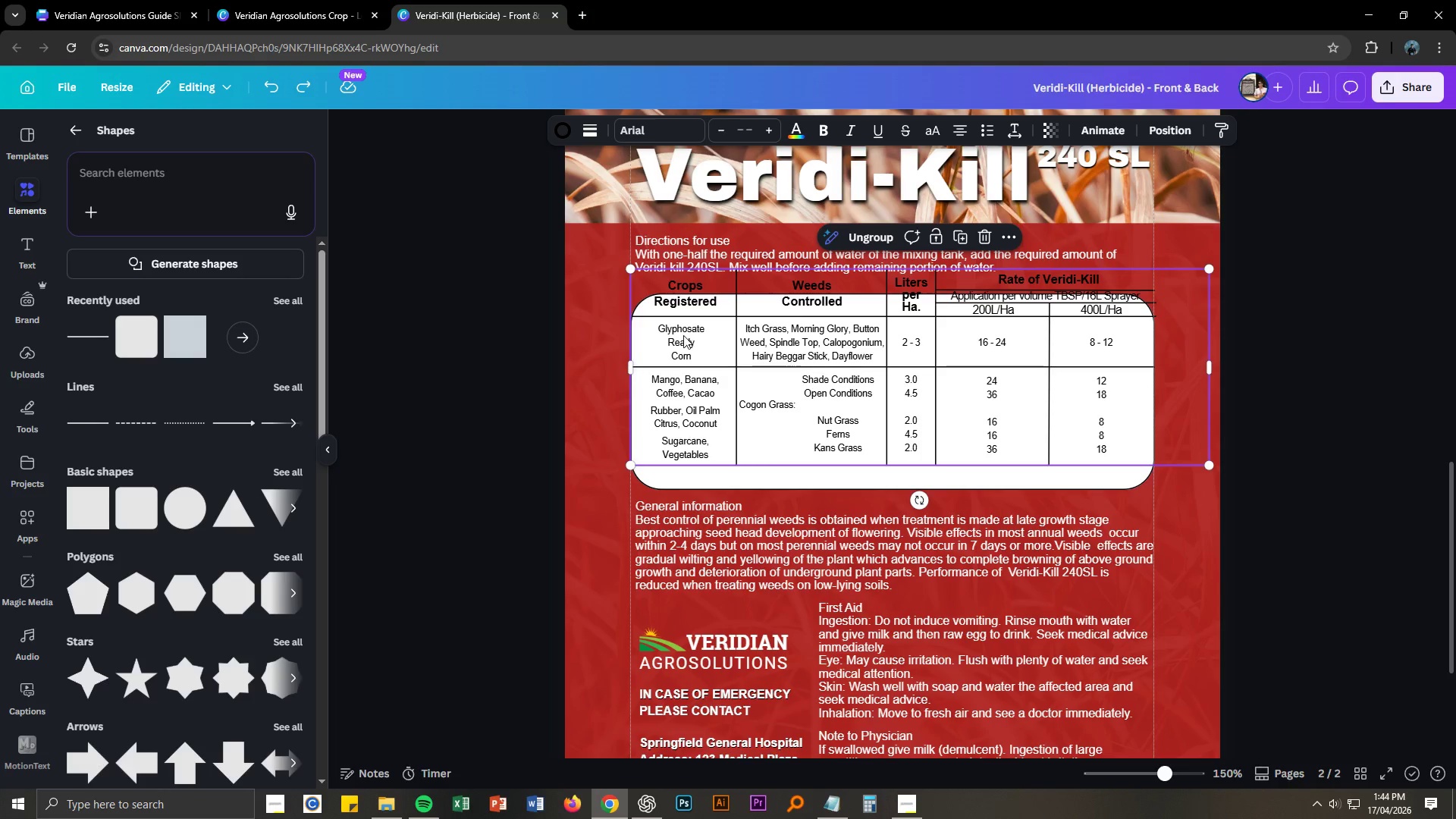 
left_click_drag(start_coordinate=[683, 335], to_coordinate=[684, 356])
 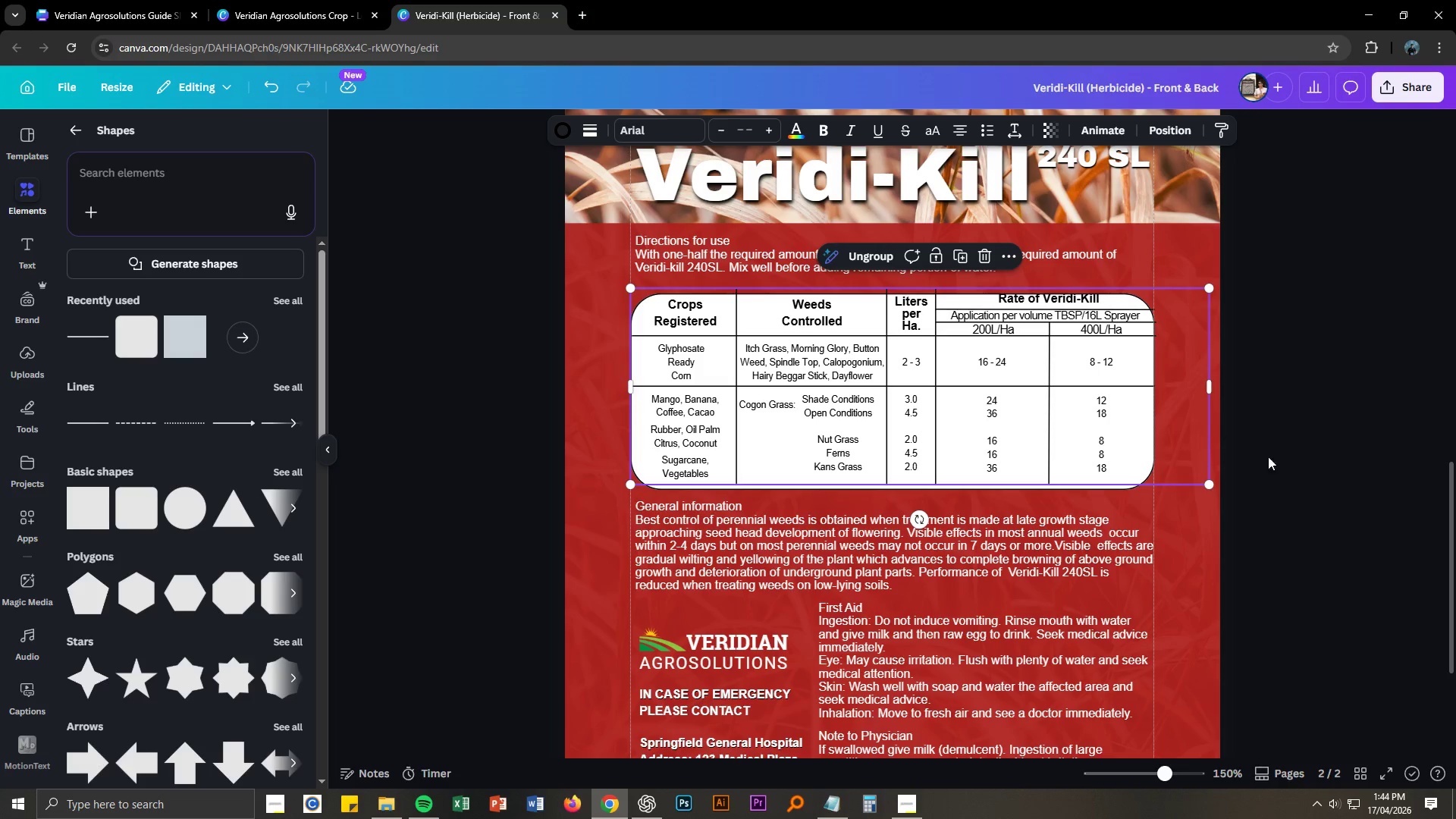 
left_click([1298, 464])
 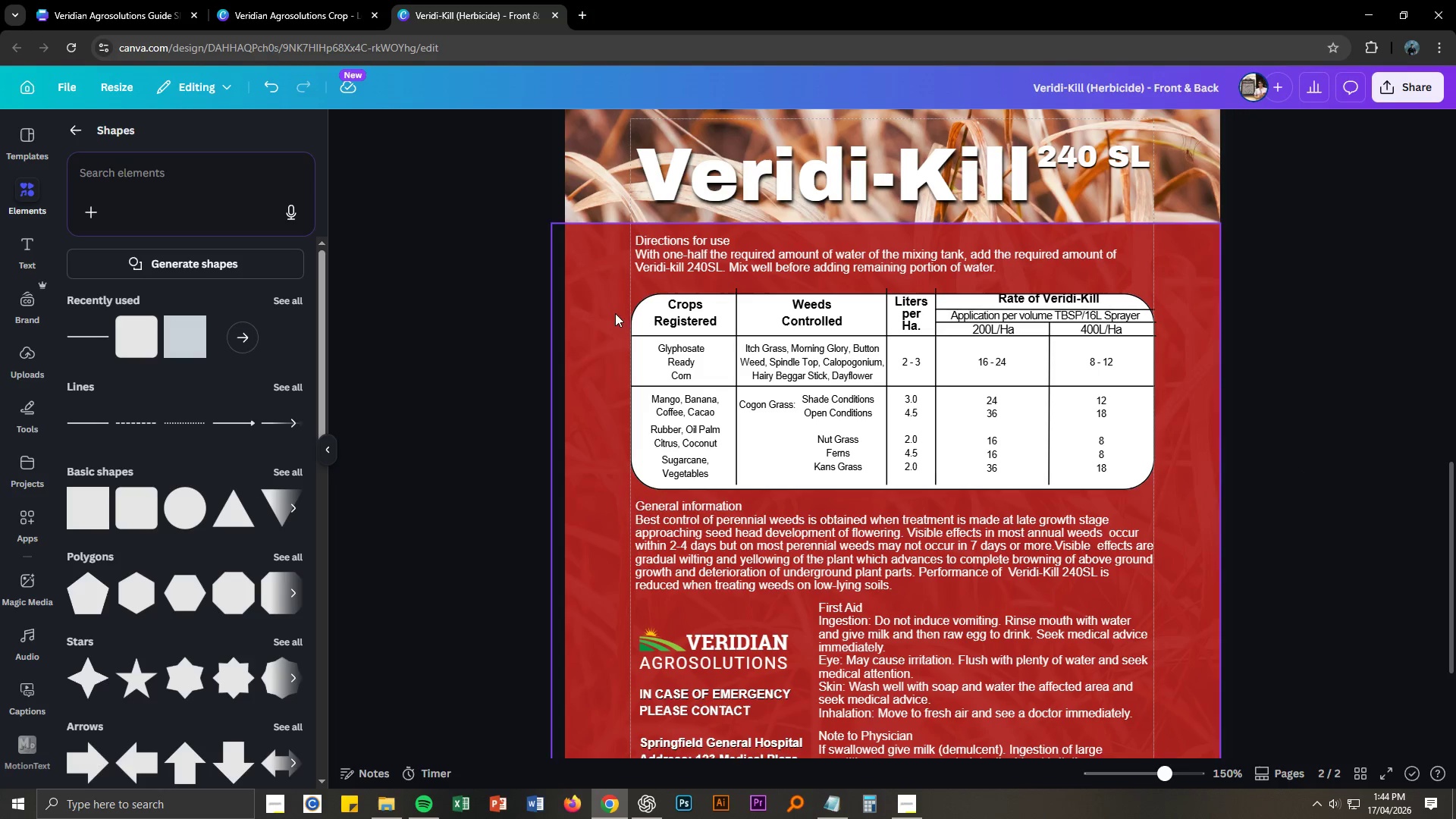 
left_click_drag(start_coordinate=[607, 303], to_coordinate=[1188, 493])
 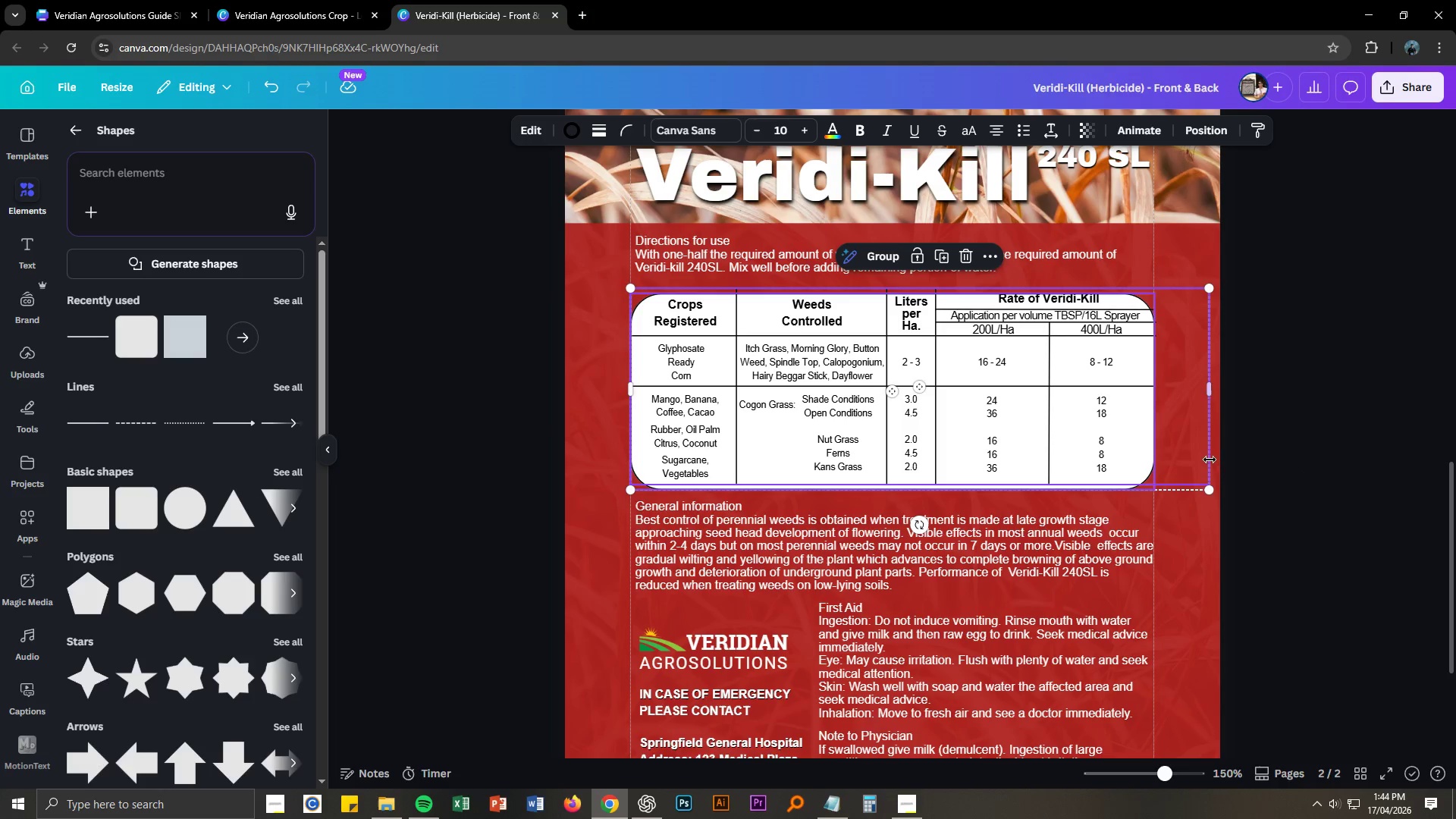 
right_click([1126, 432])
 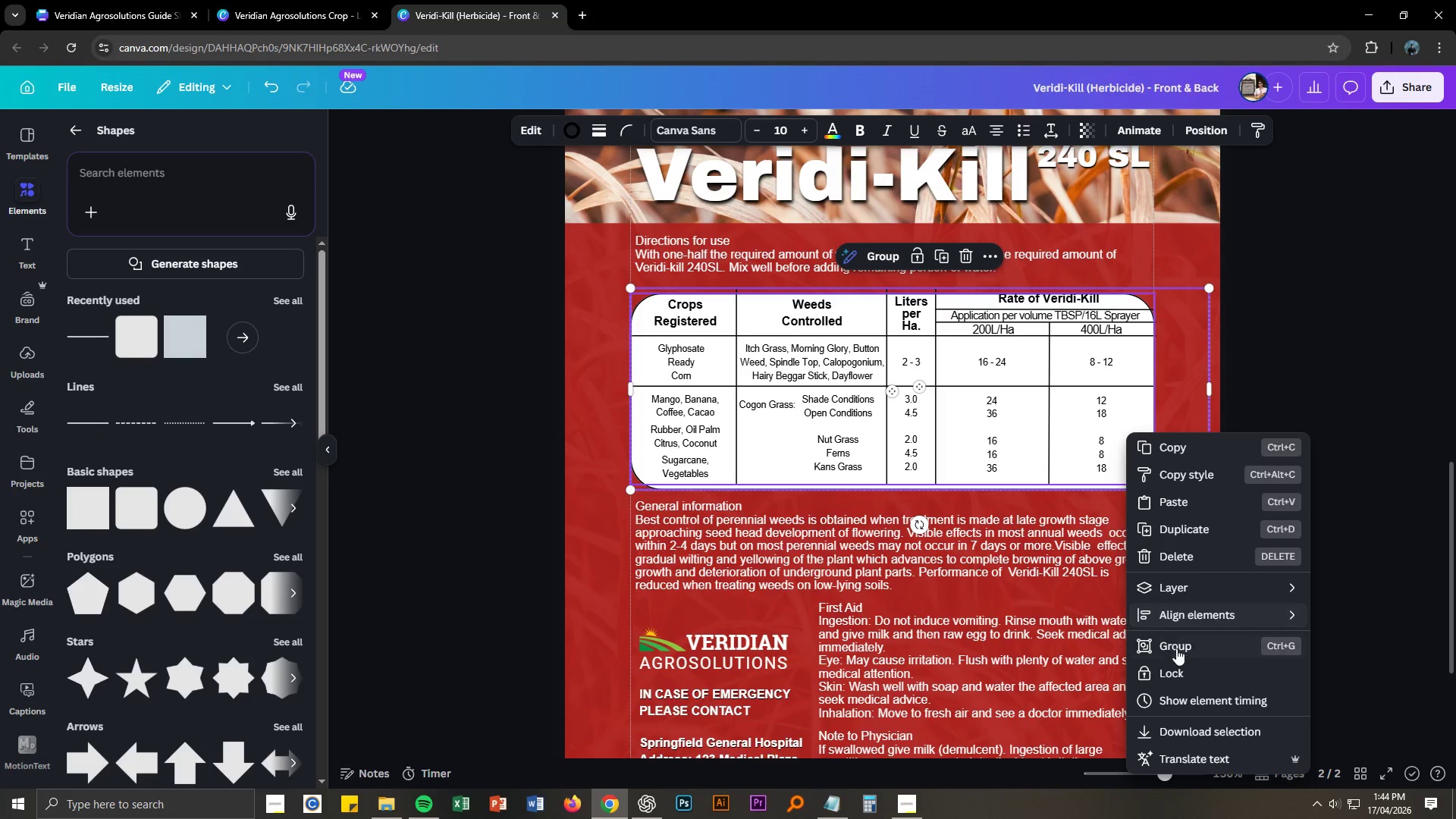 
left_click([1175, 645])
 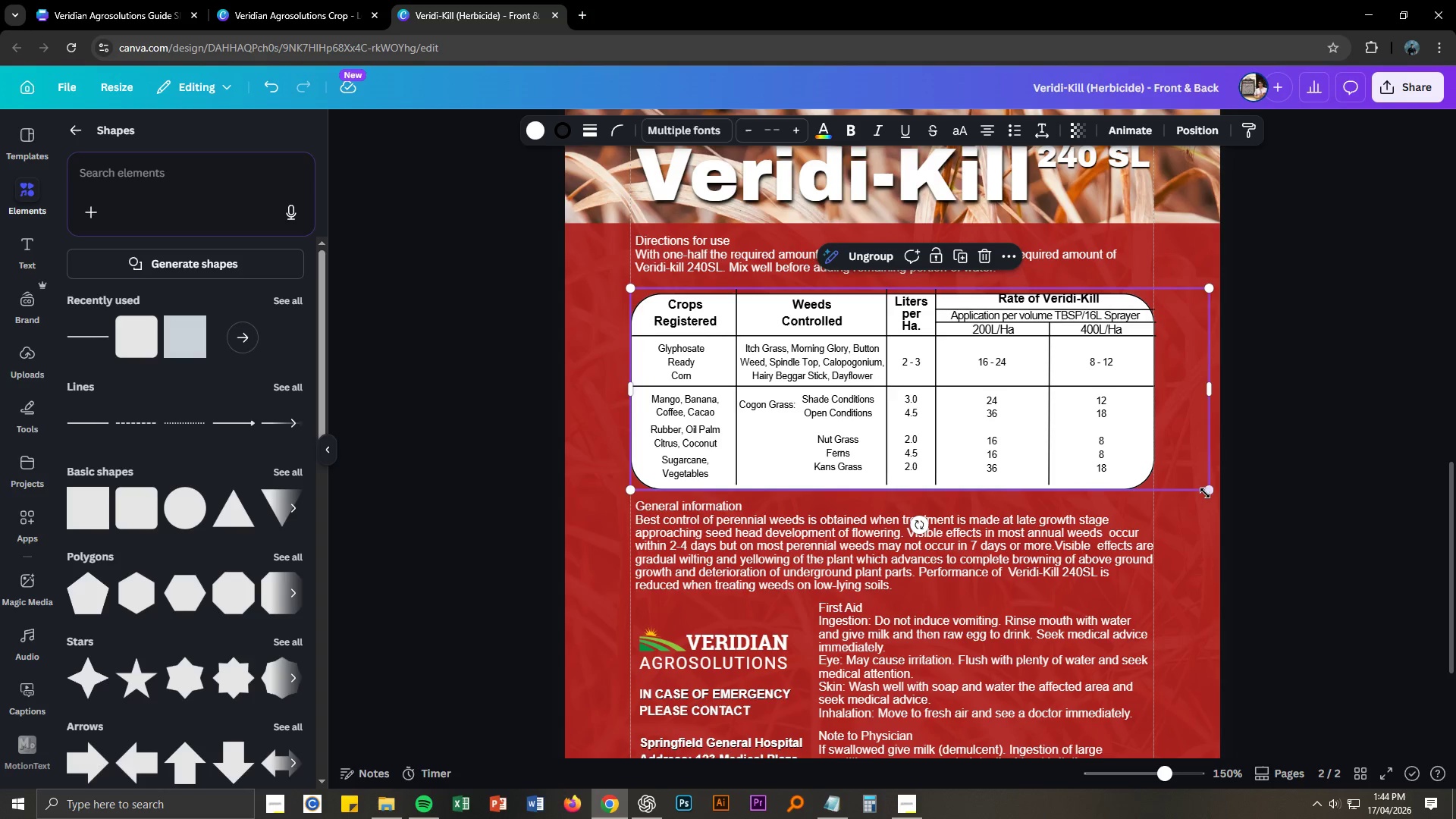 
left_click_drag(start_coordinate=[1206, 493], to_coordinate=[1187, 481])
 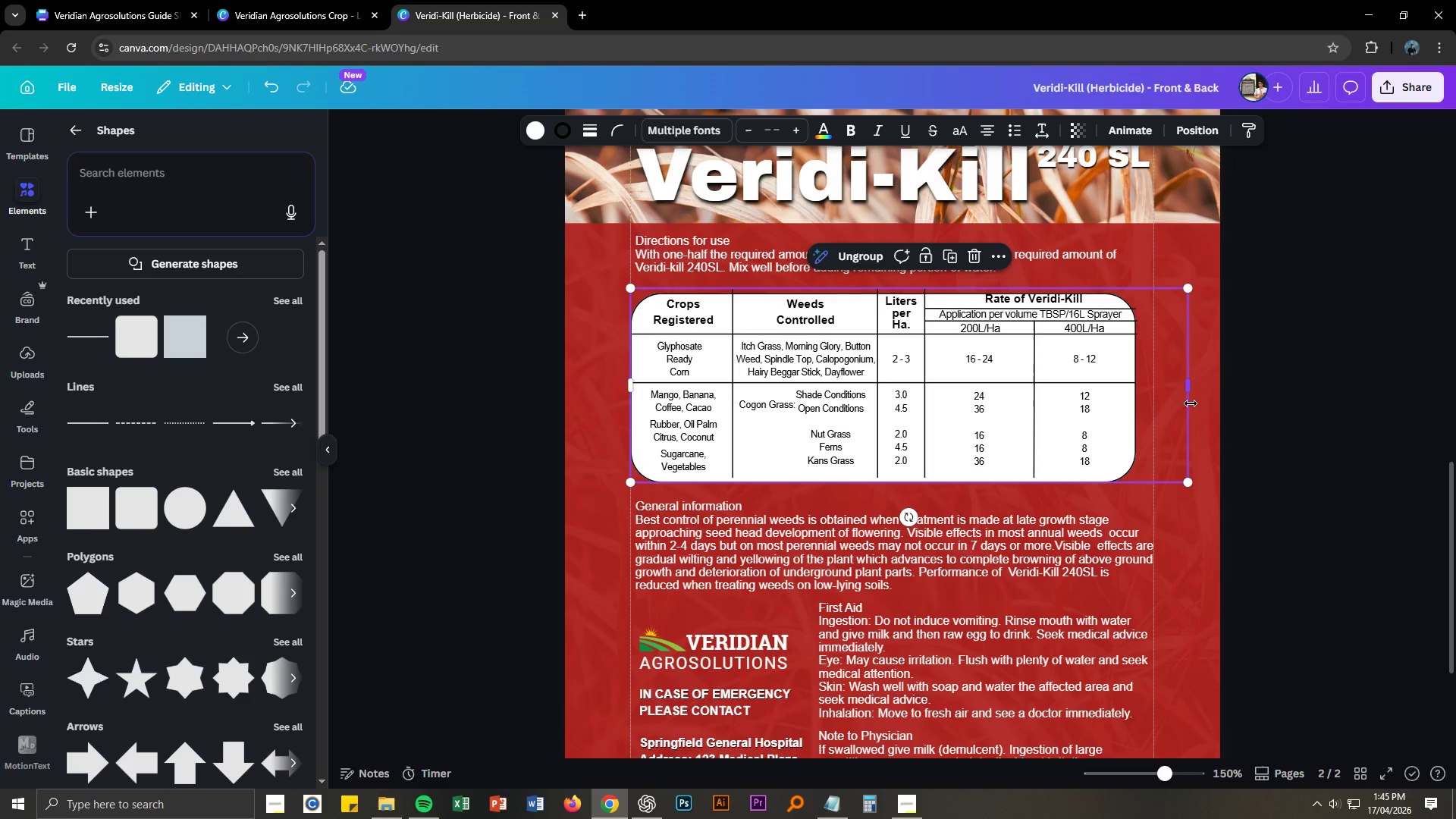 
left_click_drag(start_coordinate=[1107, 378], to_coordinate=[1119, 369])
 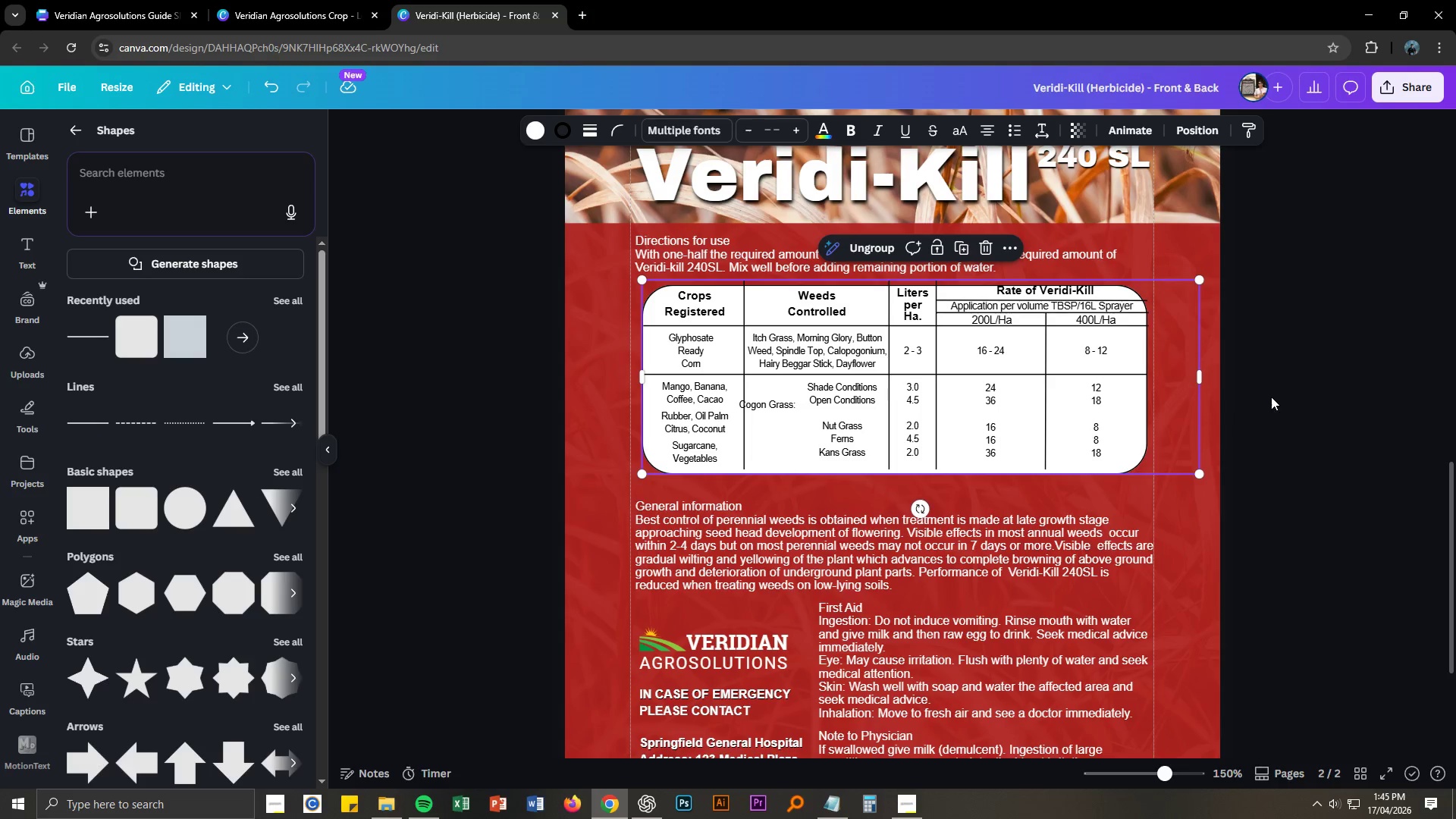 
left_click([1267, 397])
 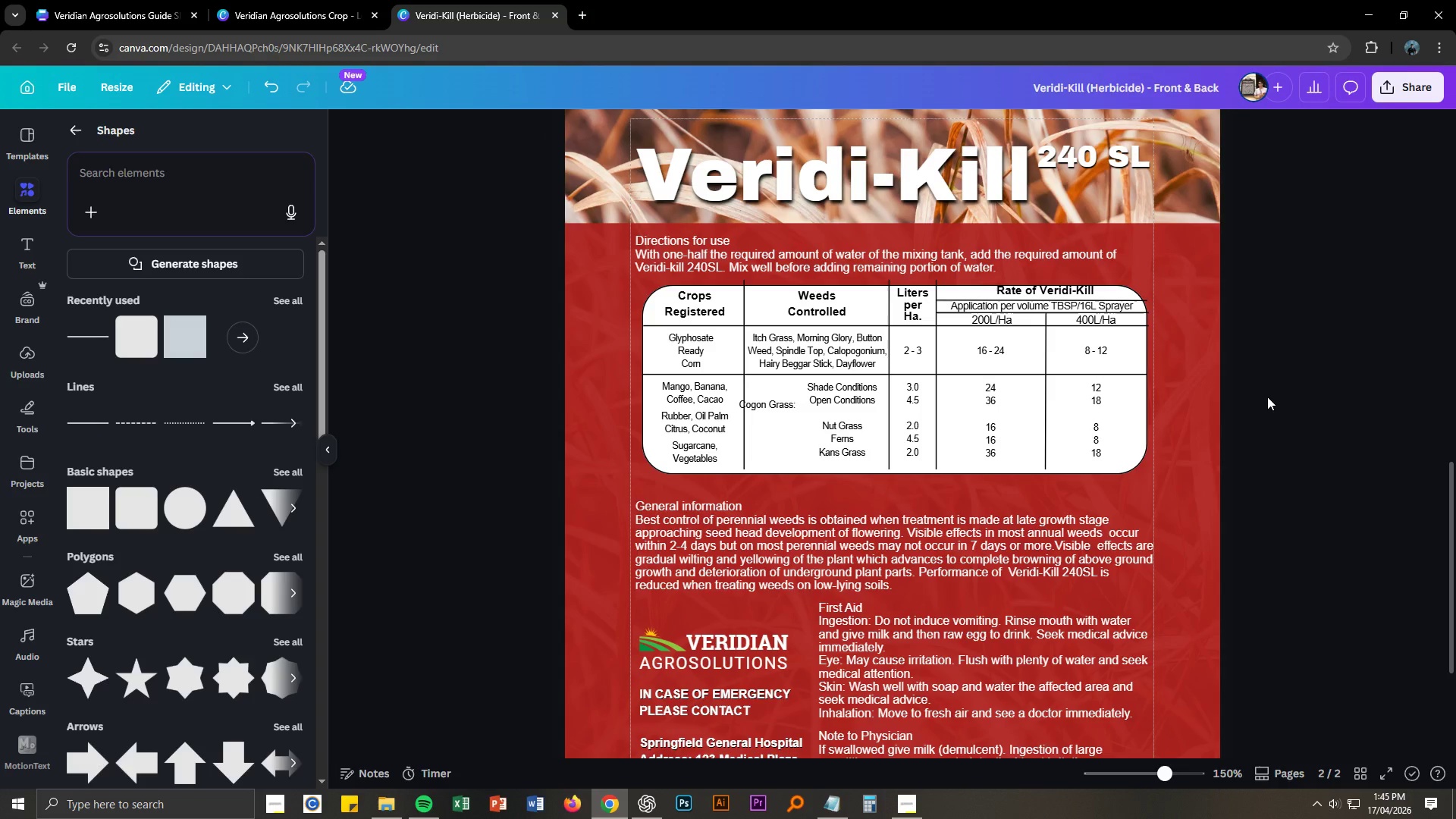 
key(Control+NumpadAdd)
 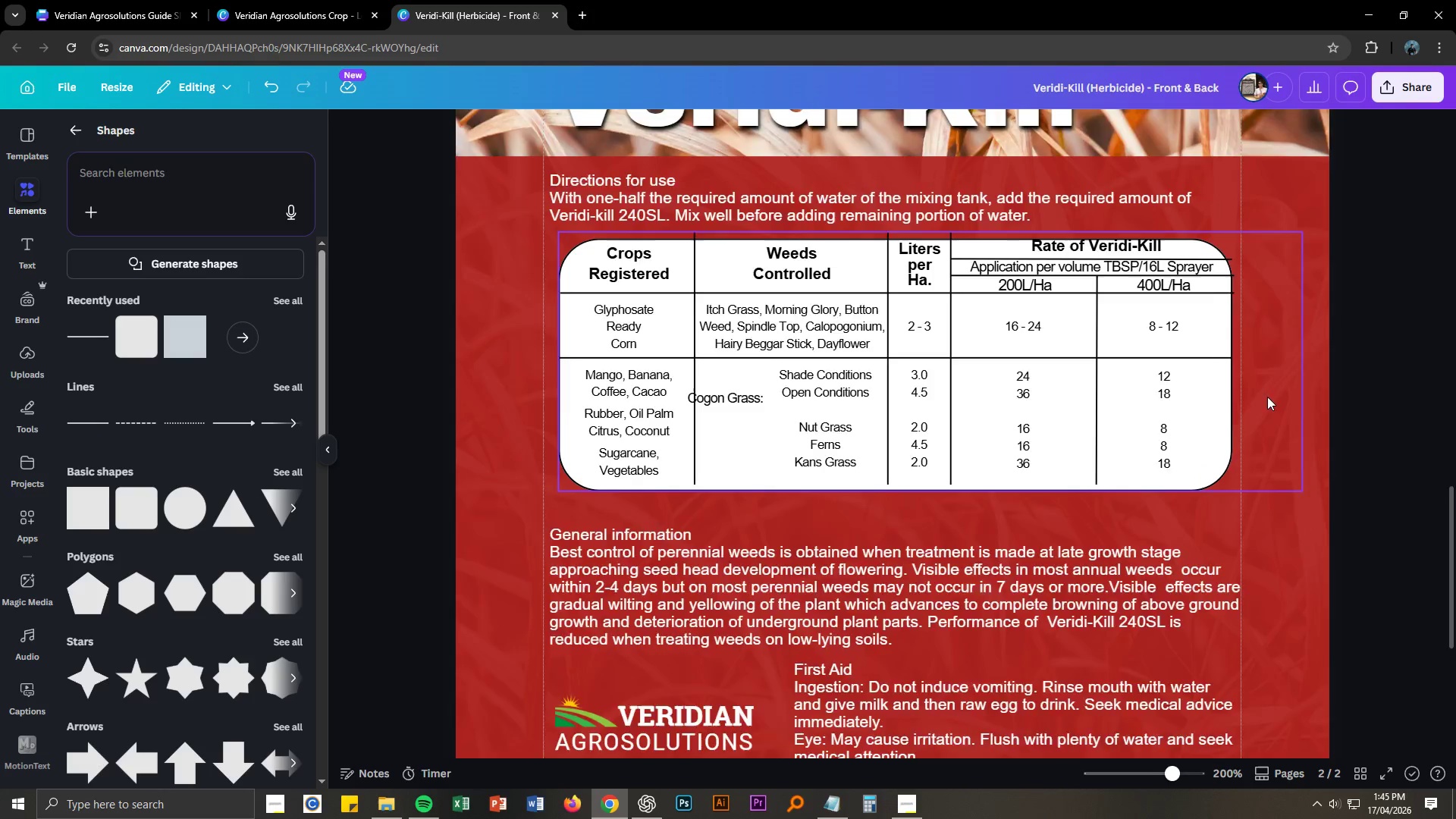 
key(Control+NumpadAdd)
 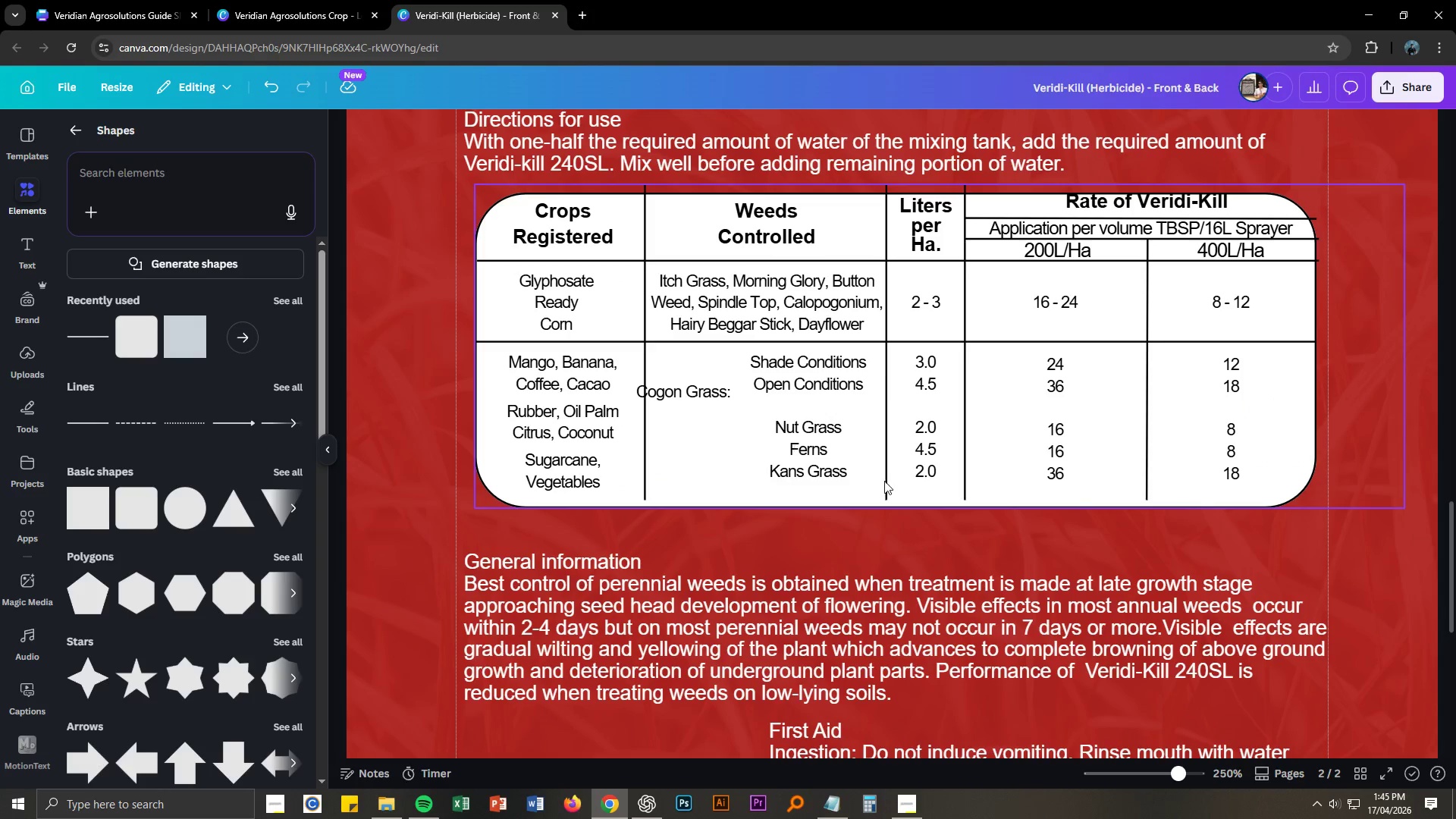 
left_click([887, 476])
 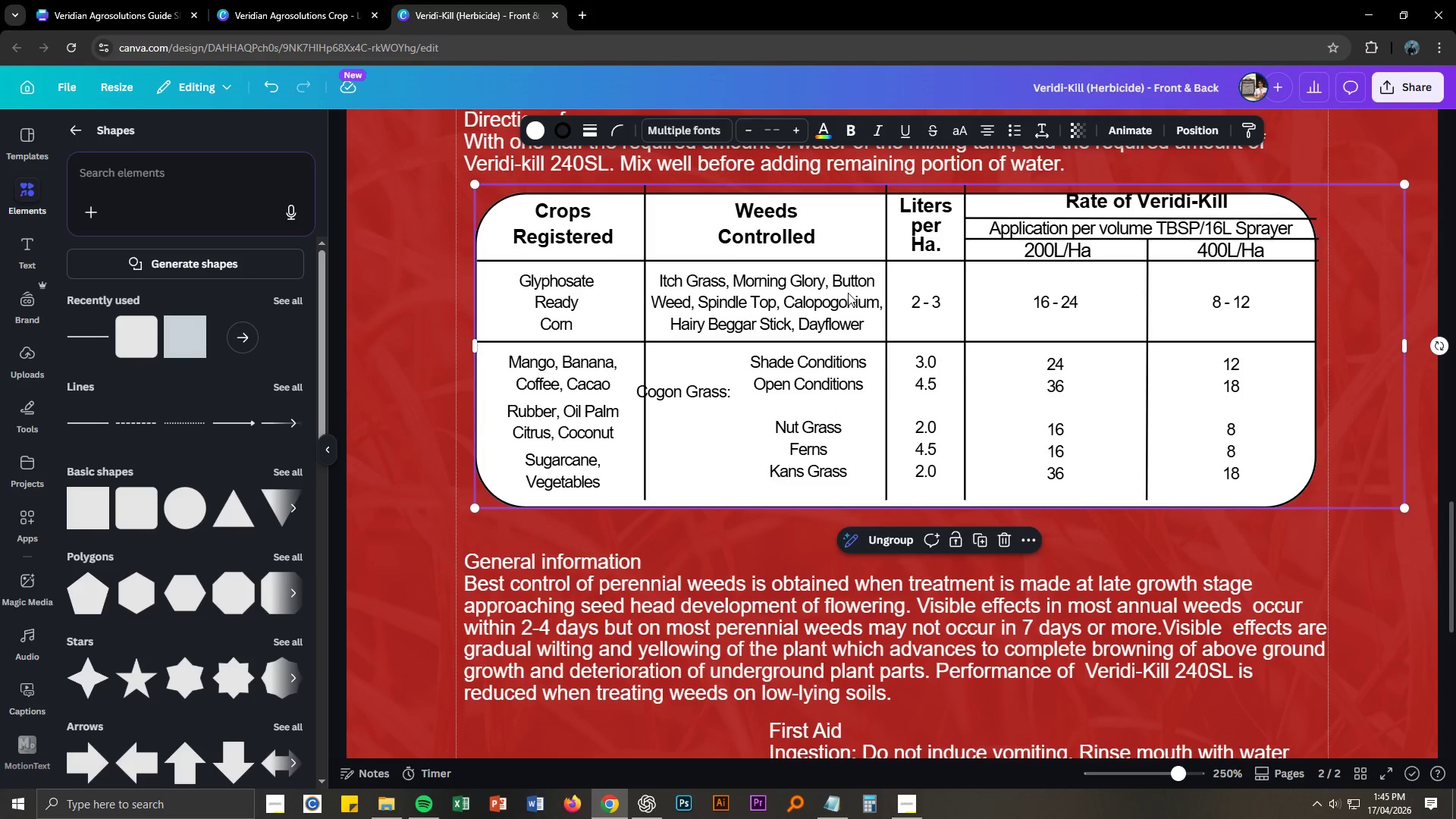 
left_click([668, 463])
 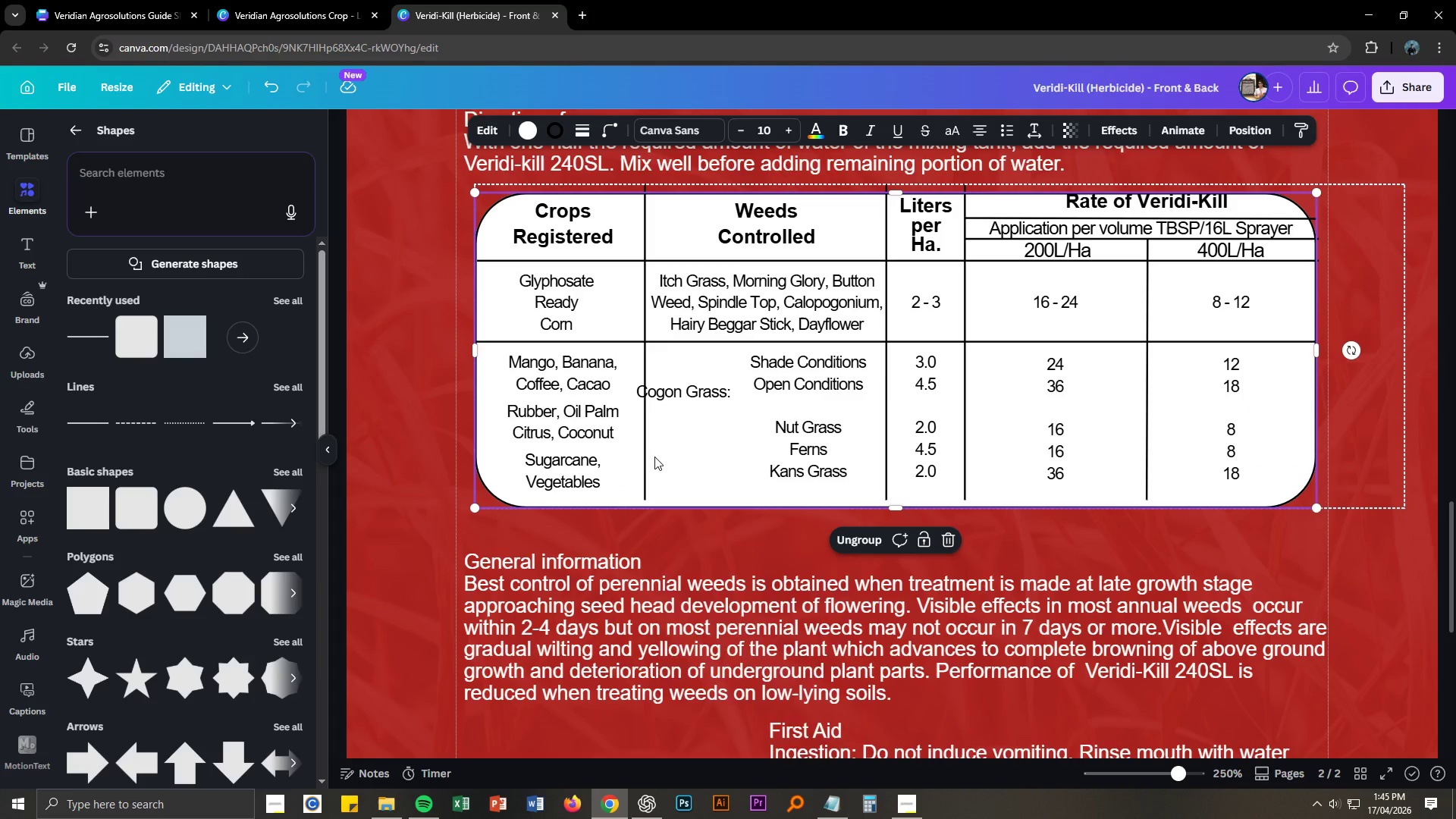 
right_click([654, 457])
 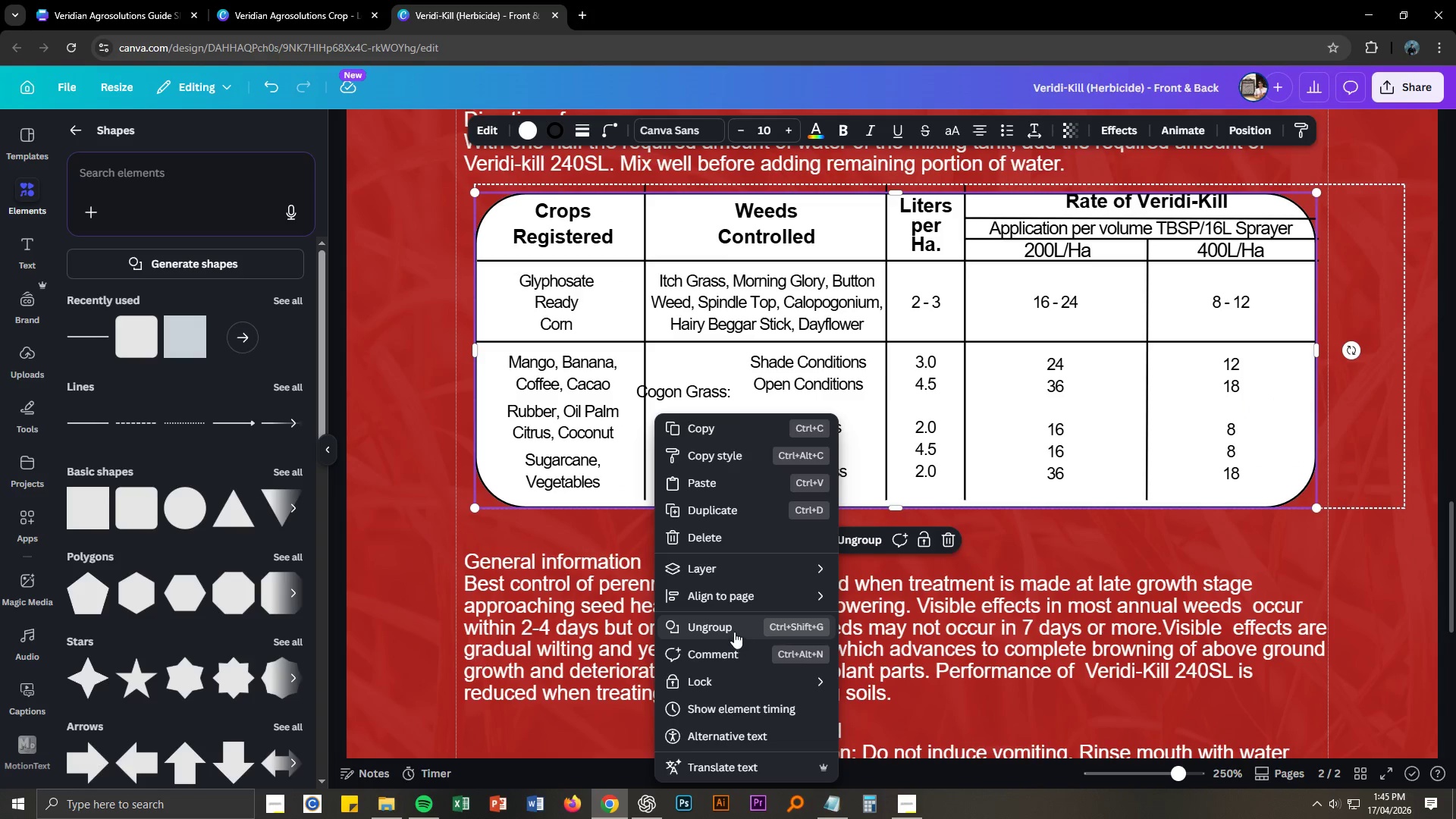 
left_click([733, 631])
 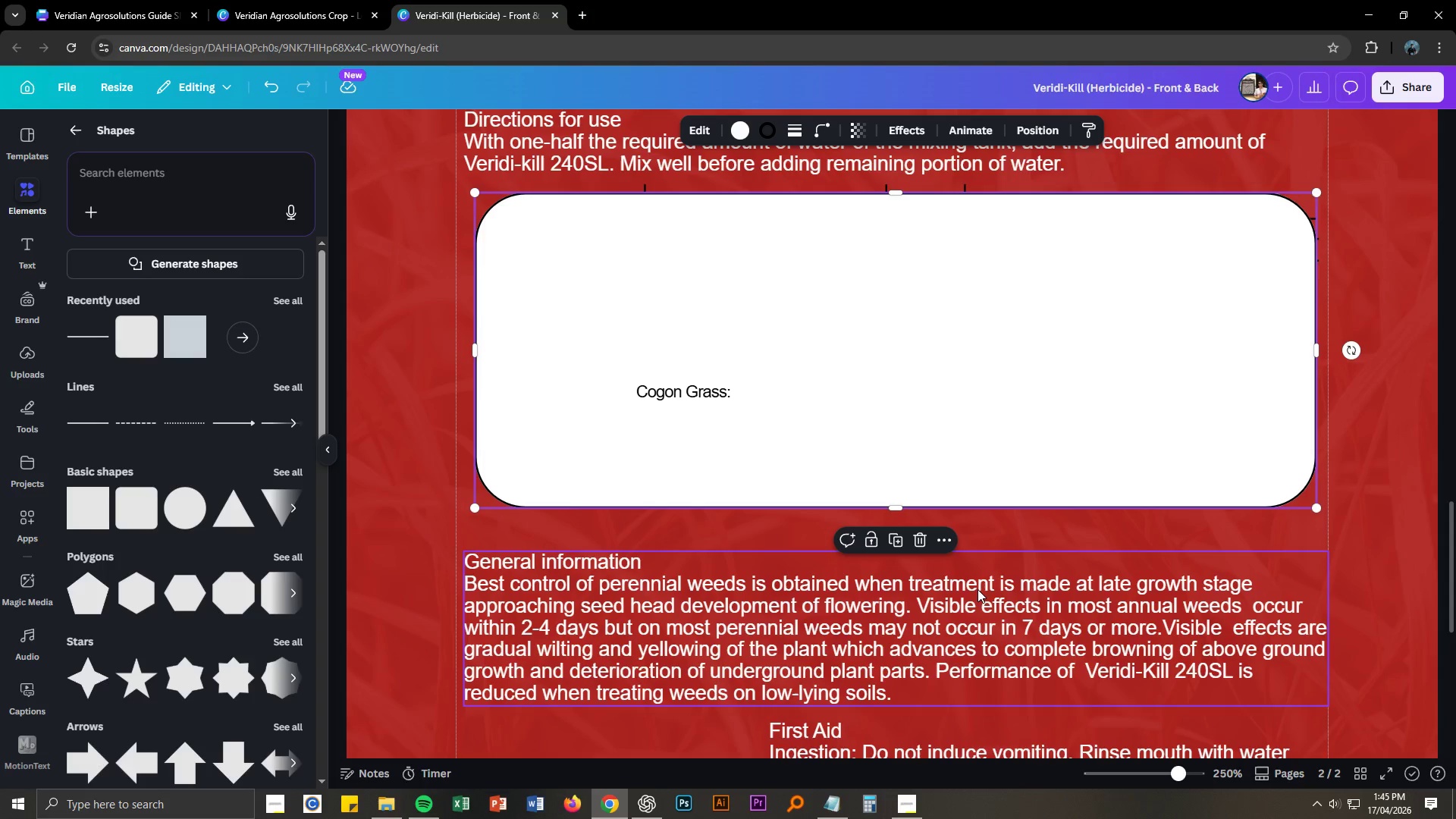 
key(Control+ControlLeft)
 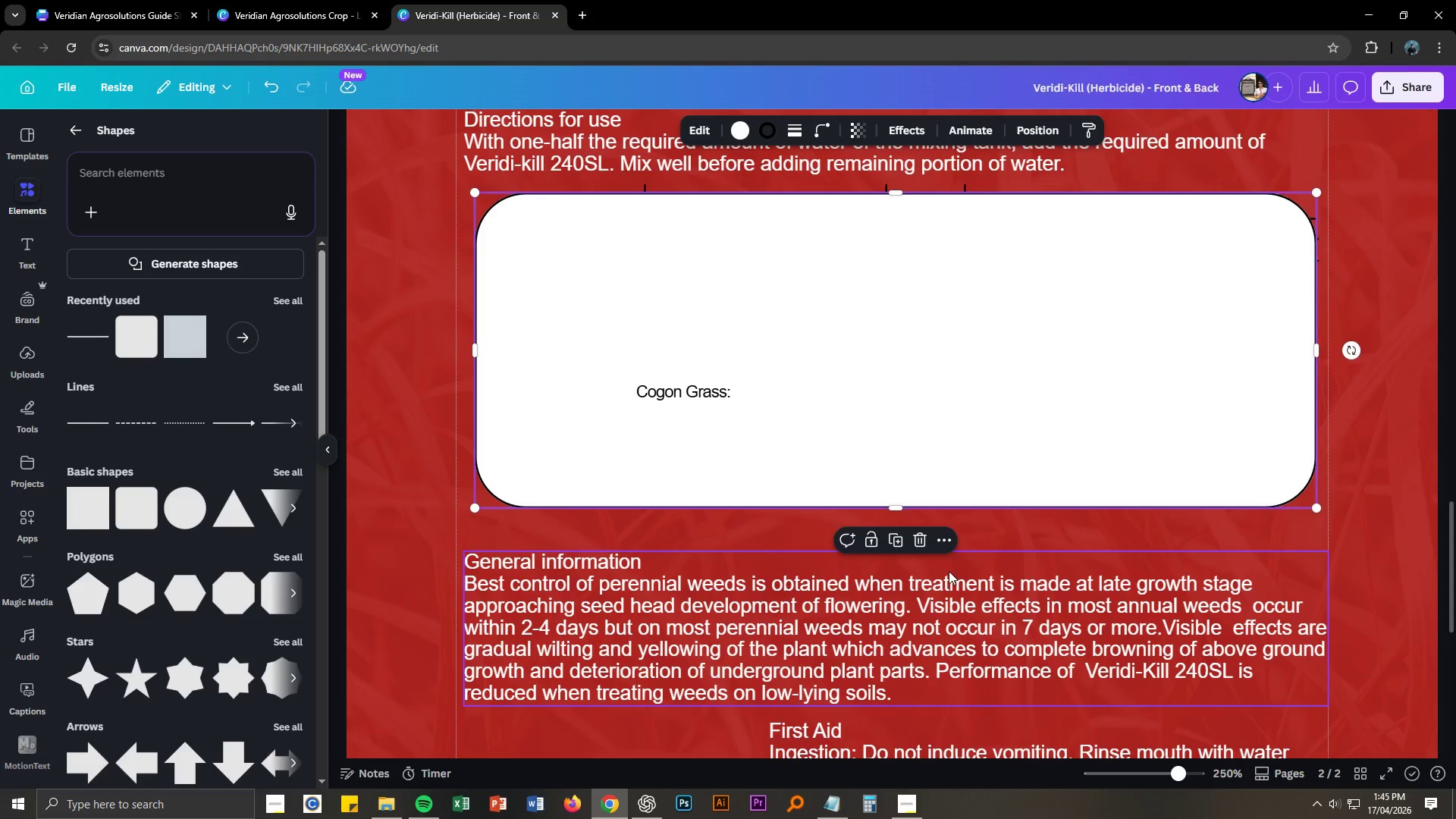 
key(Control+Z)
 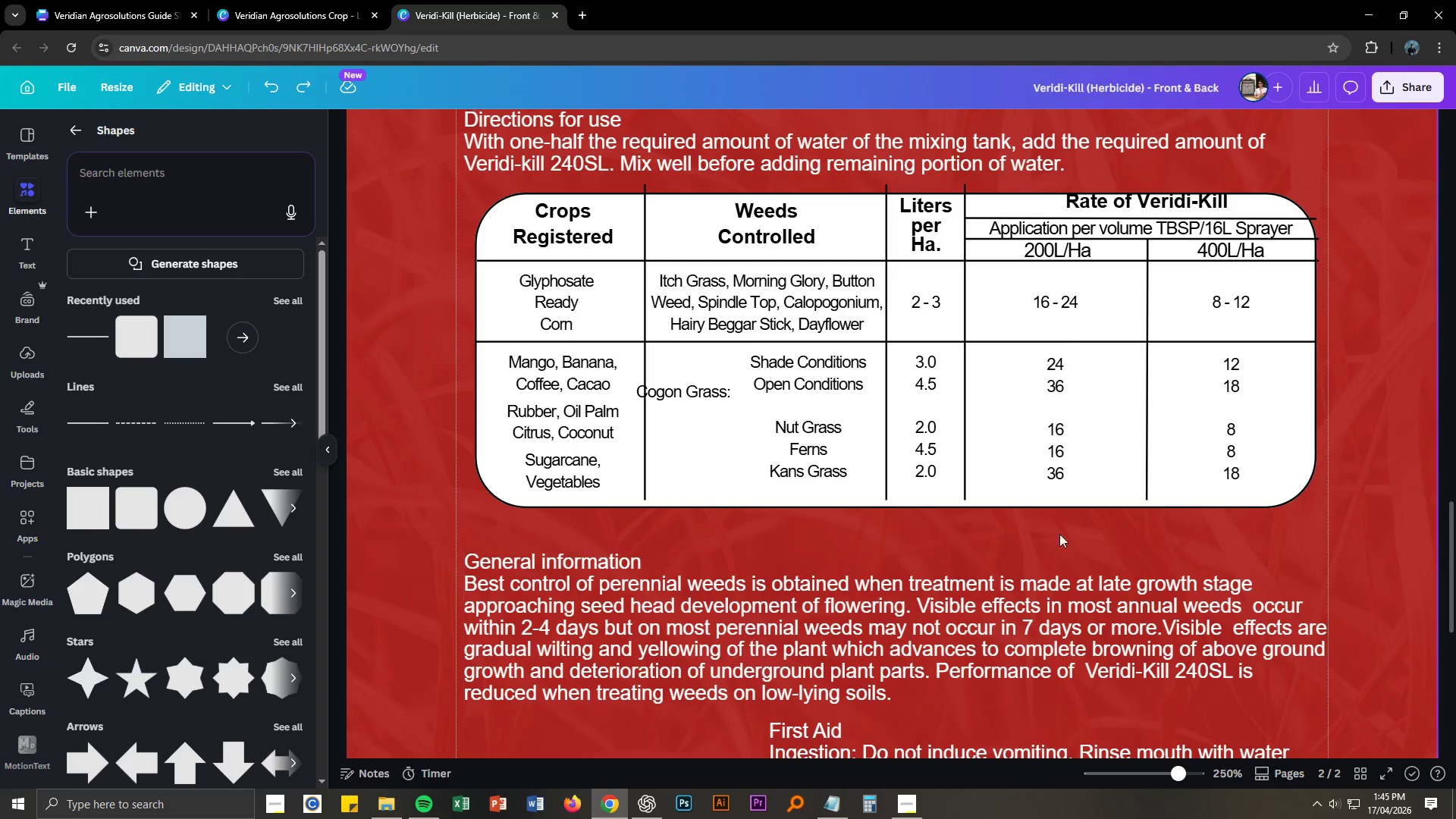 
right_click([1050, 483])
 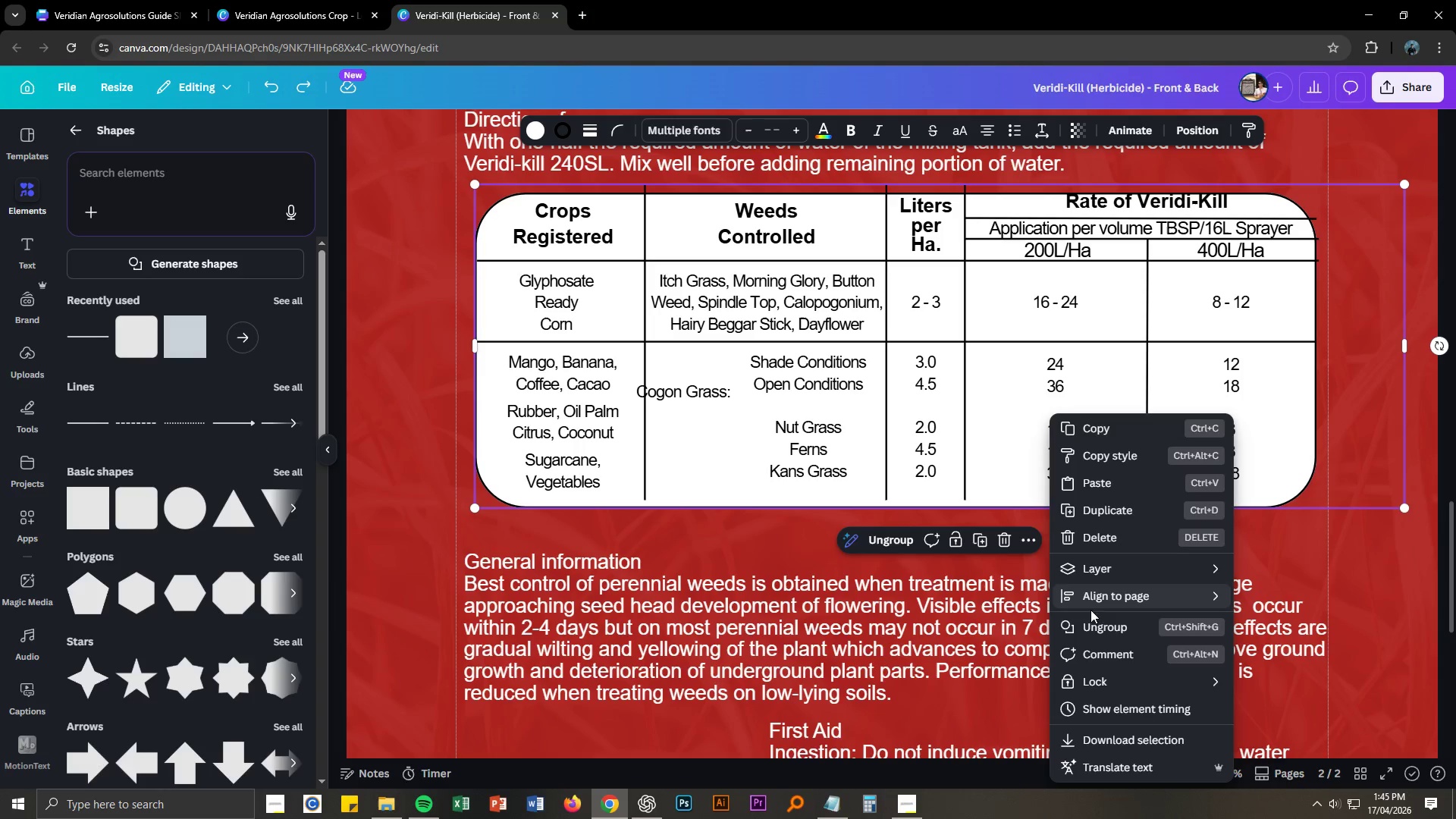 
left_click([1098, 630])
 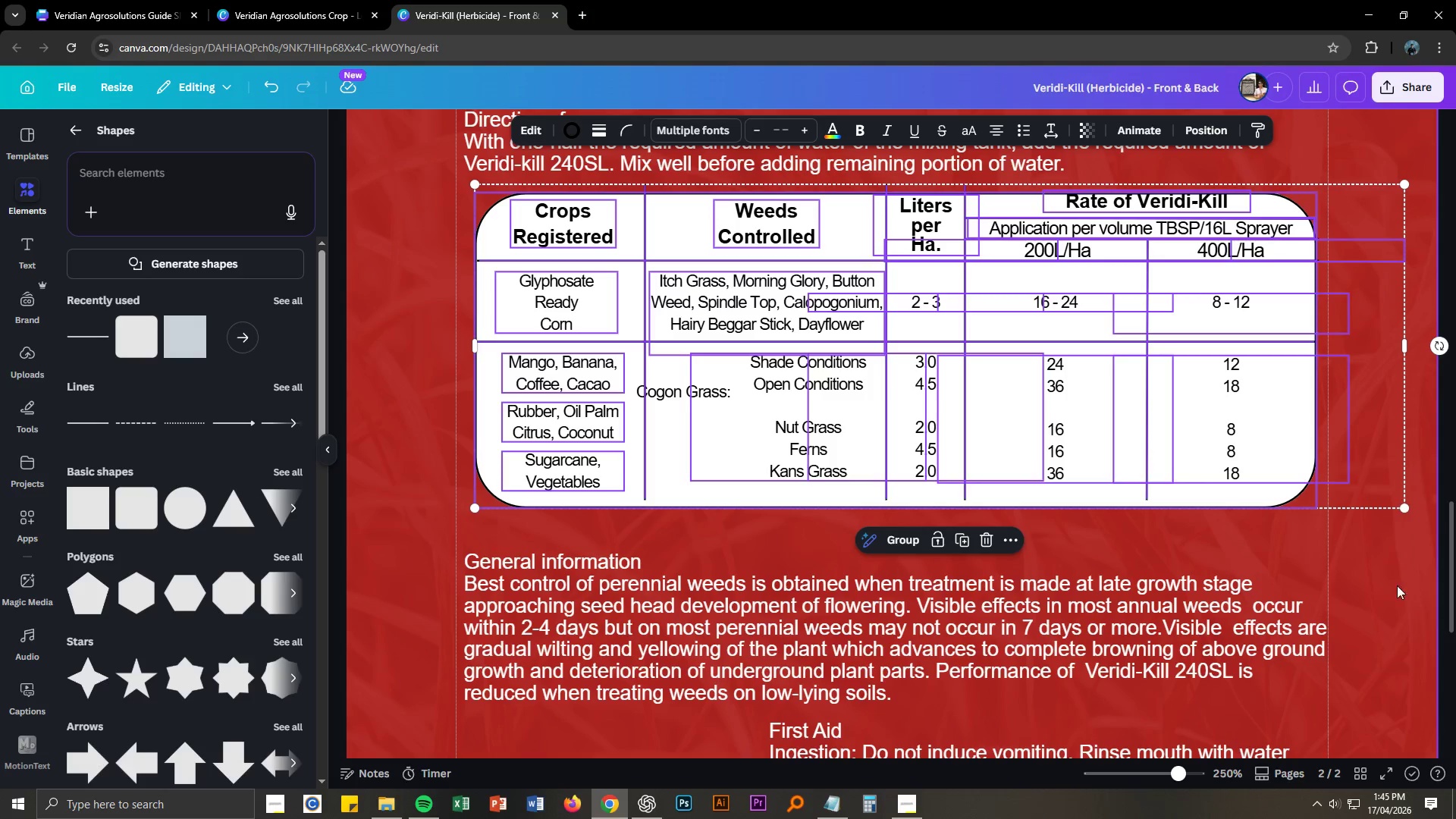 
left_click([1382, 582])
 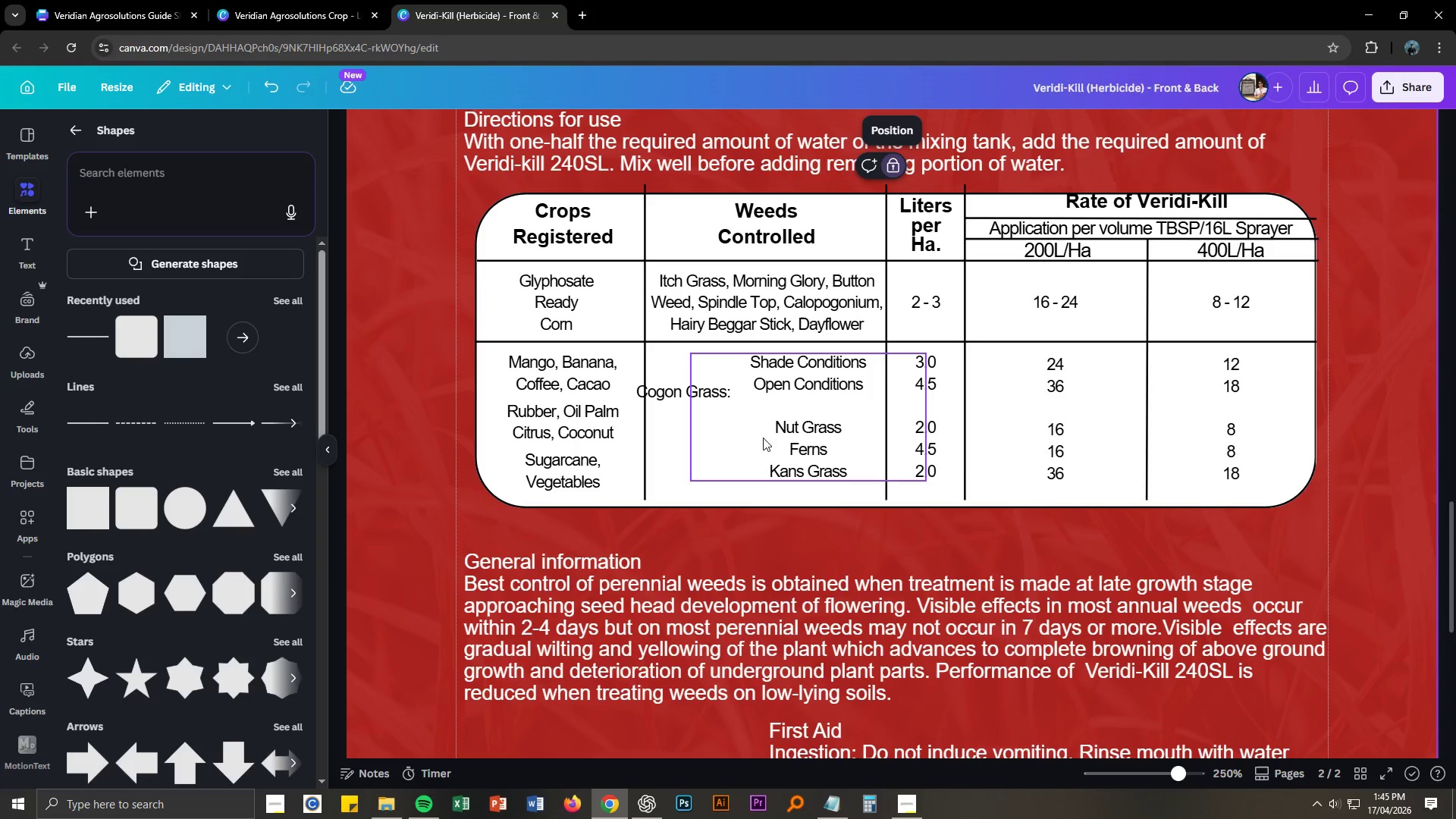 
left_click_drag(start_coordinate=[704, 394], to_coordinate=[705, 369])
 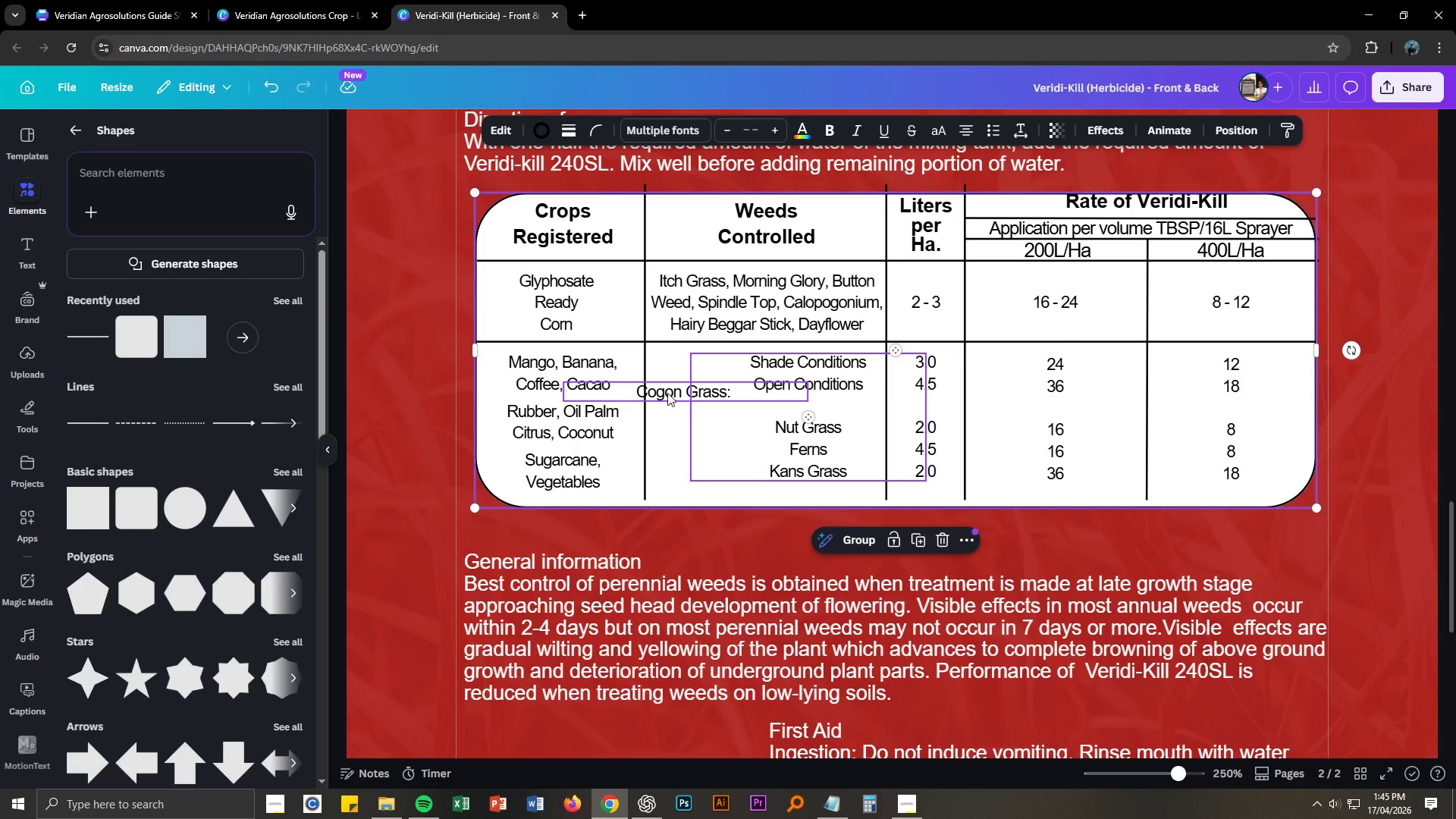 
left_click_drag(start_coordinate=[667, 393], to_coordinate=[670, 412])
 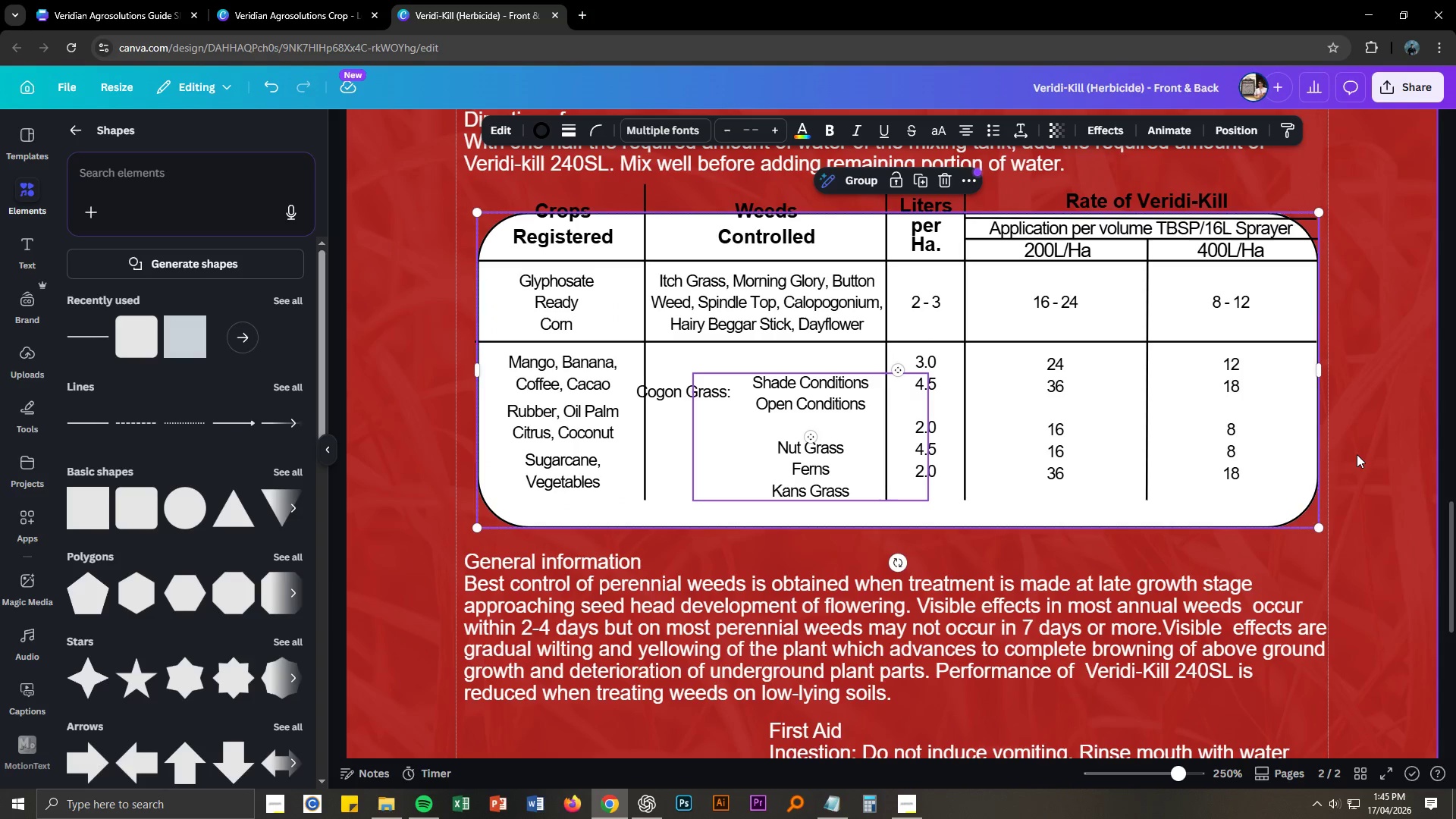 
key(Control+Z)
 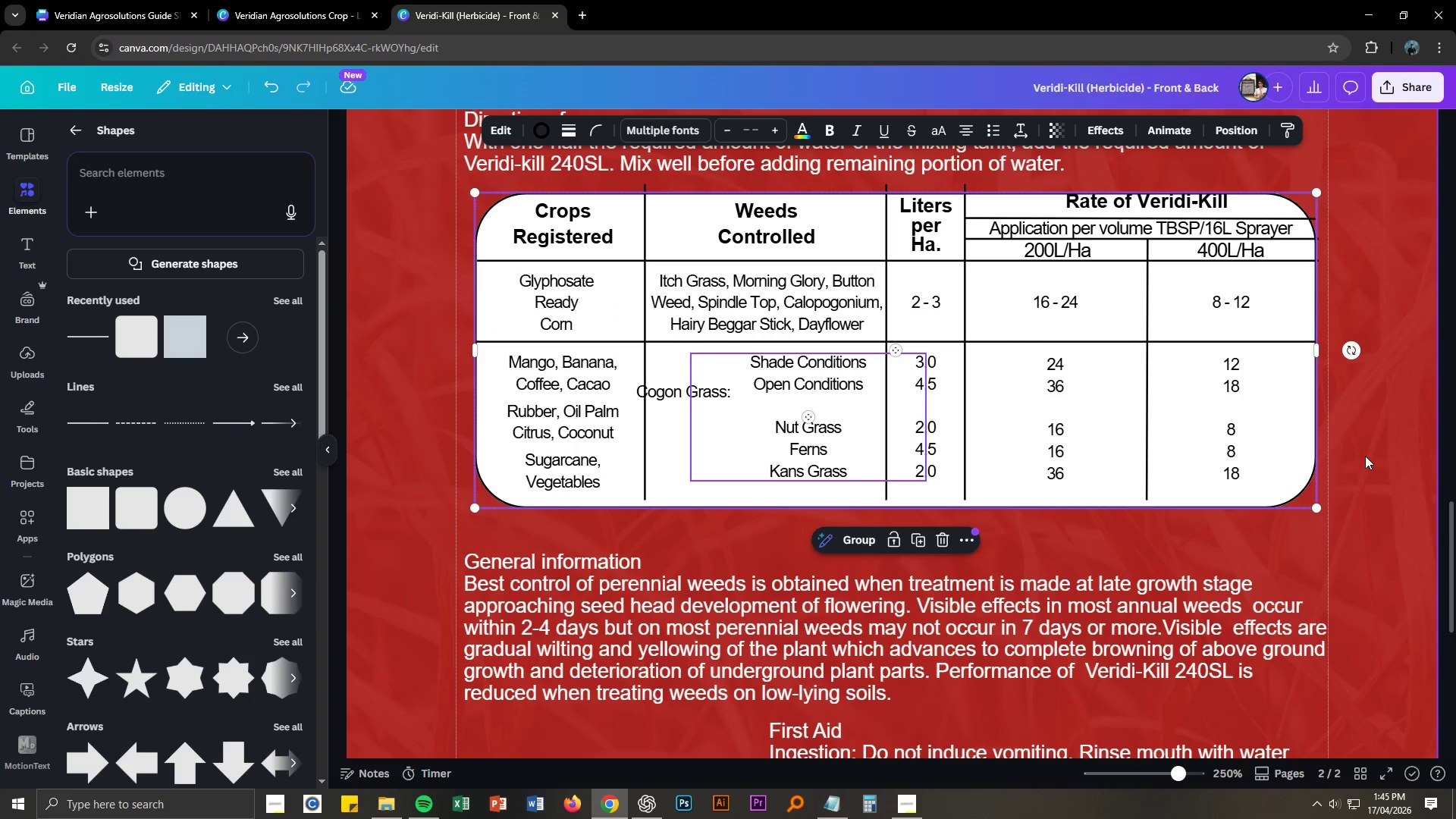 
key(Control+Z)
 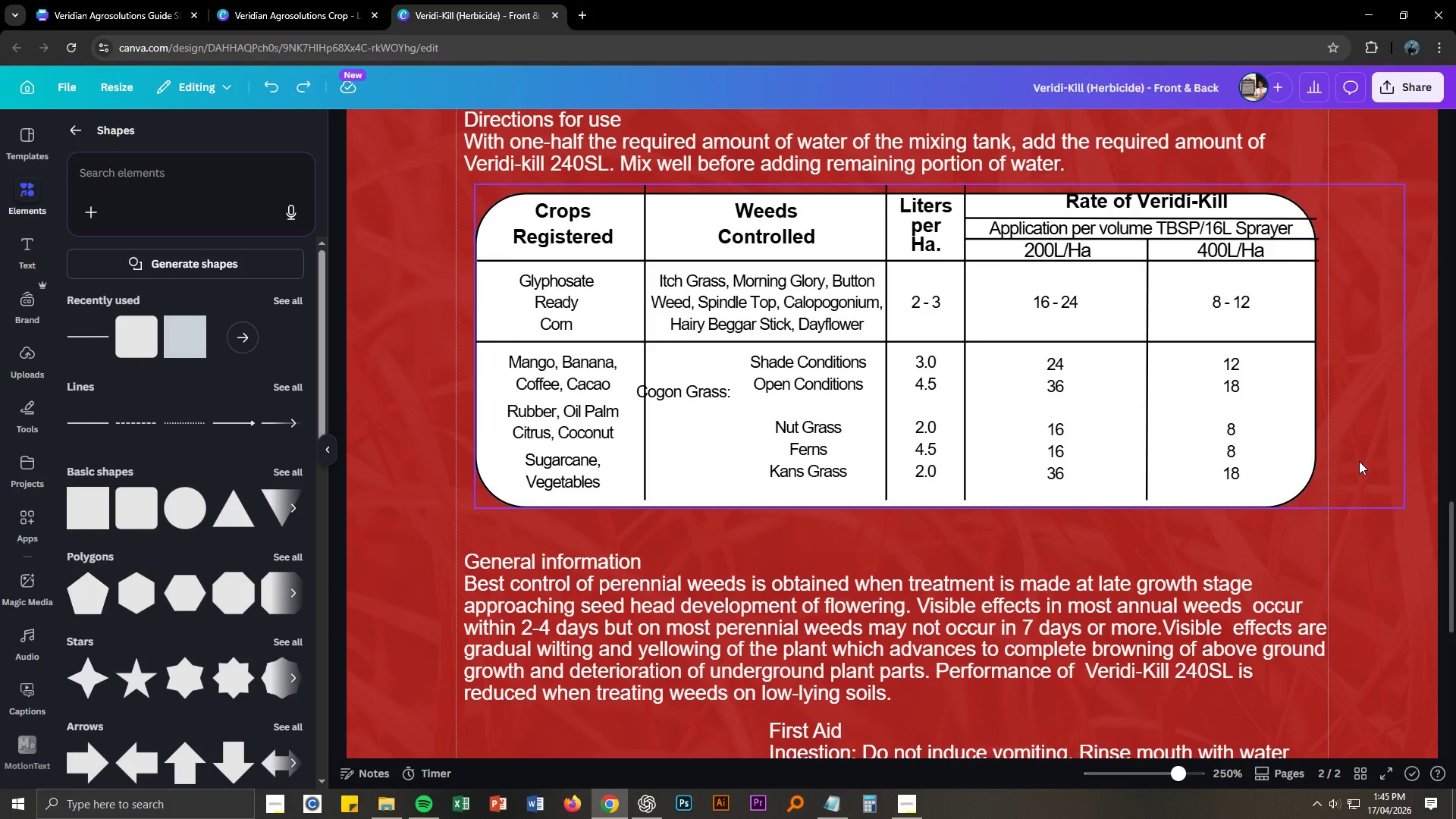 
key(Control+Z)
 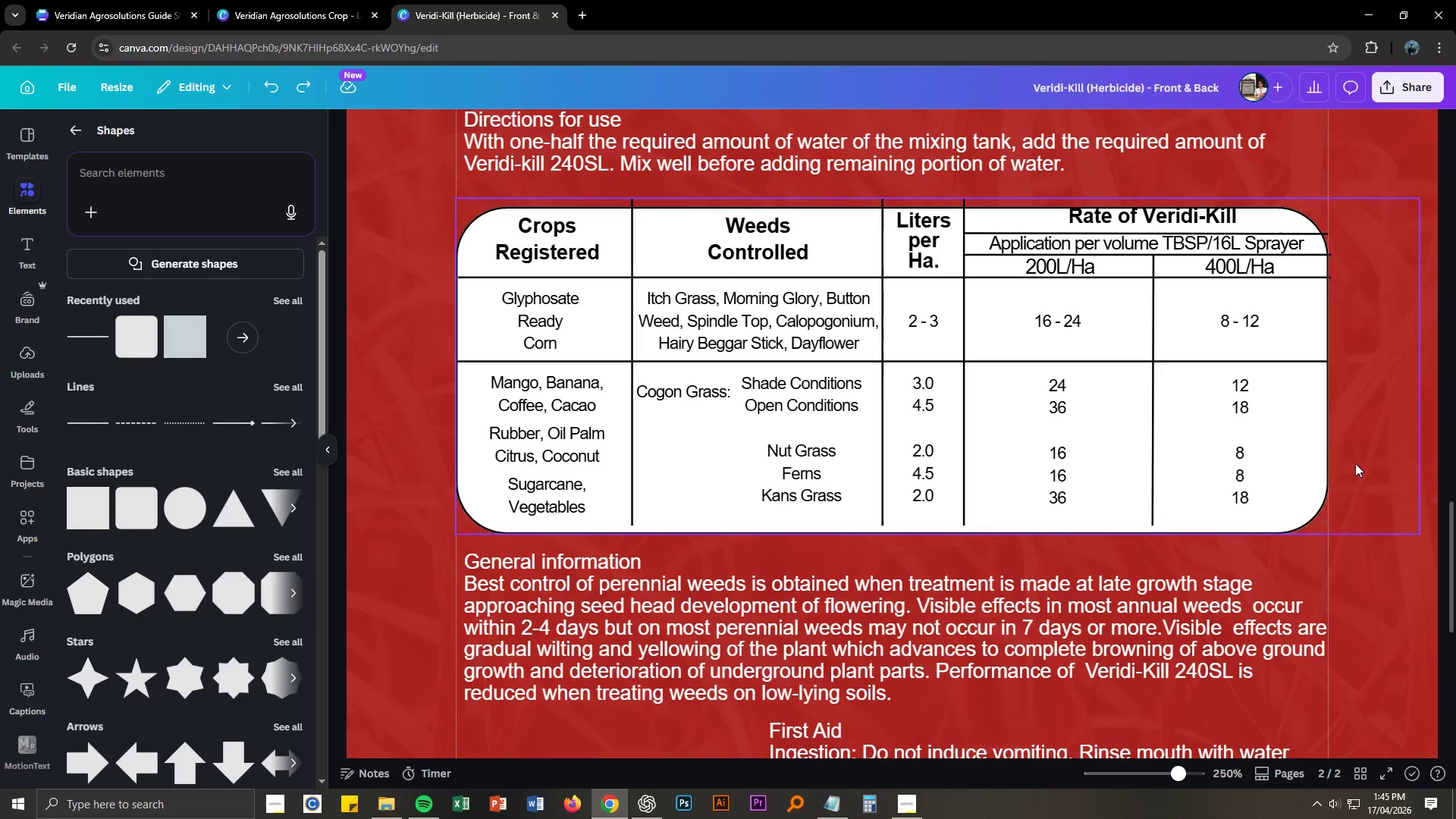 
key(Control+Z)
 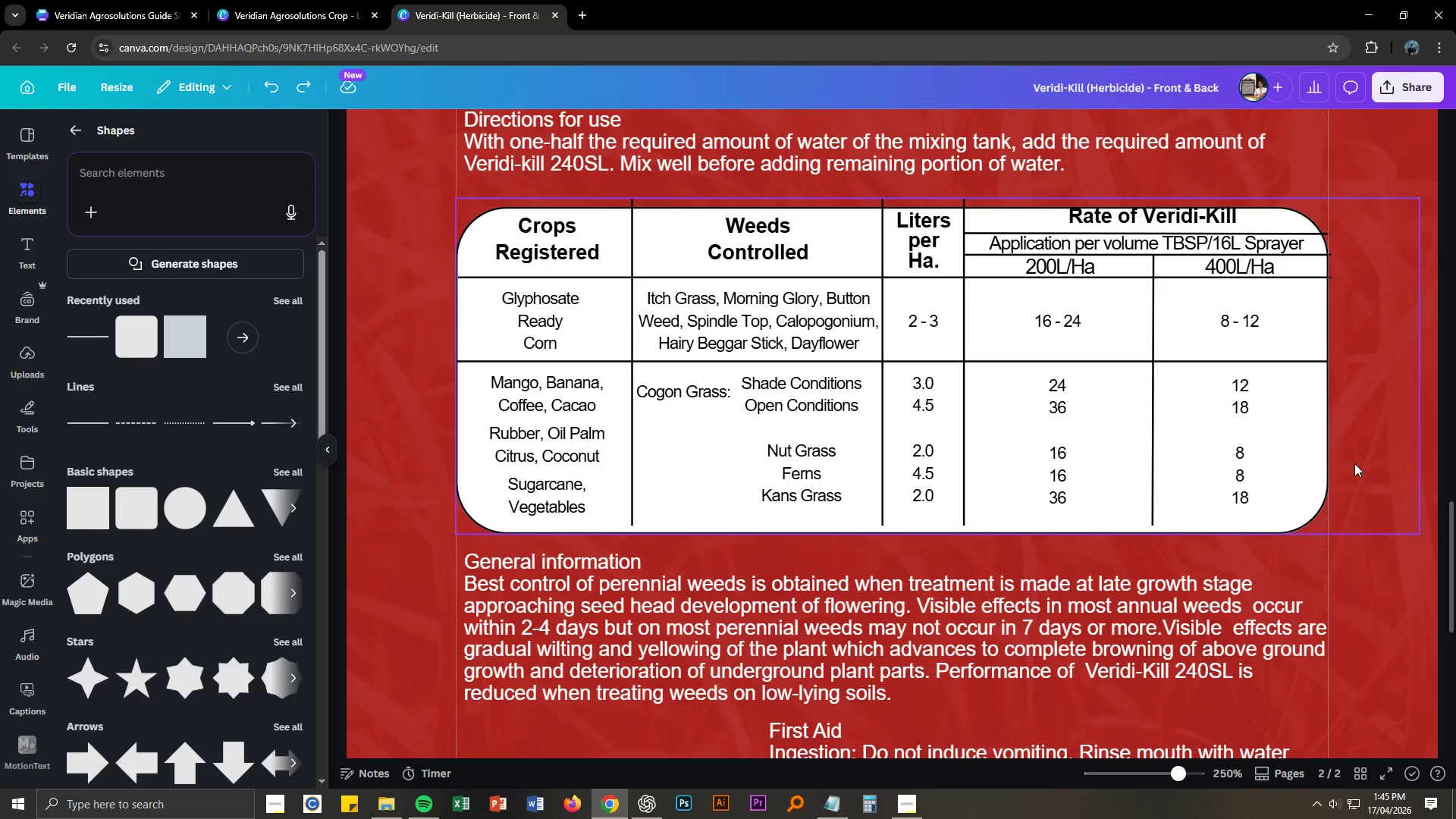 
key(Control+Z)
 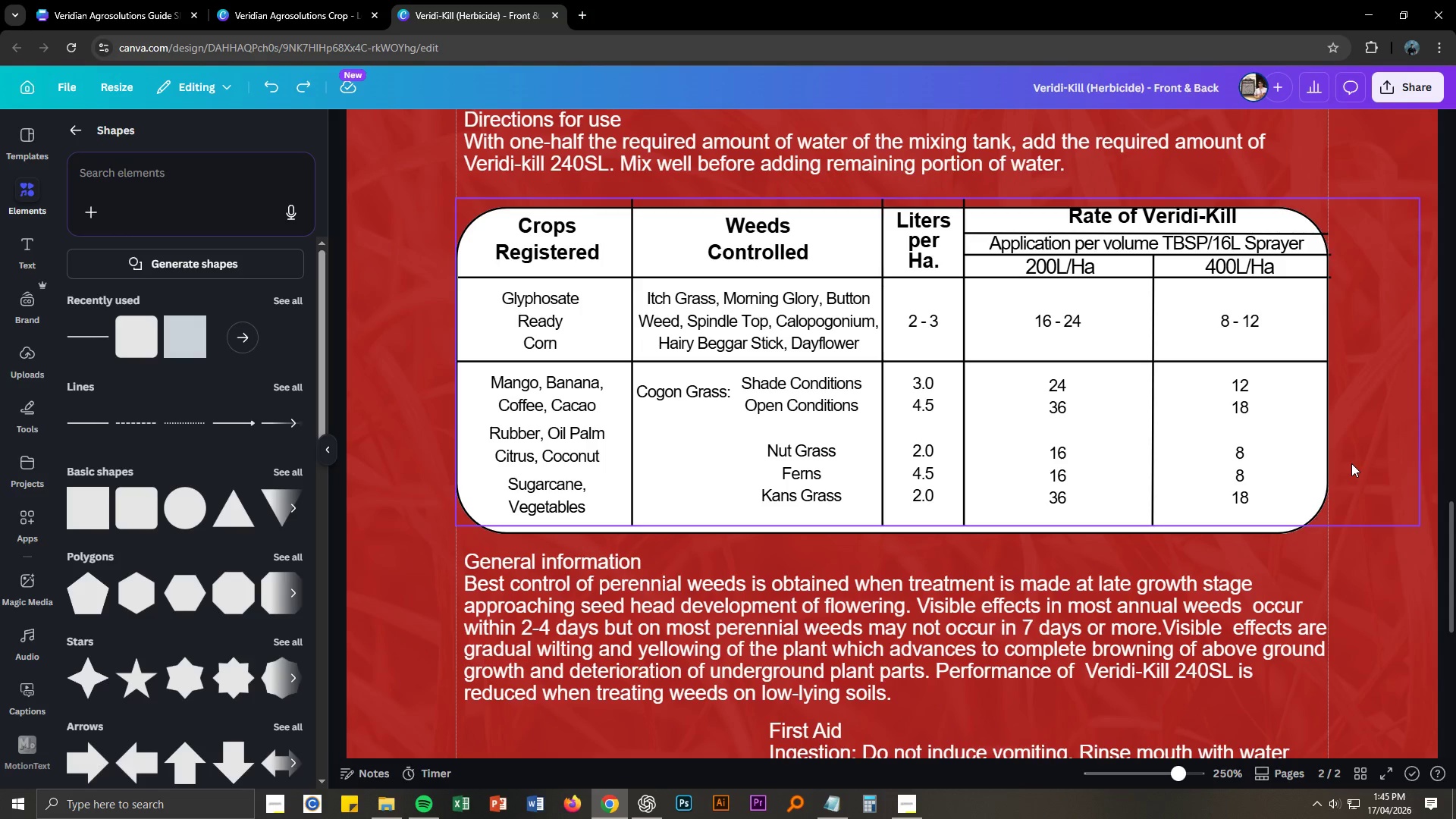 
key(Control+Z)
 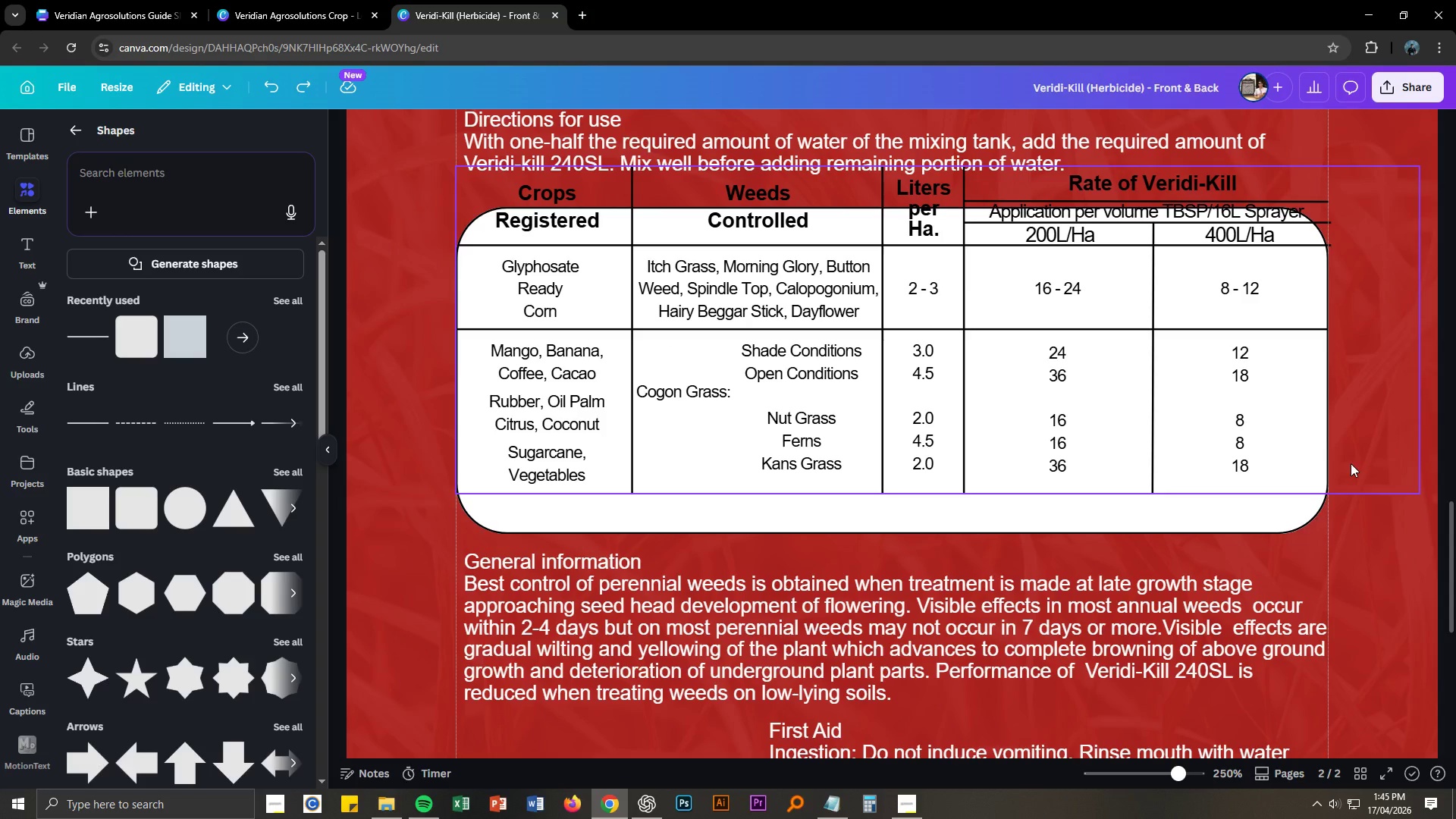 
key(Control+Z)
 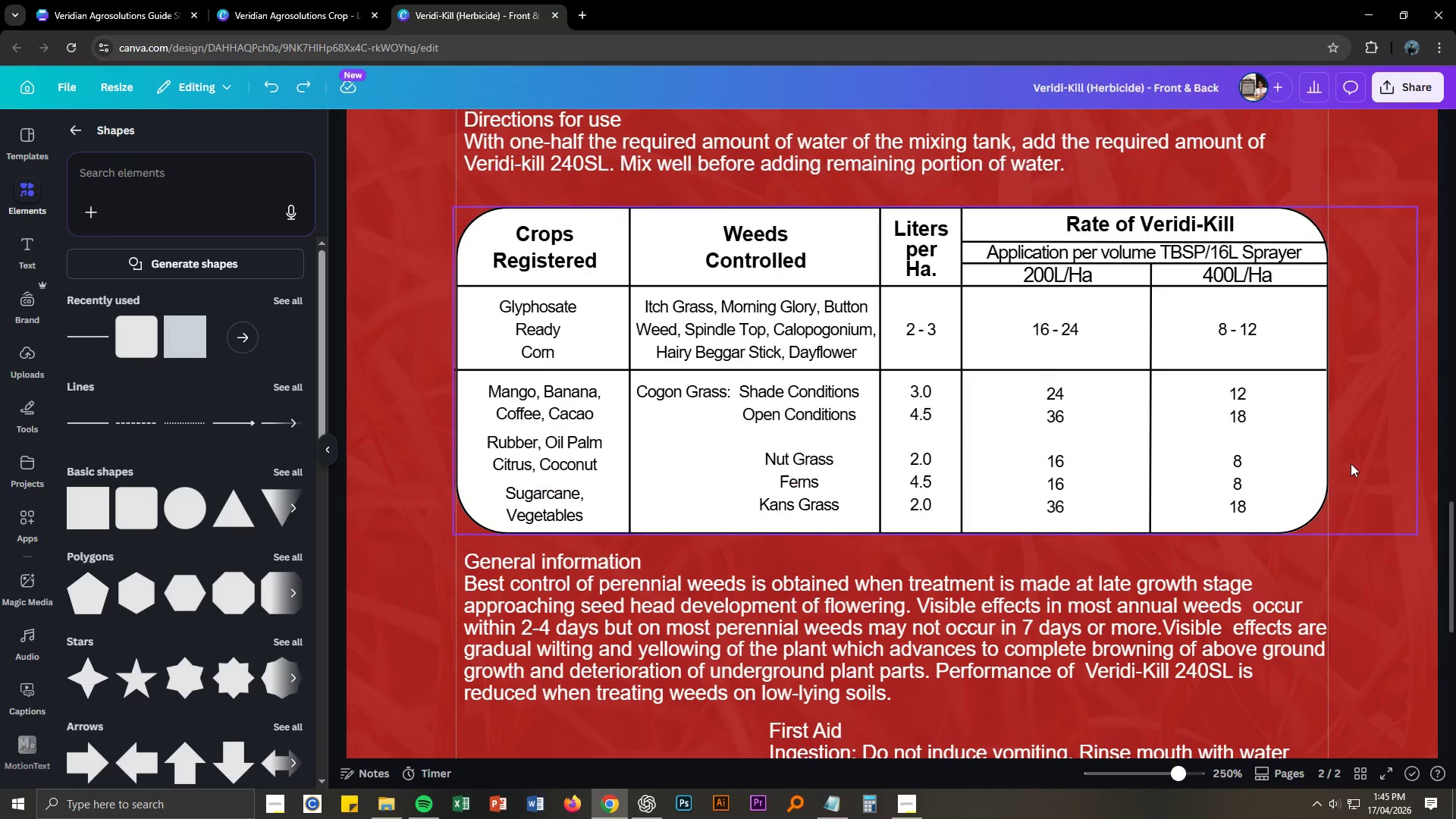 
key(Control+Z)
 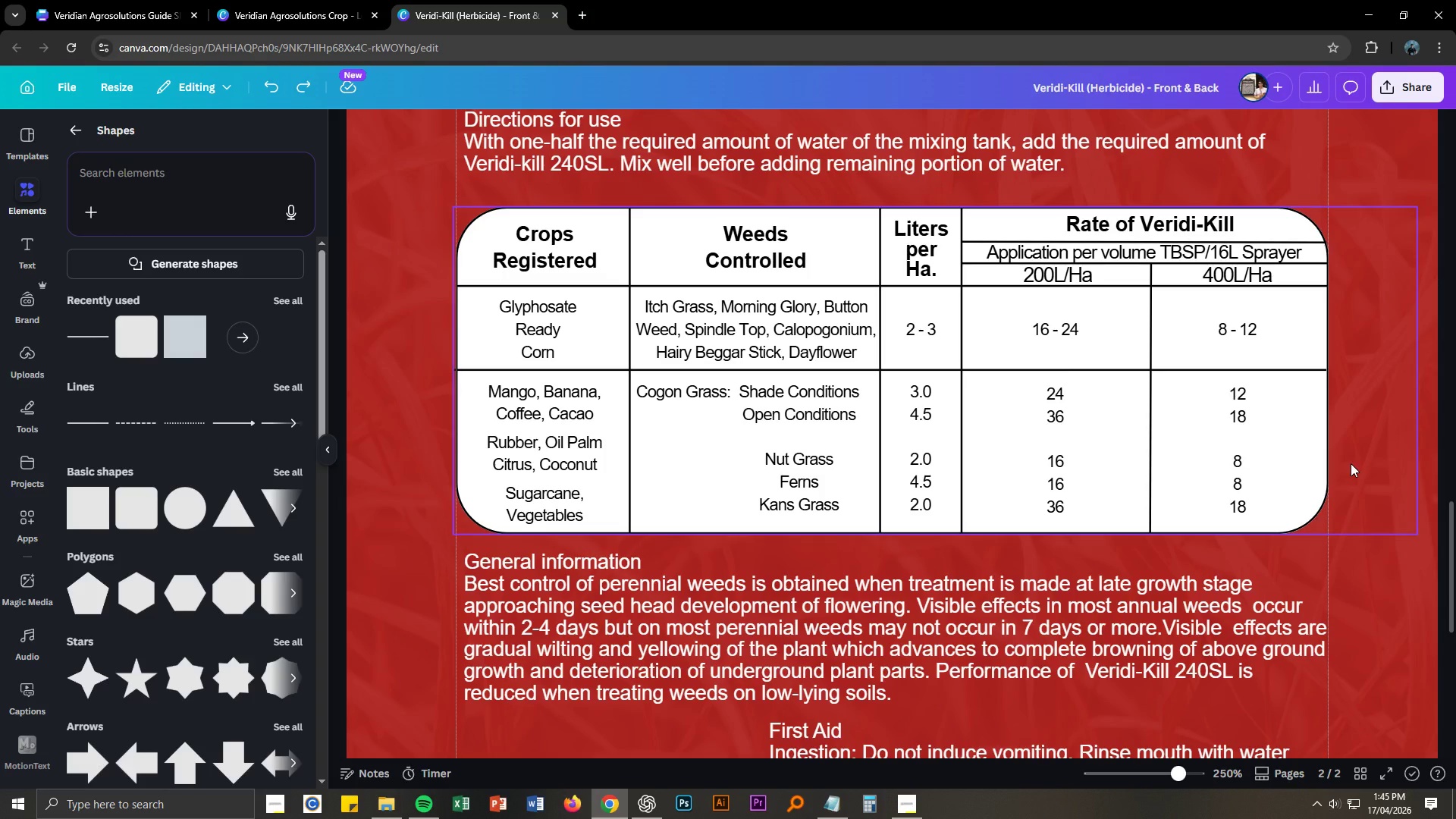 
left_click([1351, 463])
 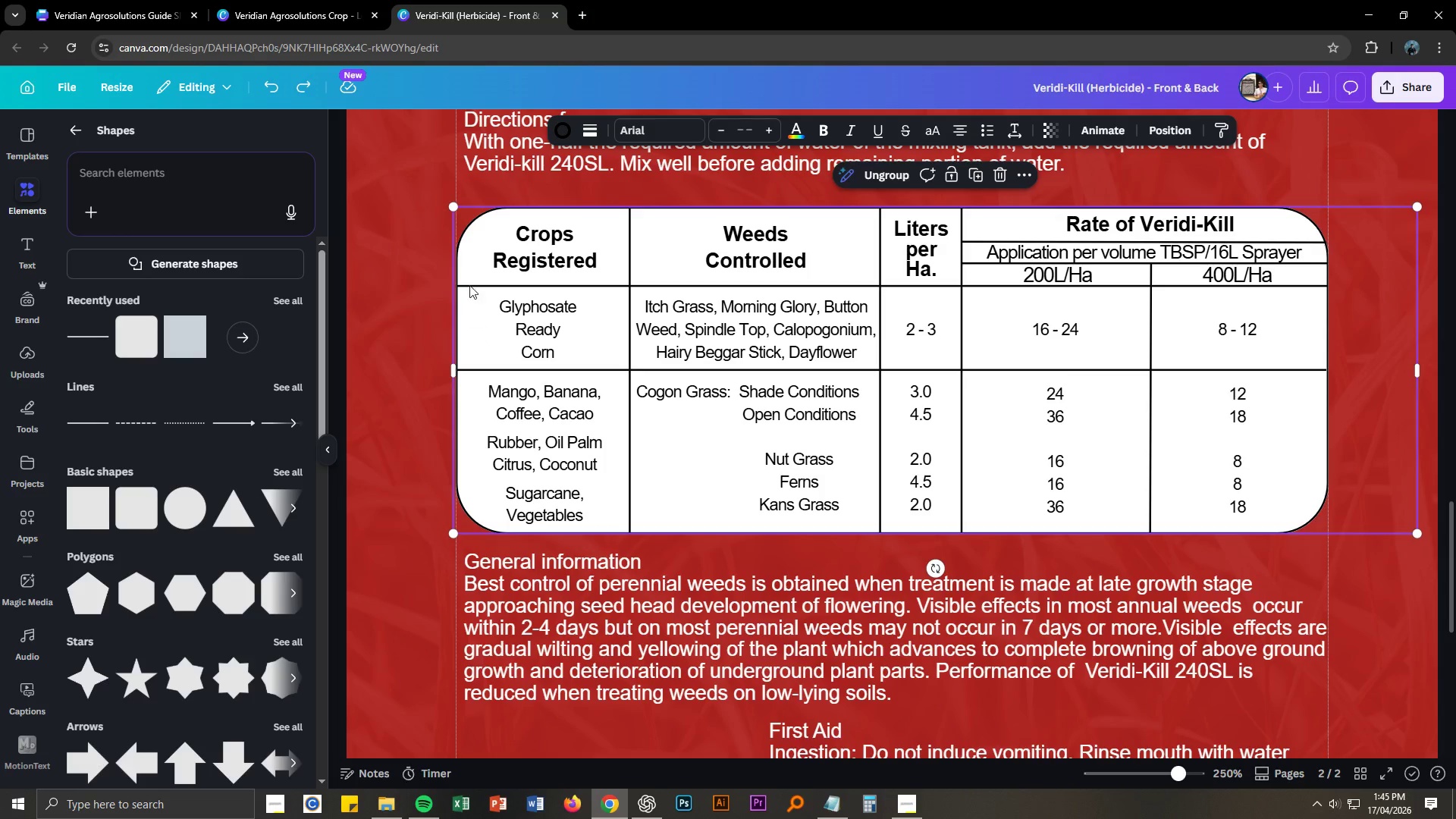 
left_click([415, 243])
 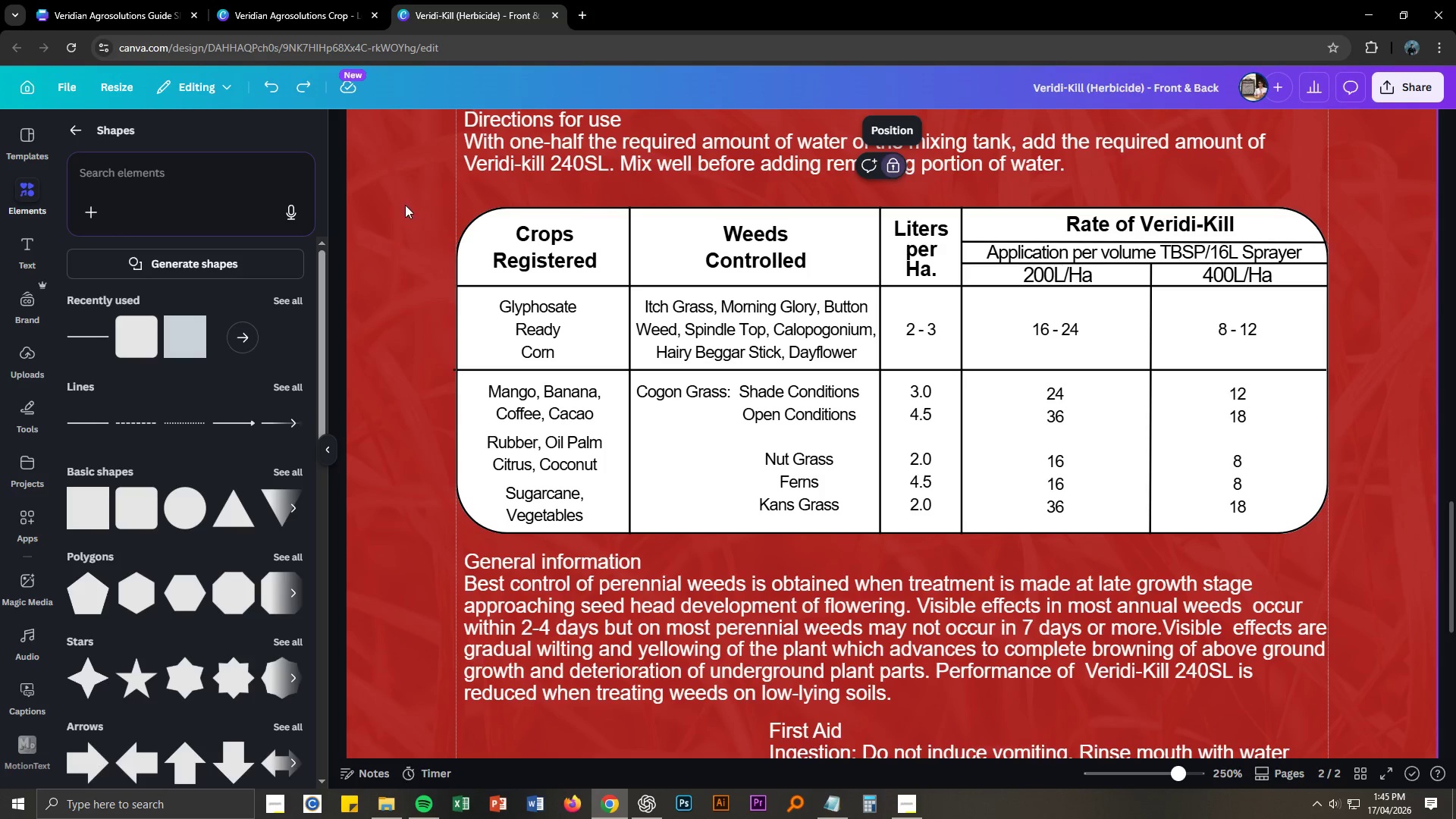 
left_click_drag(start_coordinate=[404, 202], to_coordinate=[1339, 538])
 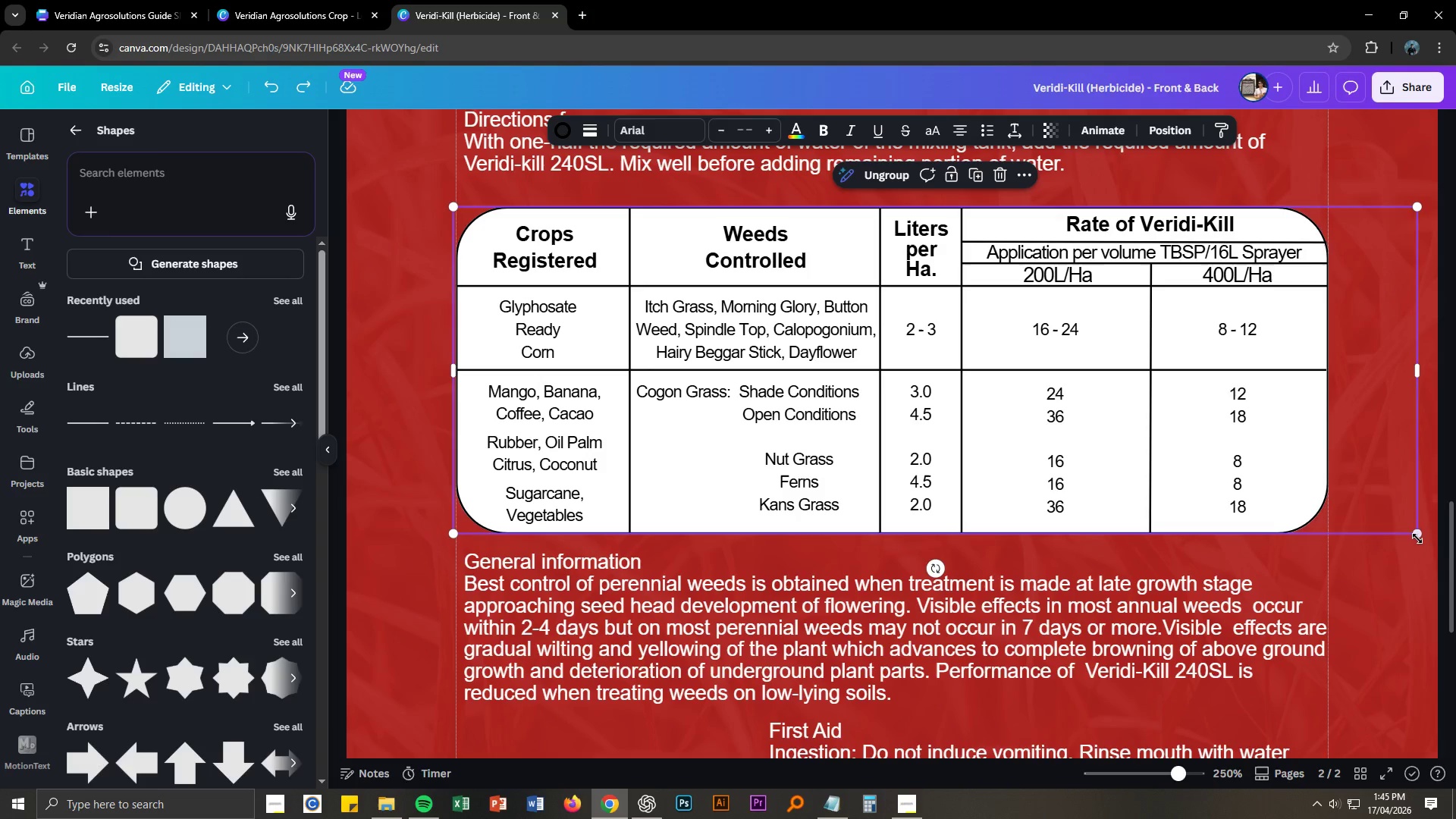 
left_click_drag(start_coordinate=[1419, 538], to_coordinate=[1368, 508])
 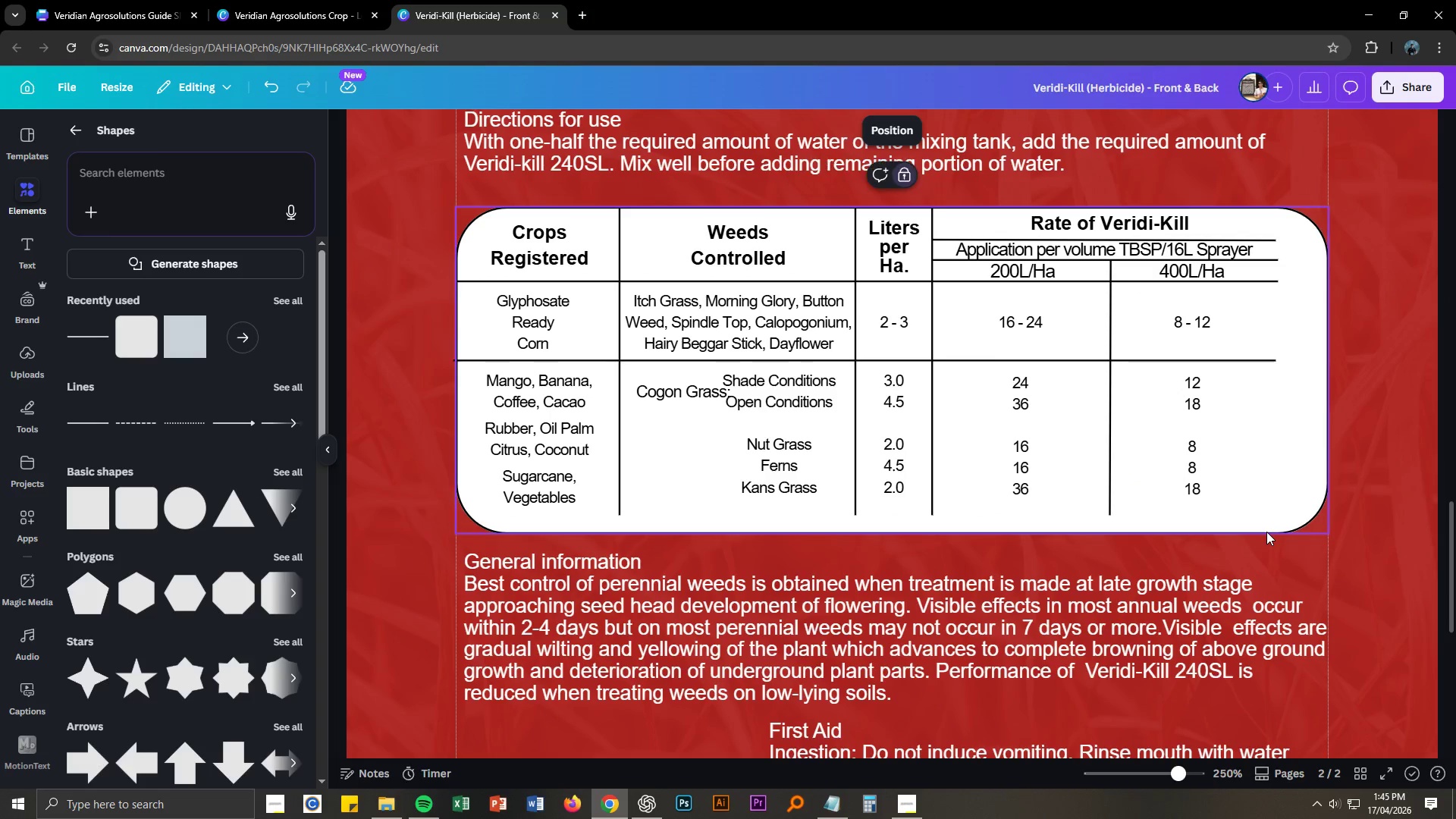 
right_click([1266, 532])
 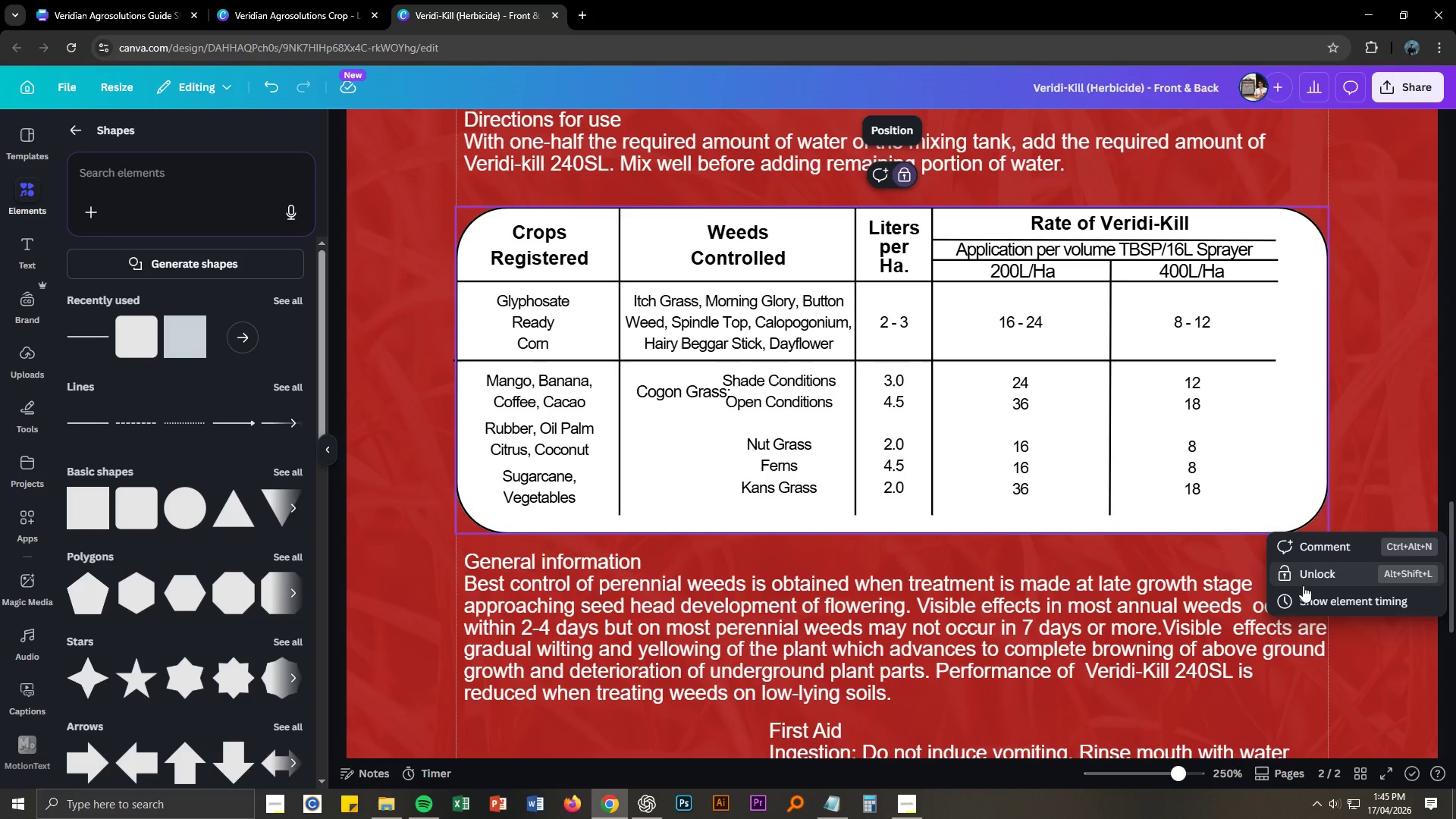 
left_click([1303, 577])
 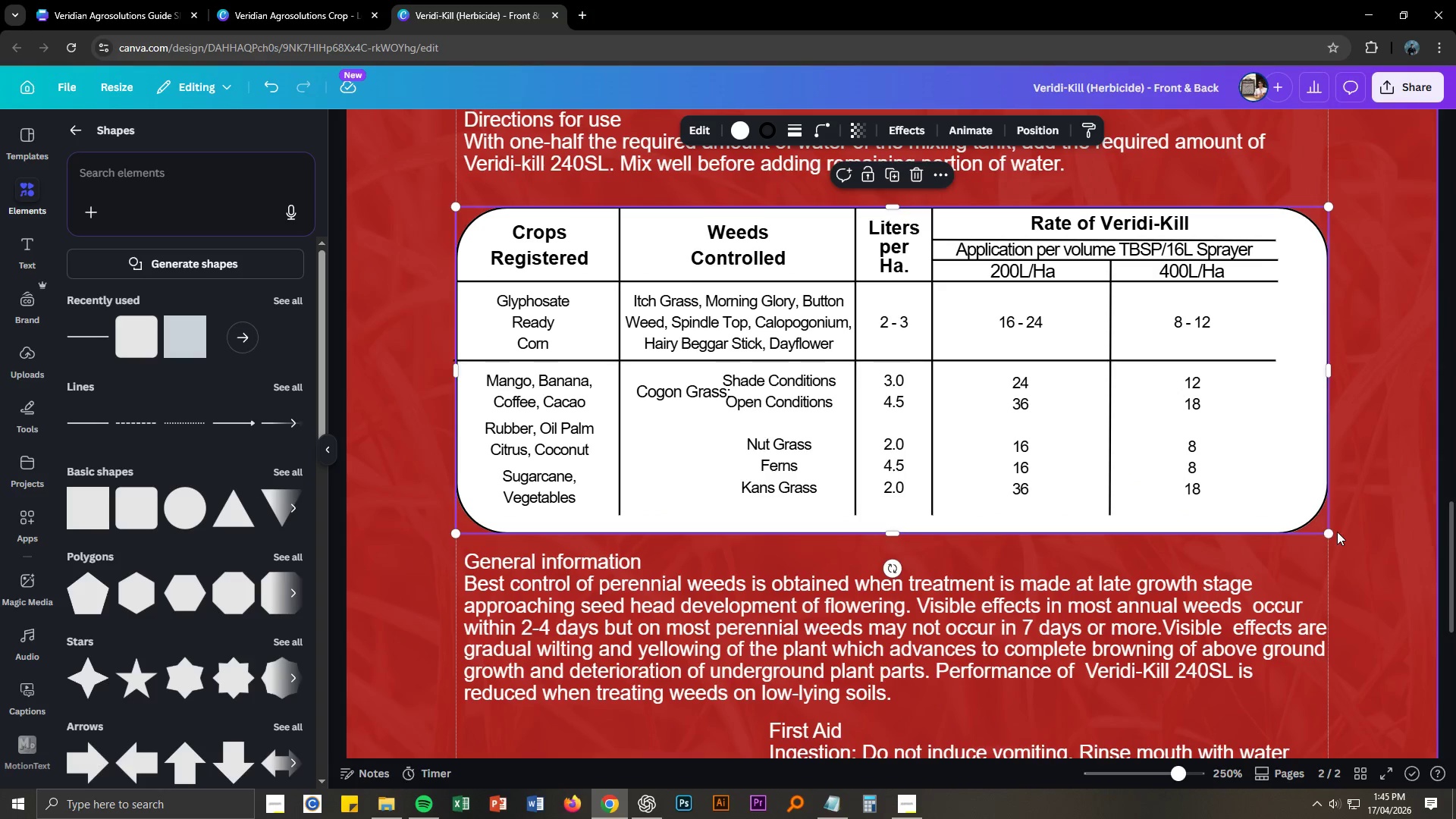 
left_click_drag(start_coordinate=[1329, 532], to_coordinate=[1280, 515])
 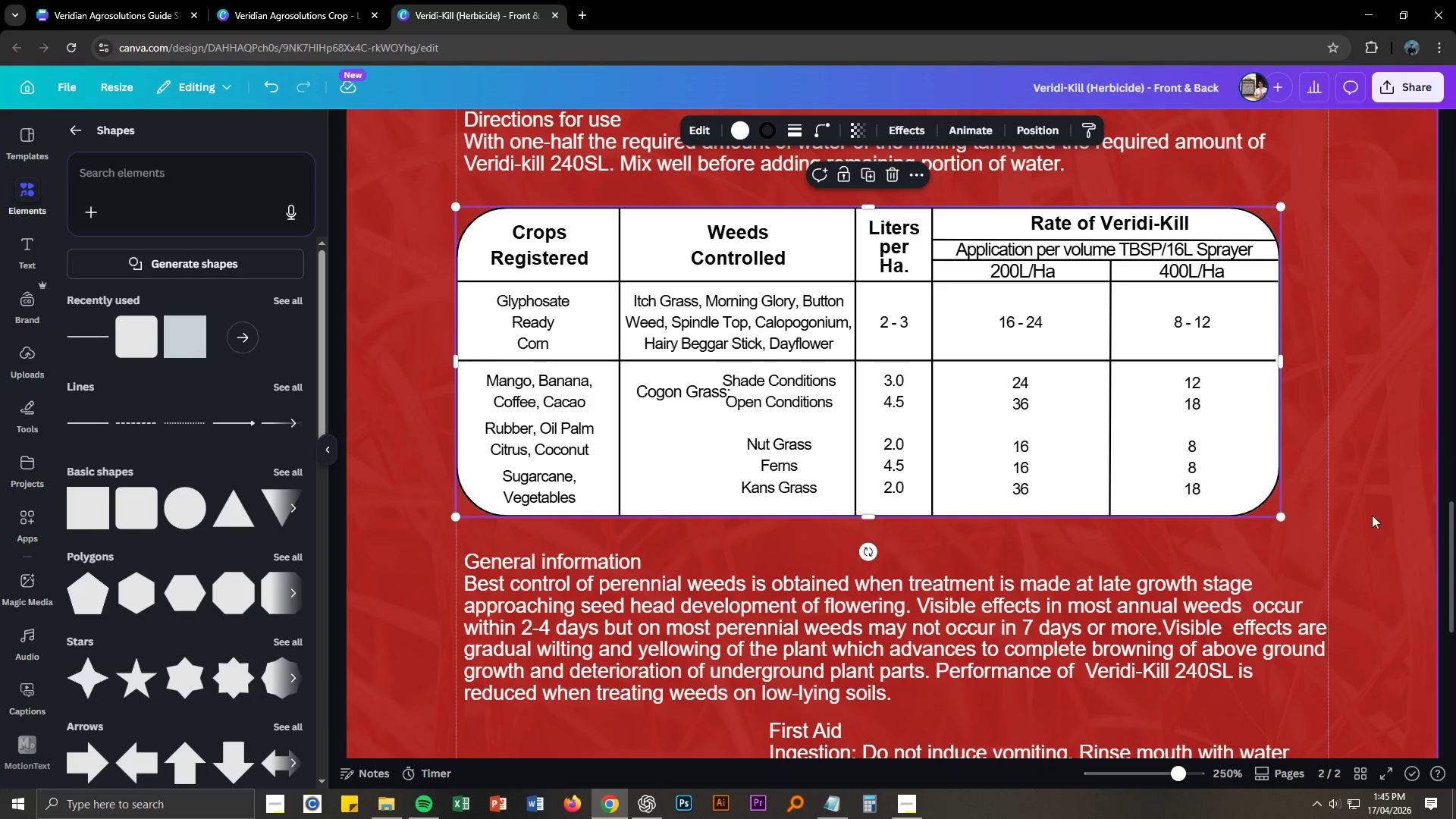 
left_click([1378, 513])
 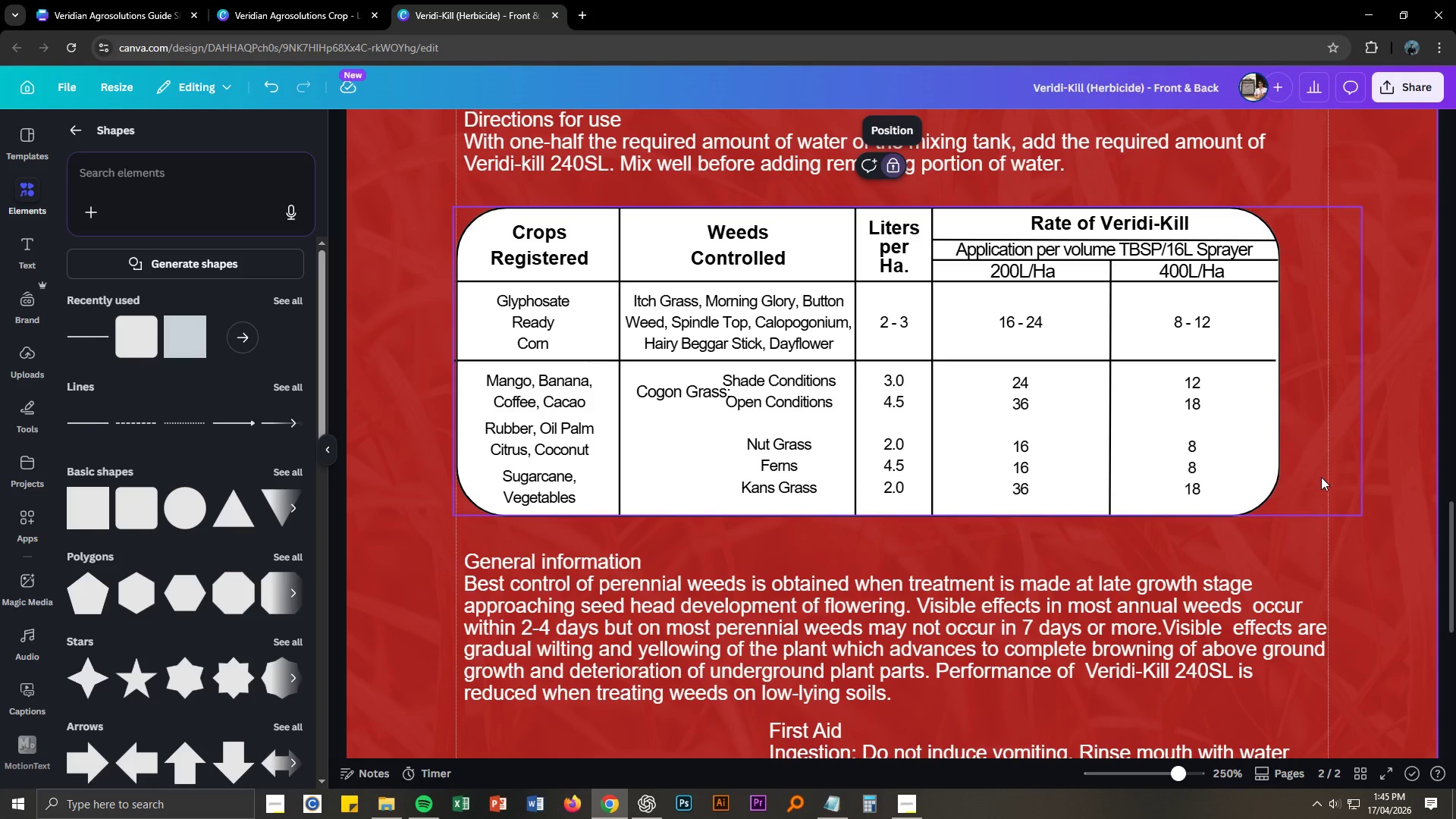 
left_click([1250, 474])
 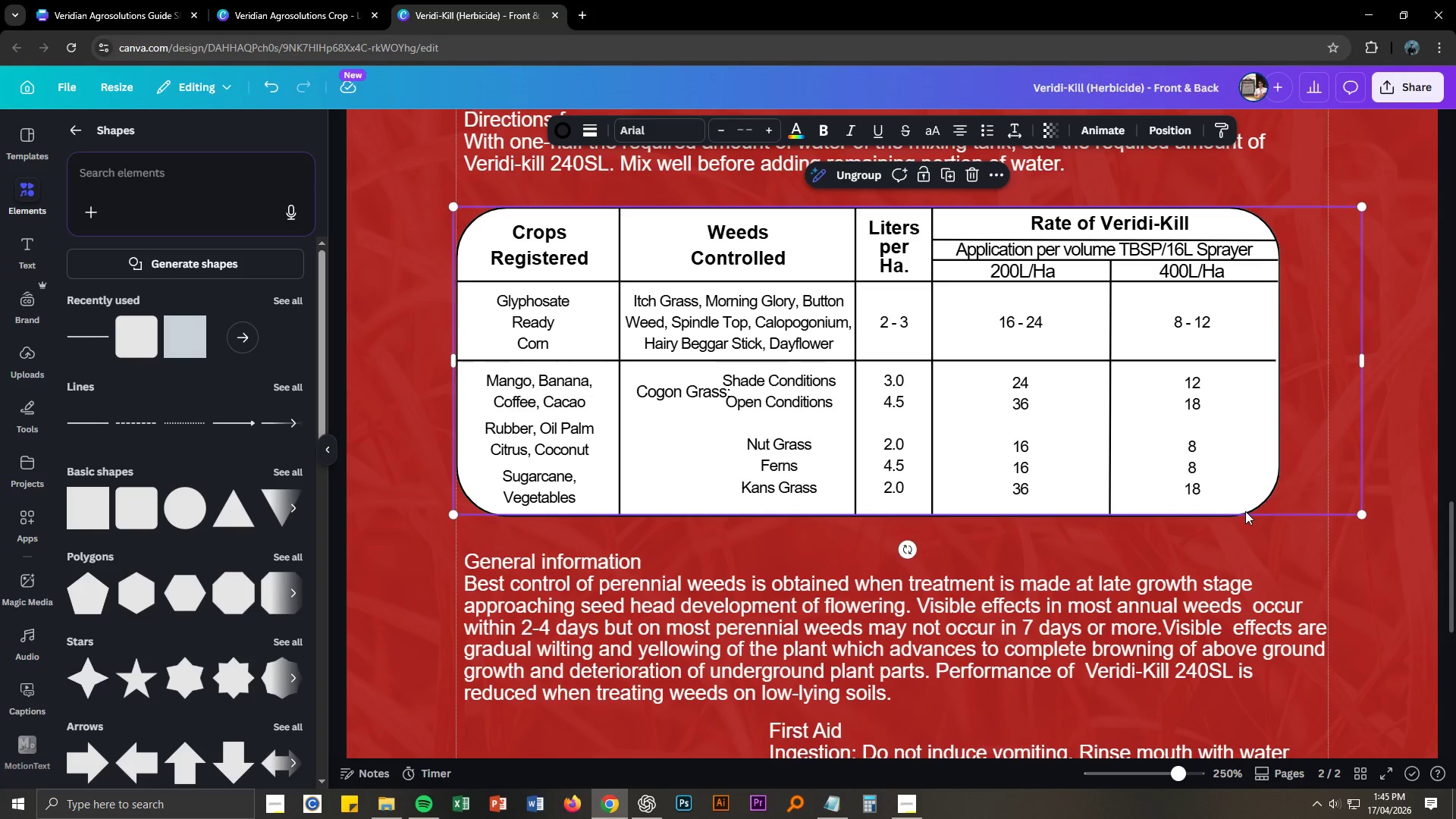 
left_click([1231, 516])
 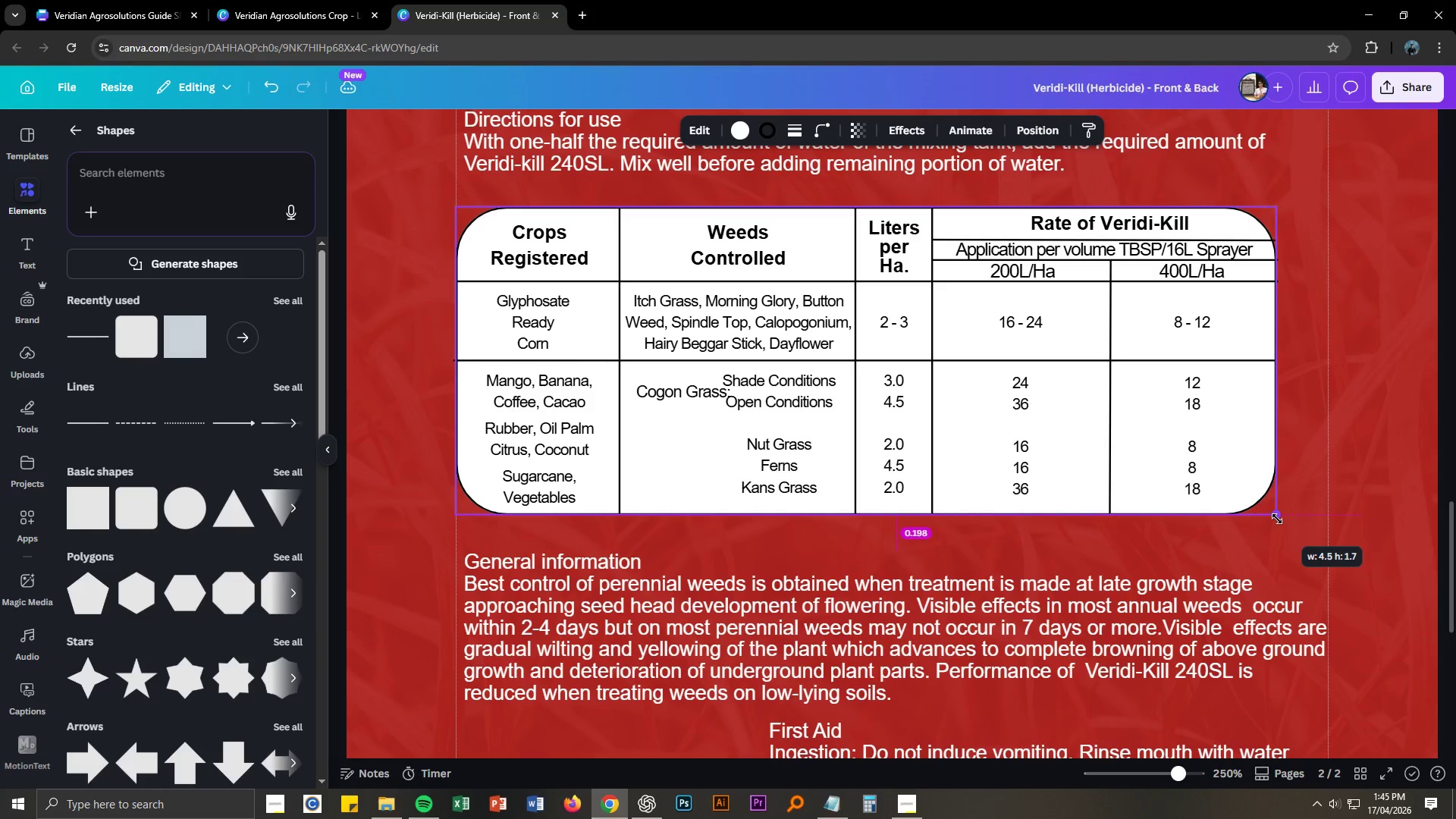 
left_click([1407, 531])
 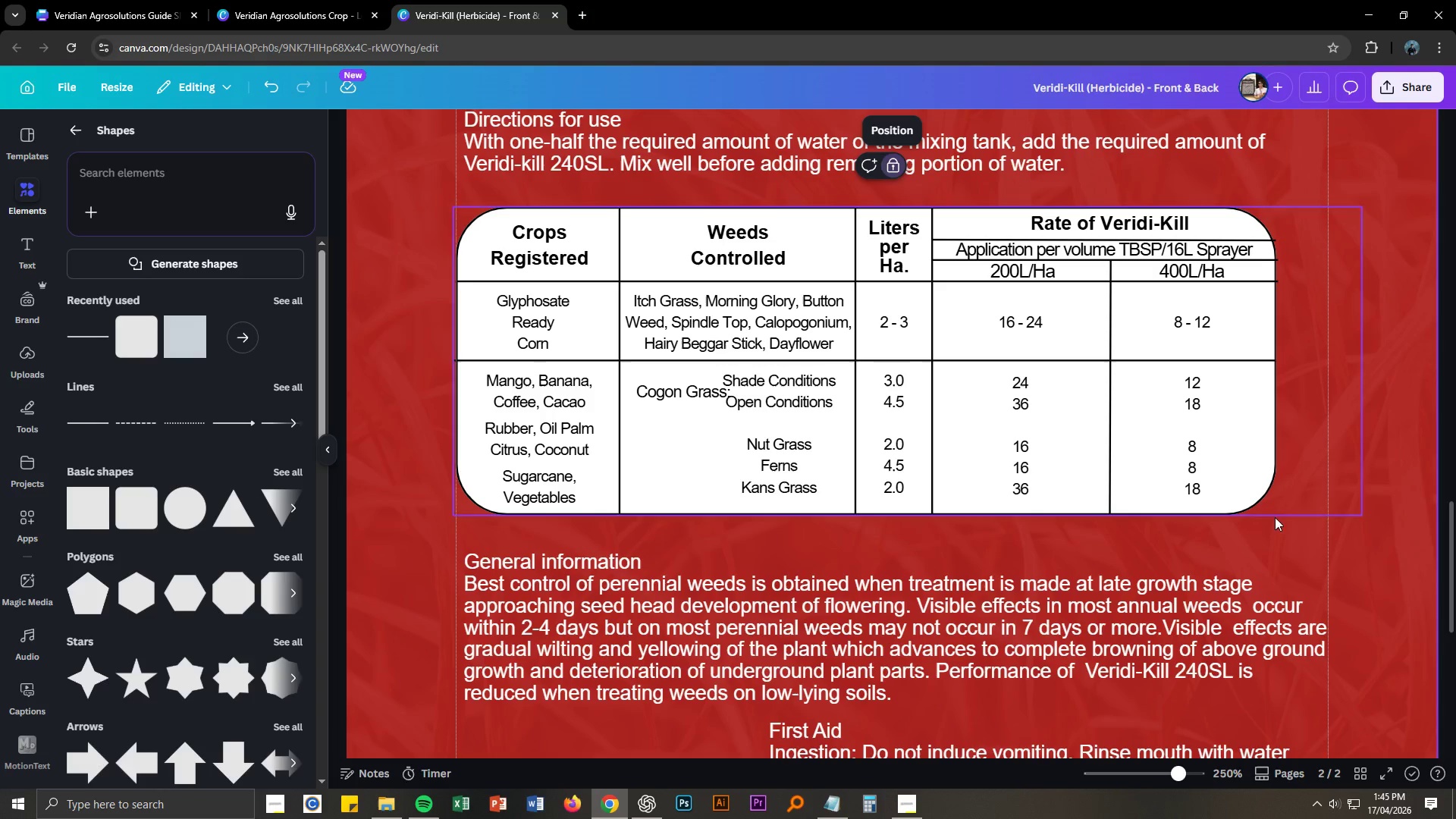 
left_click([1254, 497])
 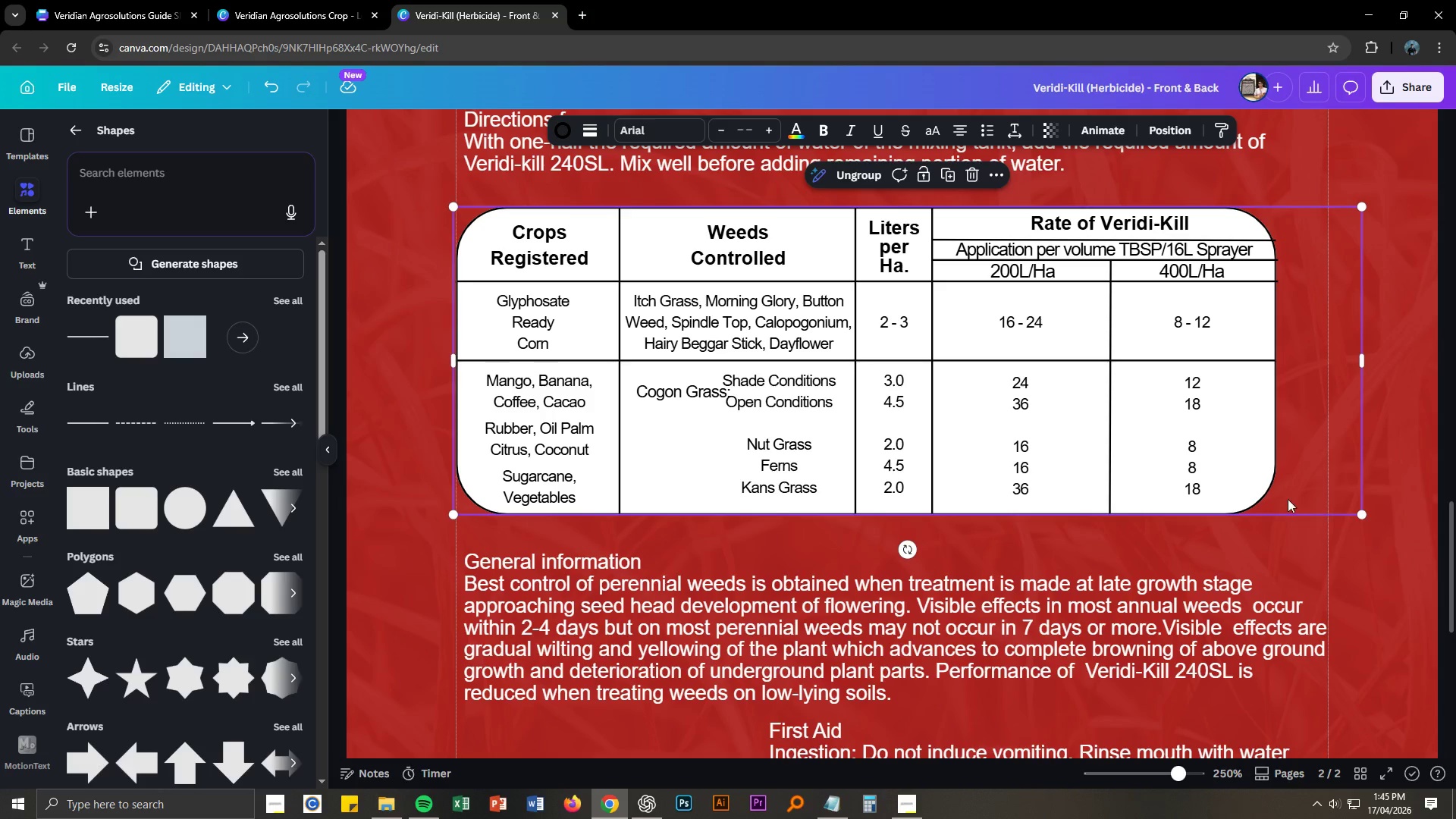 
left_click([1228, 514])
 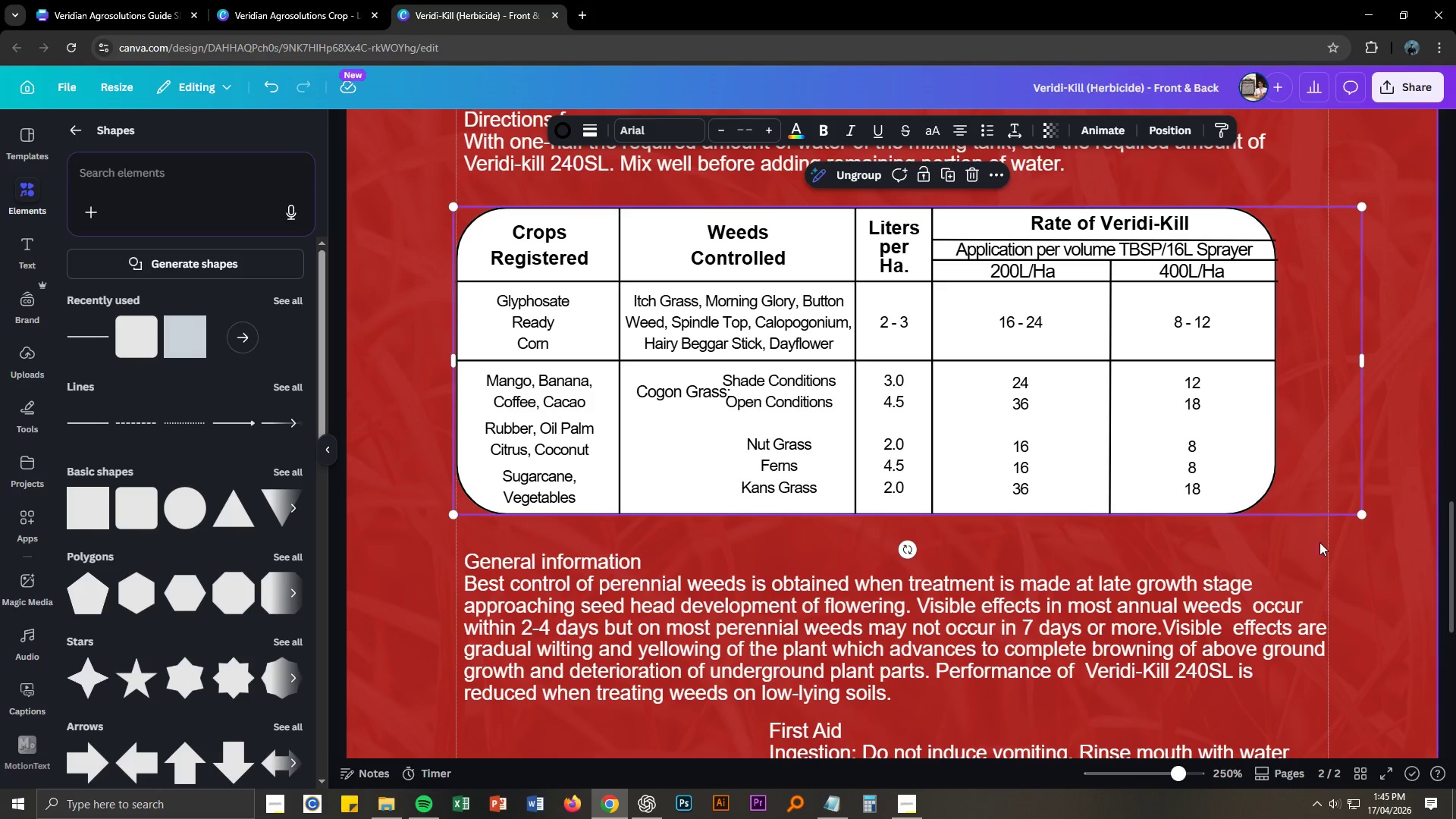 
key(Control+ControlLeft)
 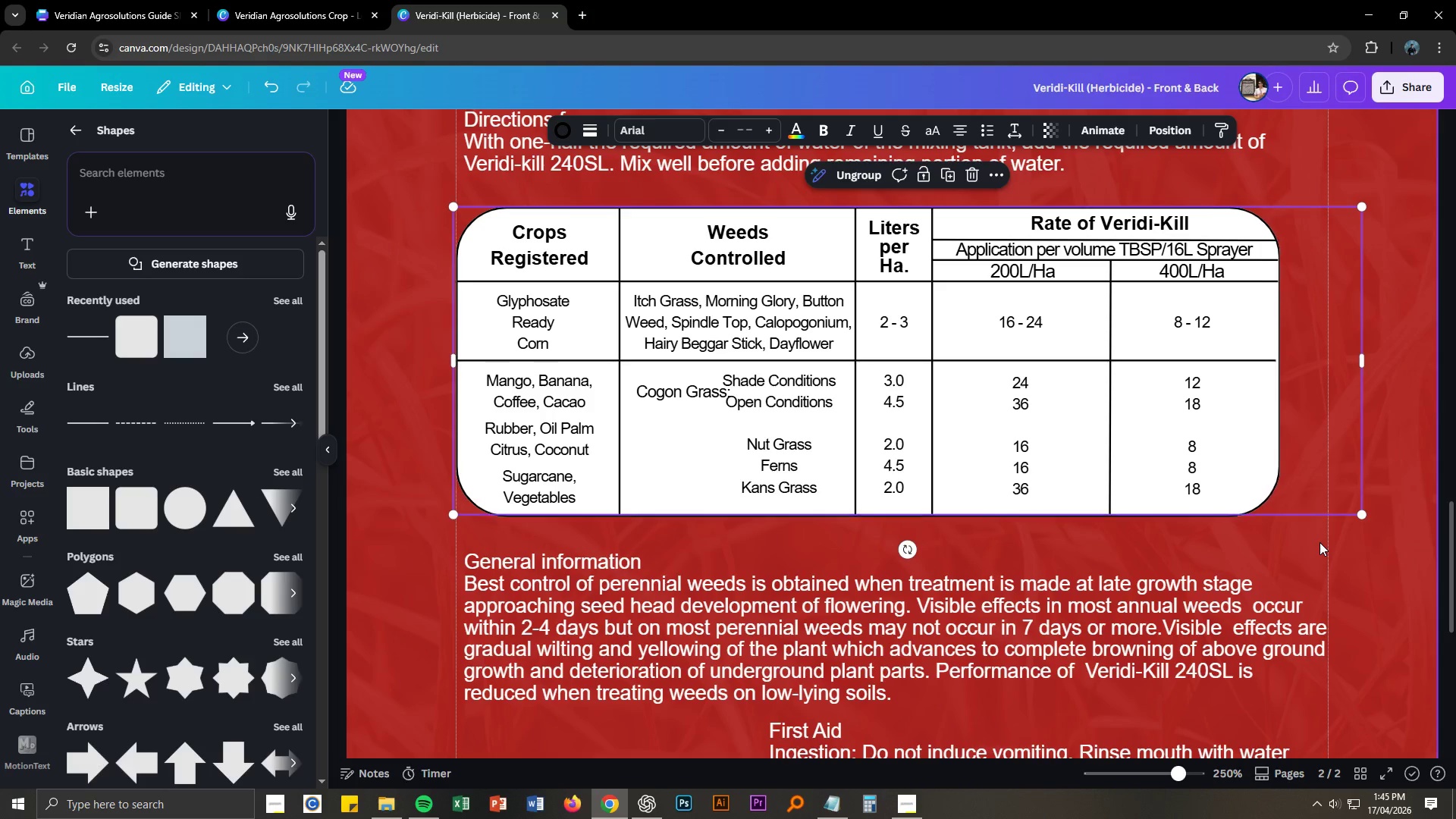 
key(Control+Z)
 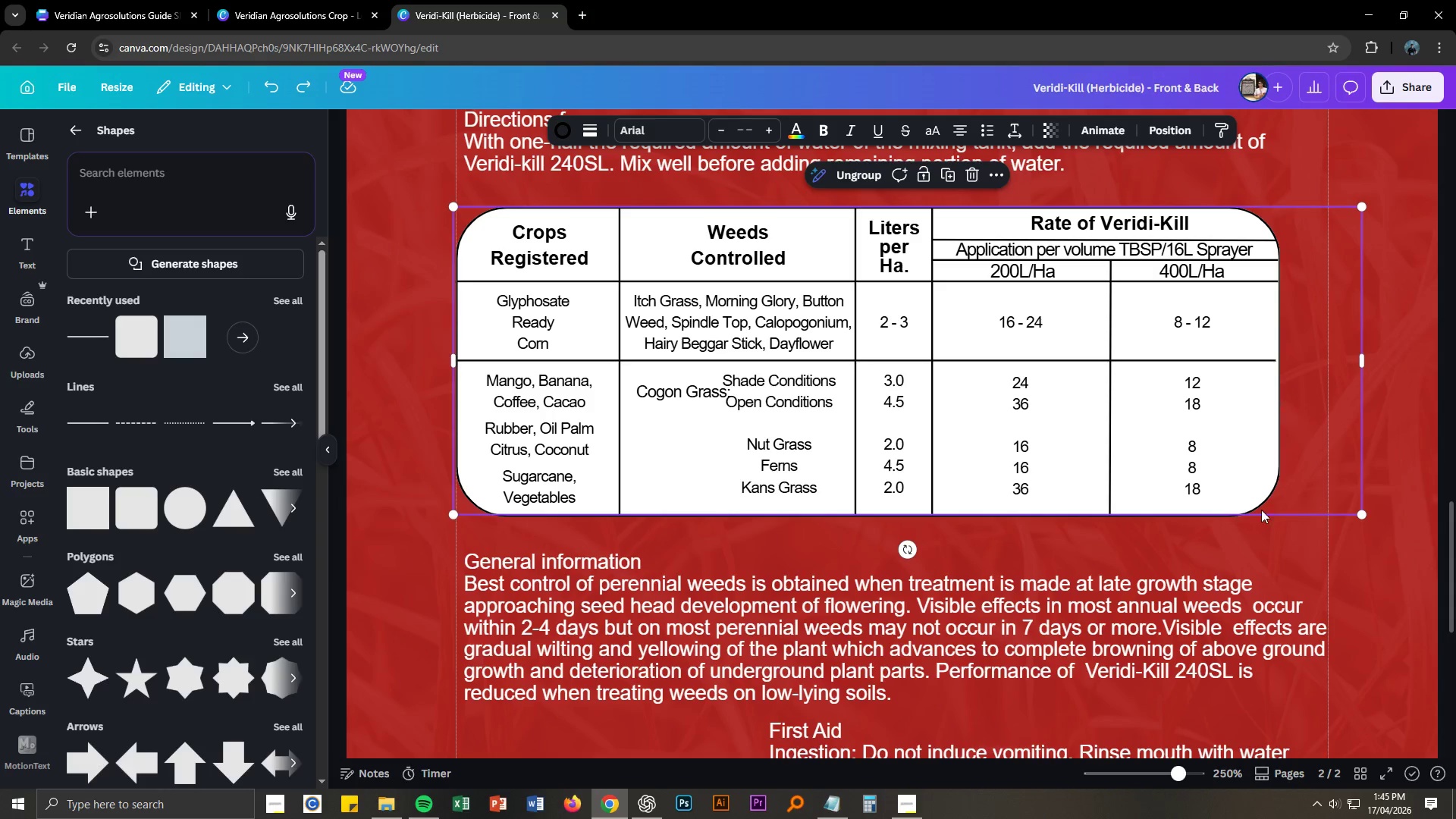 
left_click([1241, 514])
 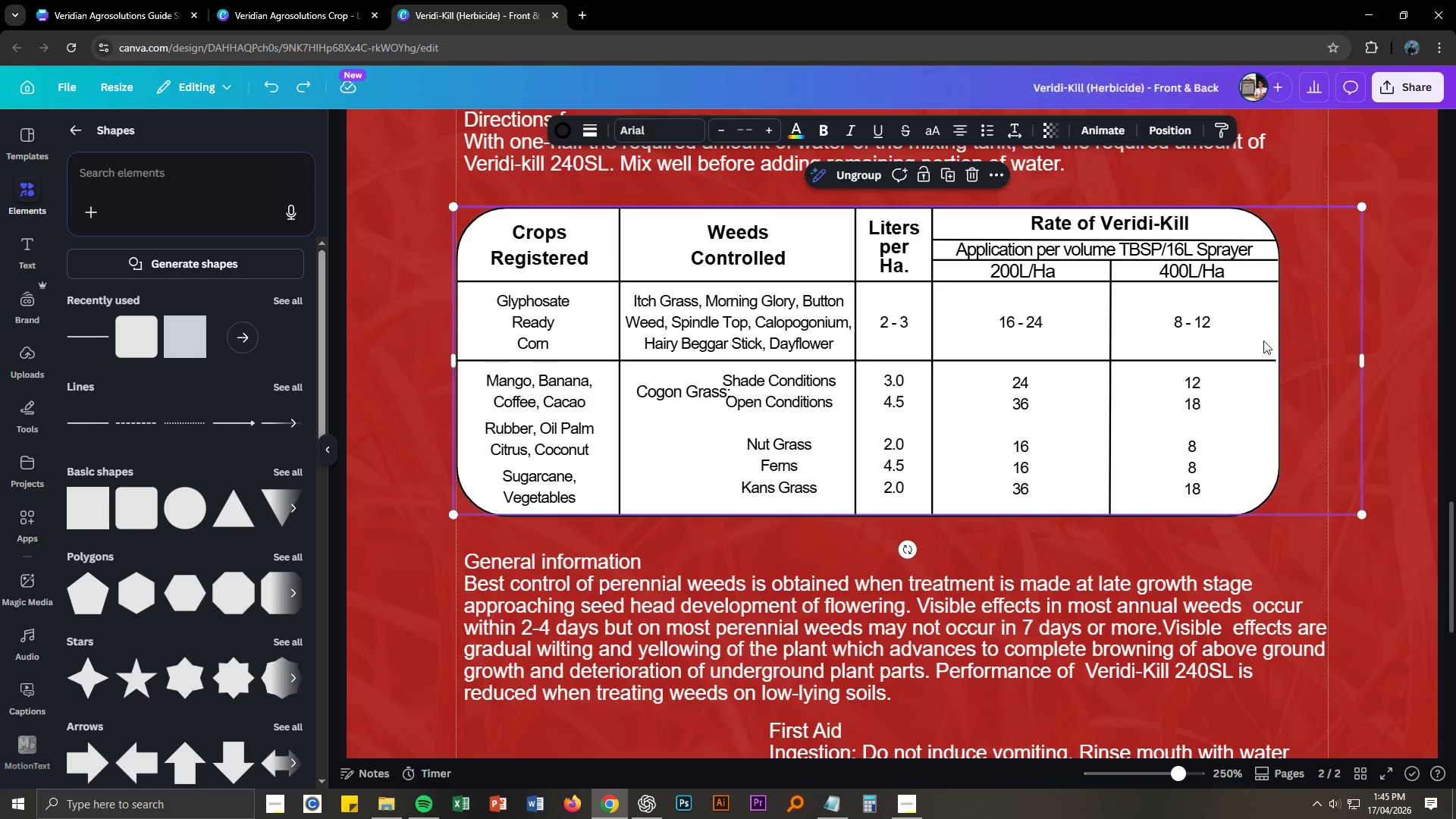 
left_click([1259, 362])
 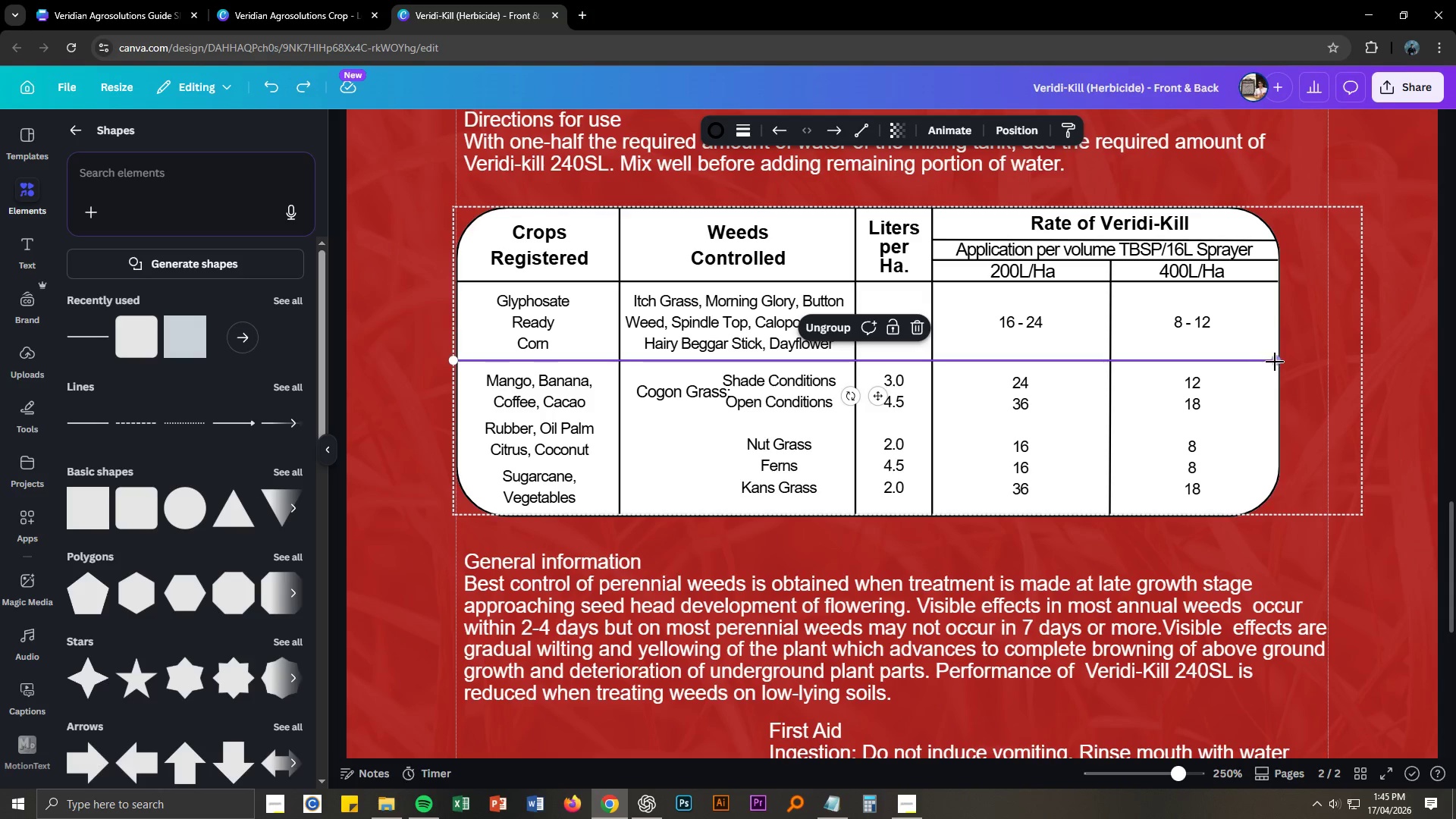 
left_click_drag(start_coordinate=[1276, 362], to_coordinate=[1280, 362])
 